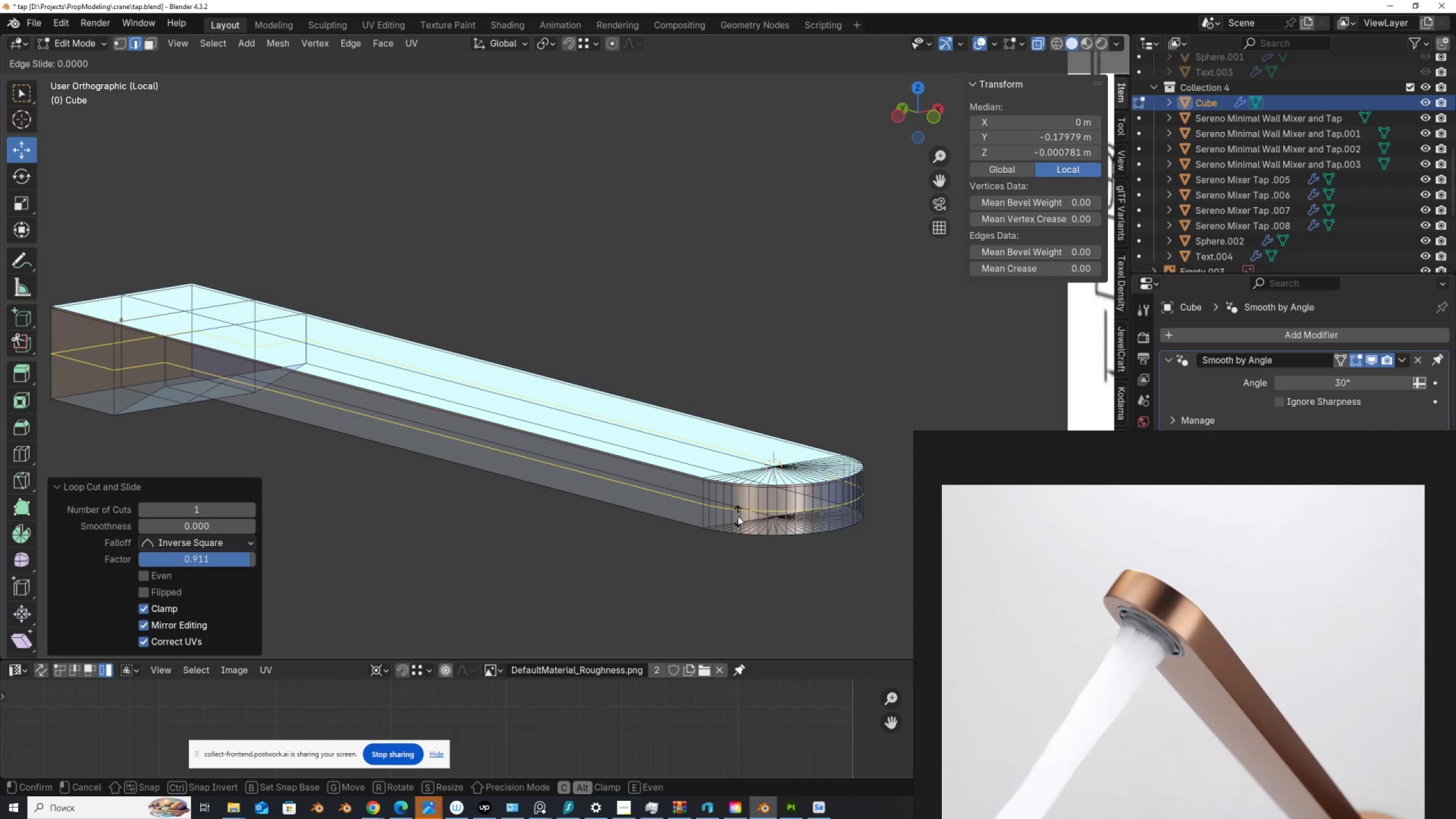 
type(ef)
 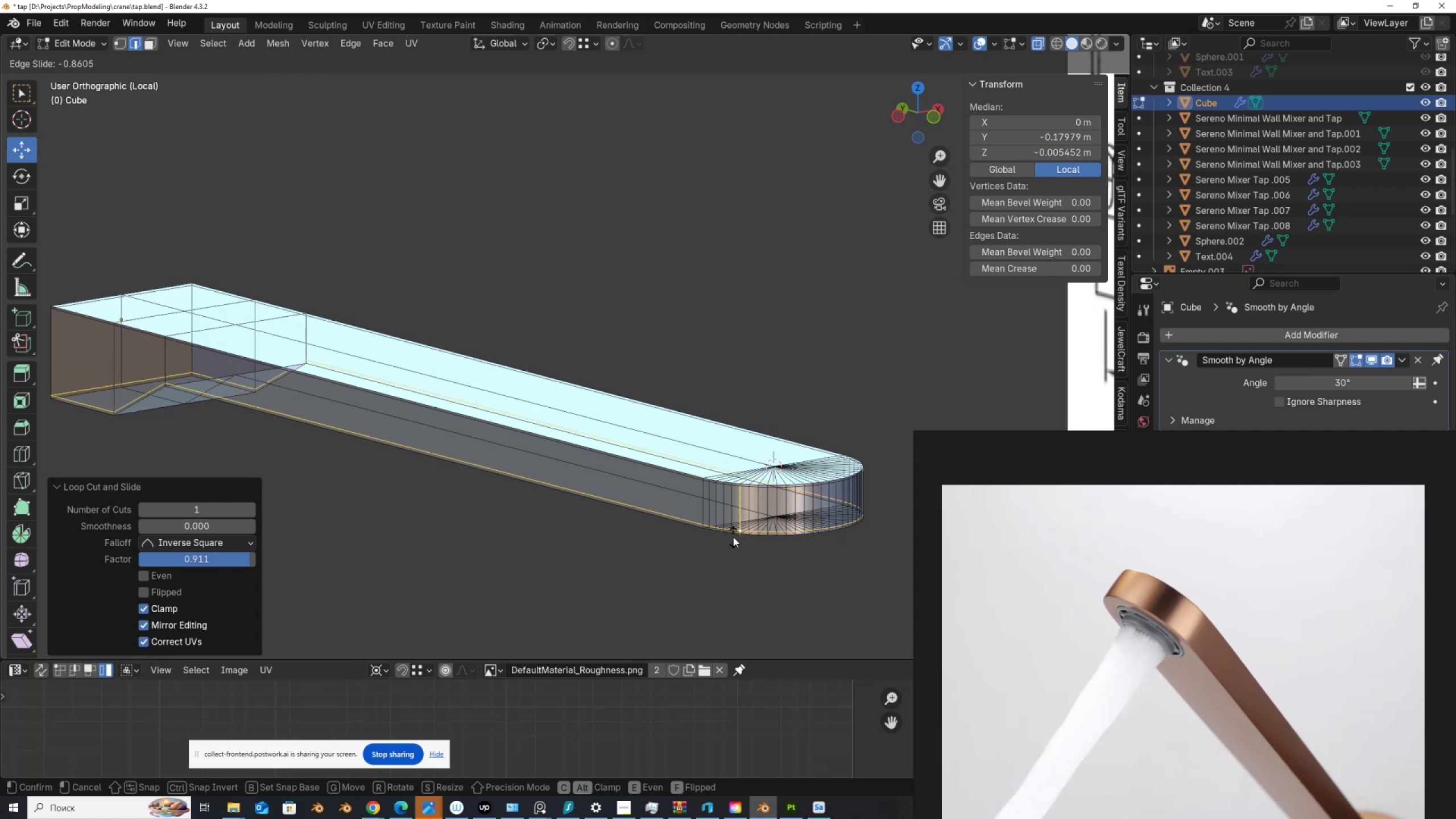 
left_click([733, 537])
 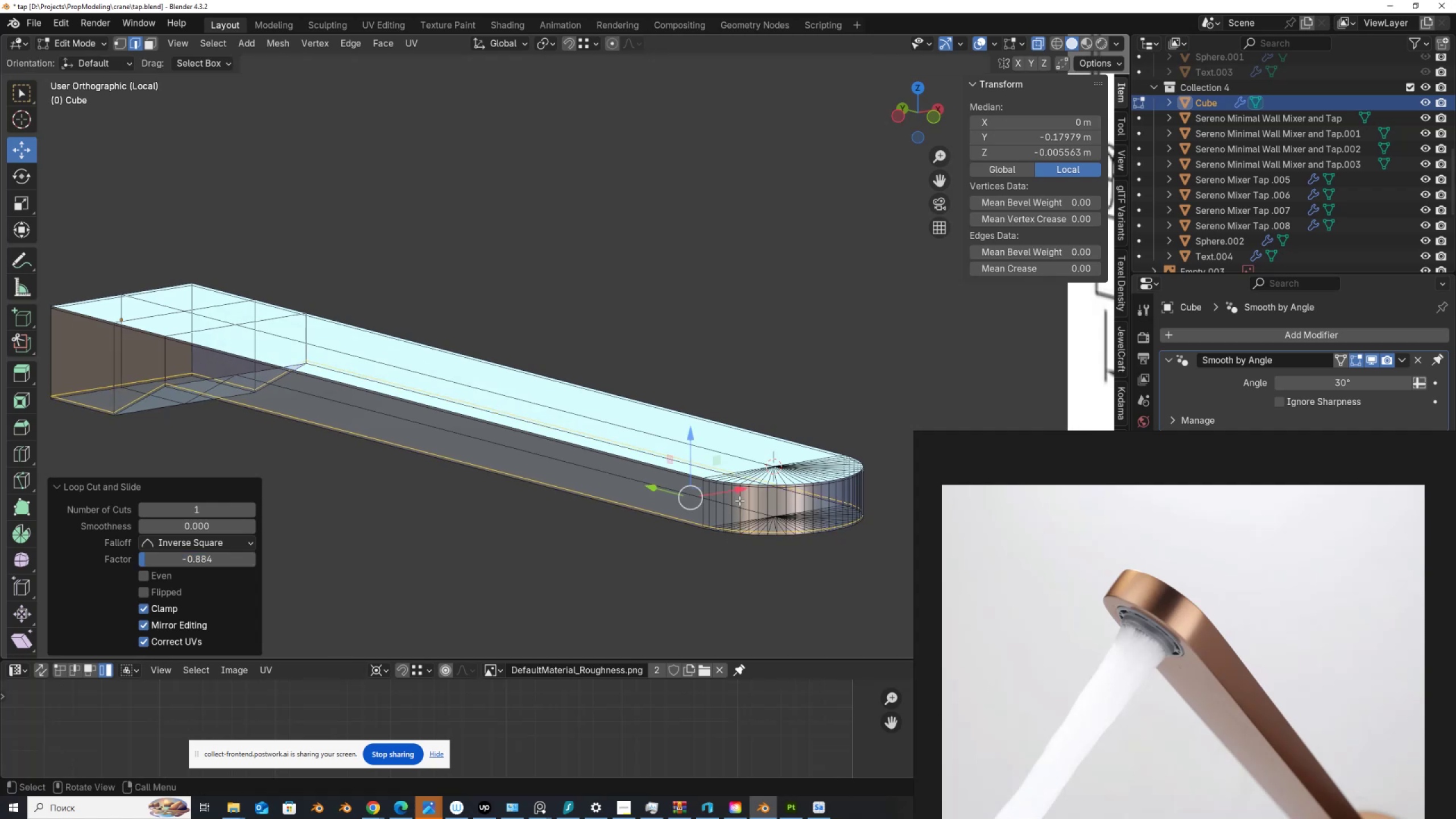 
scroll: coordinate [739, 501], scroll_direction: down, amount: 1.0
 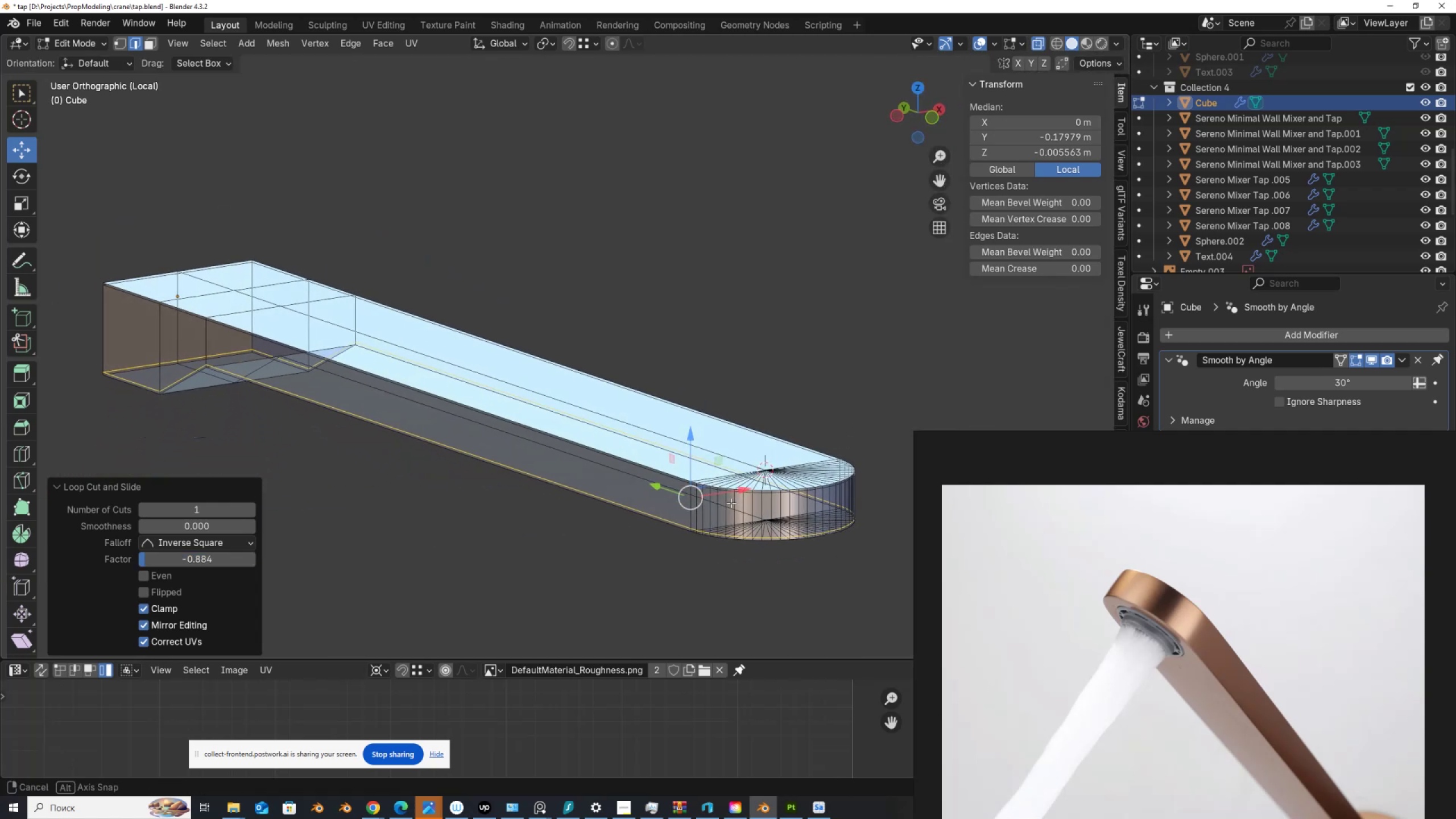 
key(3)
 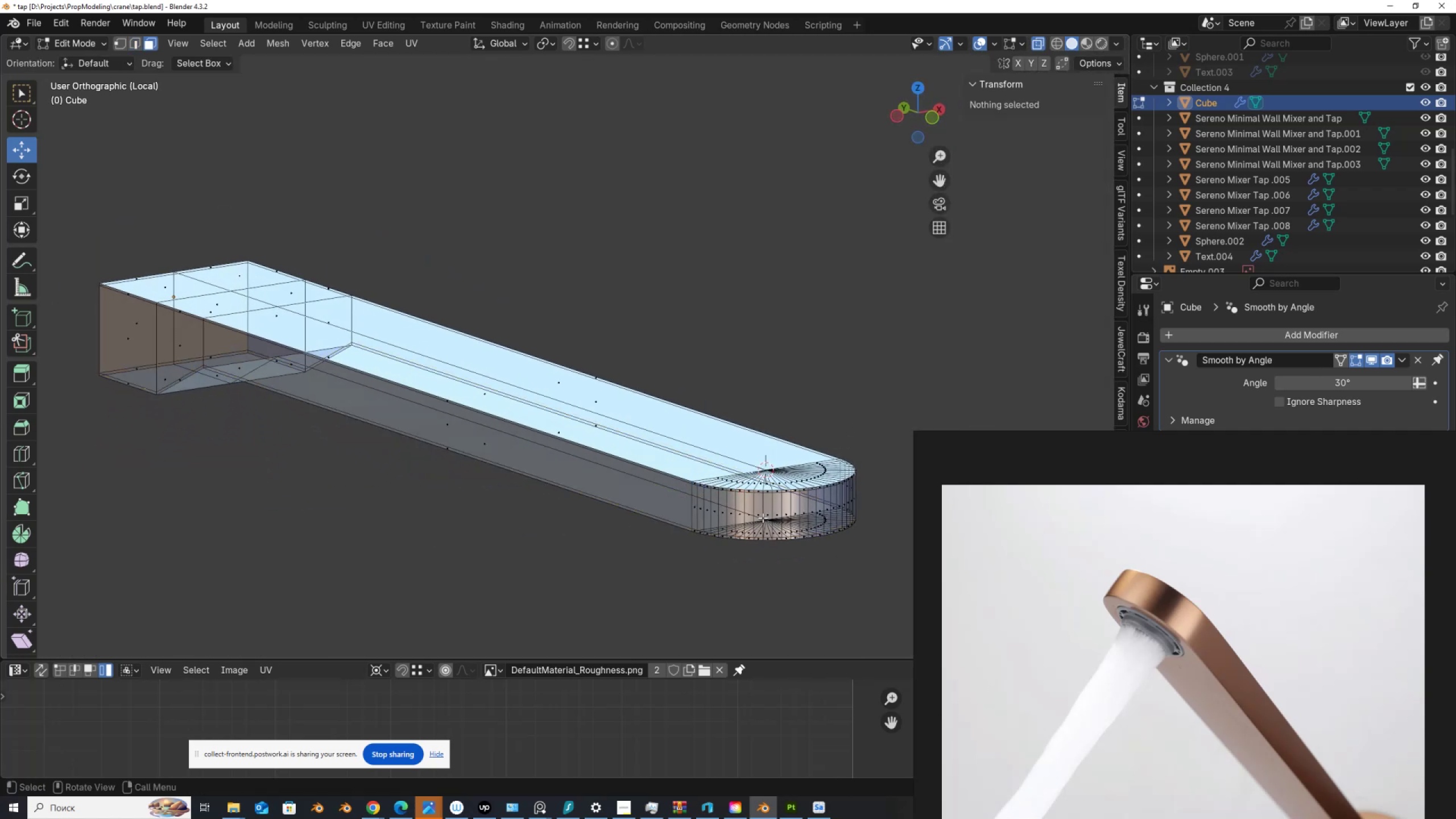 
hold_key(key=AltLeft, duration=0.35)
left_click([759, 519])
 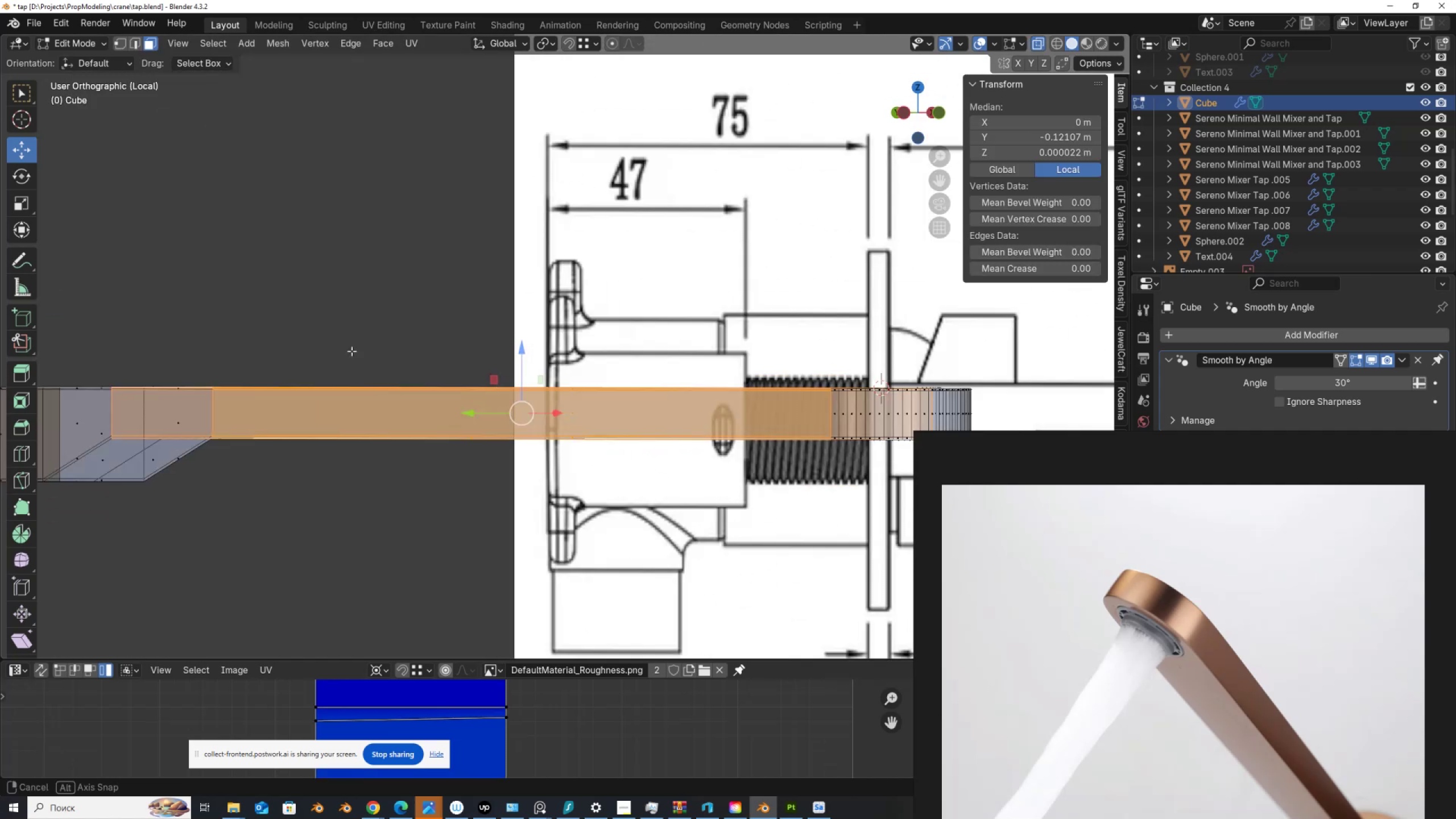 
hold_key(key=AltLeft, duration=1.16)
left_click([154, 378])
 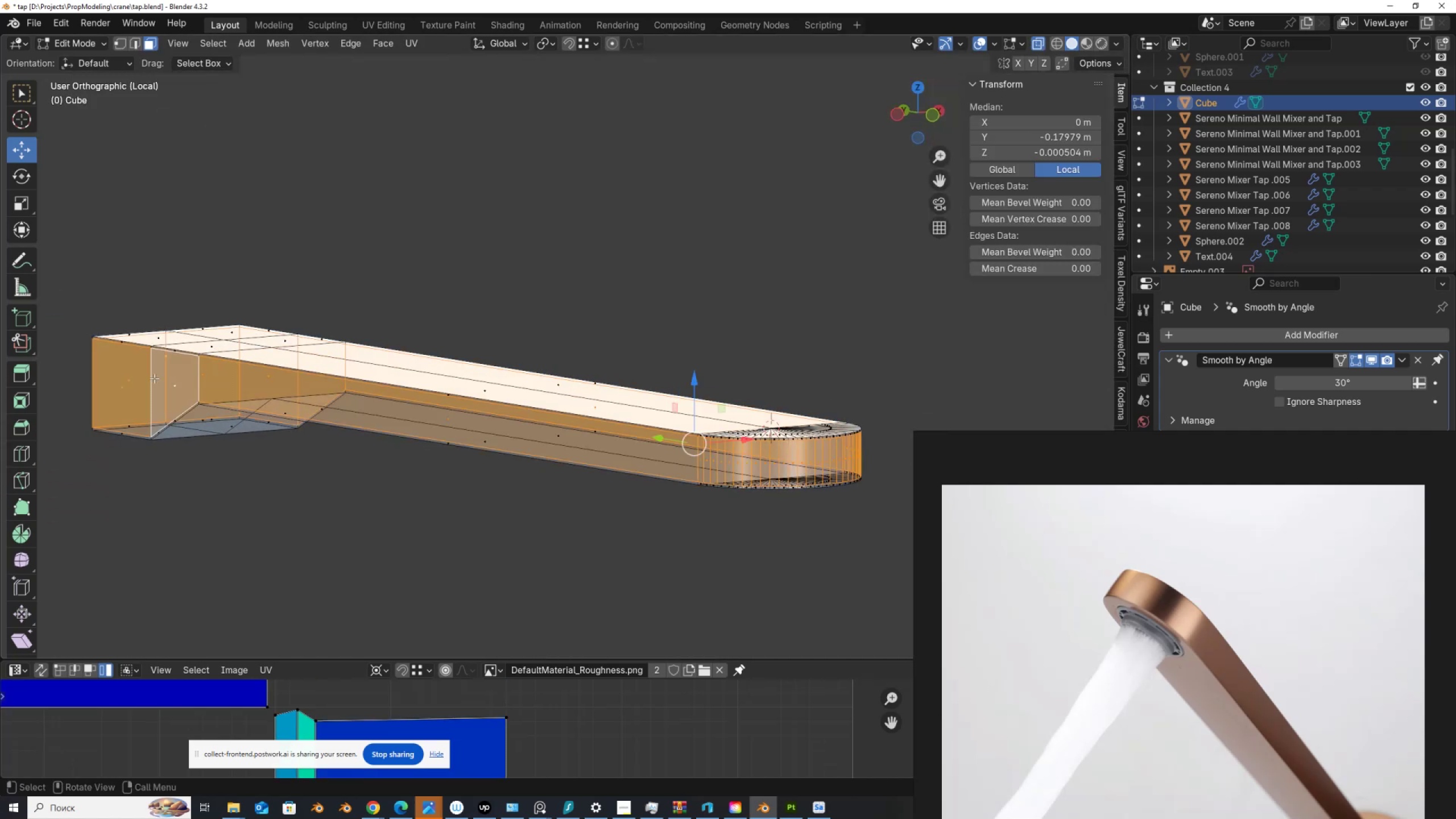 
key(NumpadAdd)
 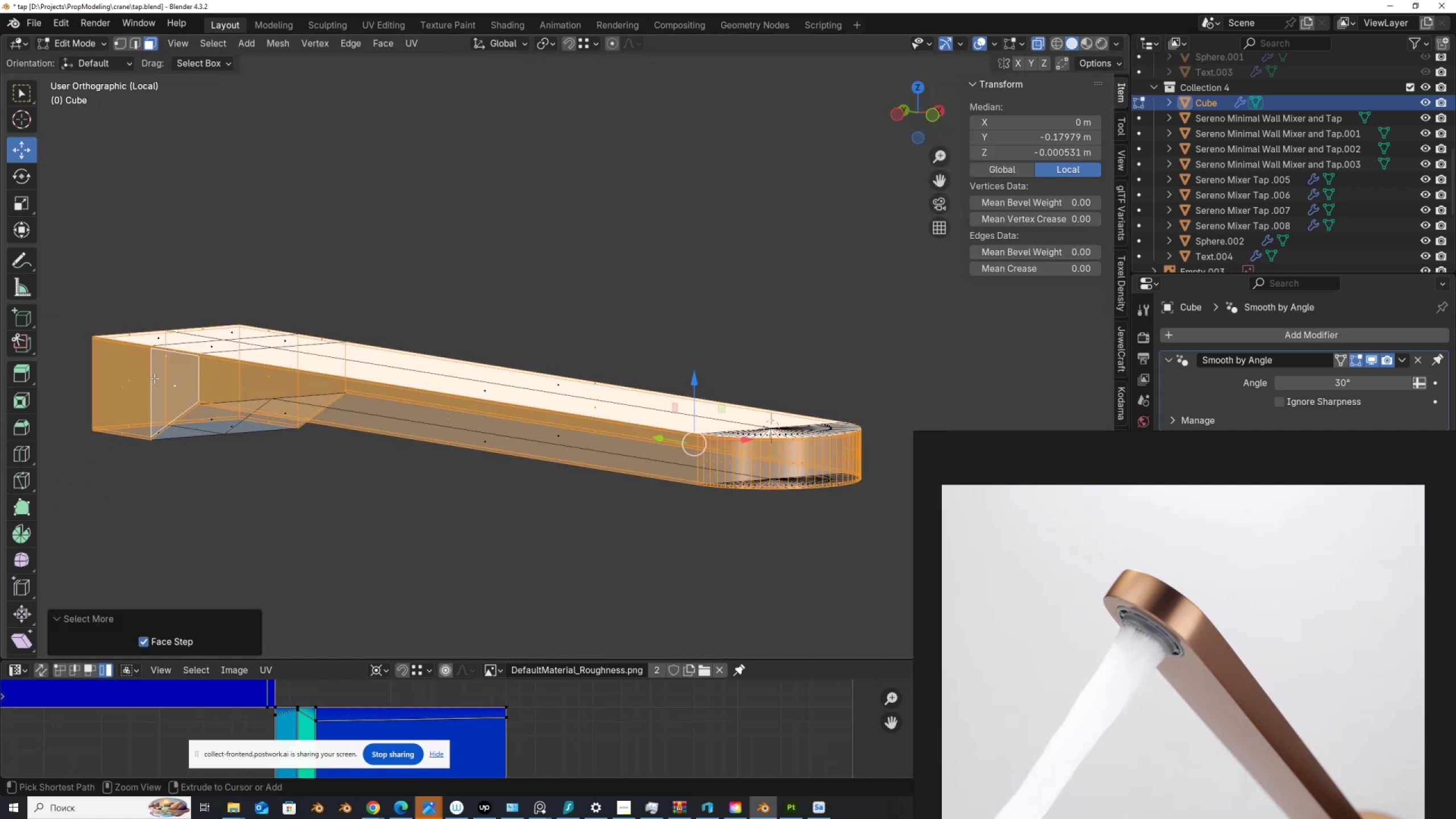 
key(Control+NumpadAdd)
 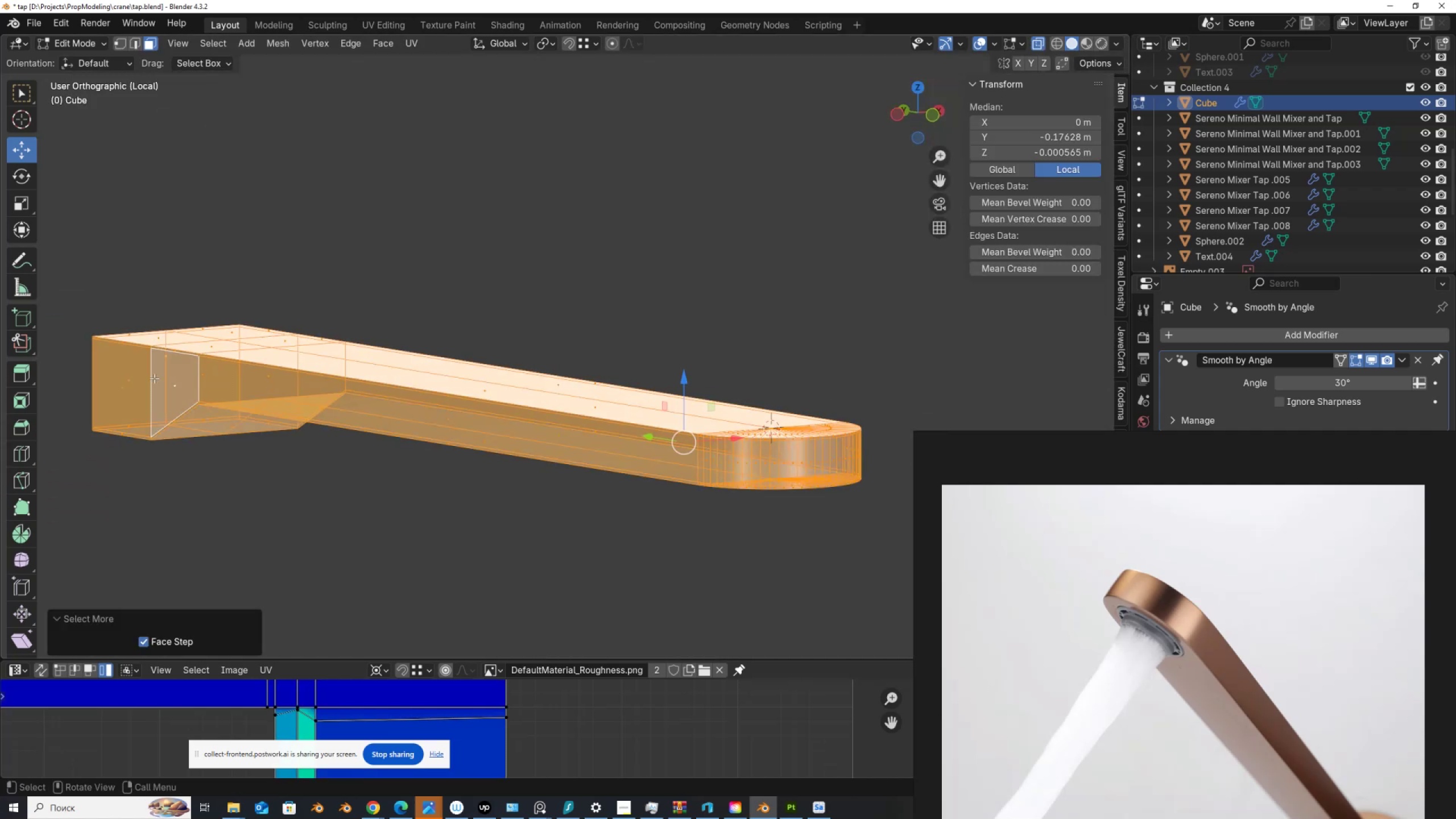 
key(Control+ControlLeft)
 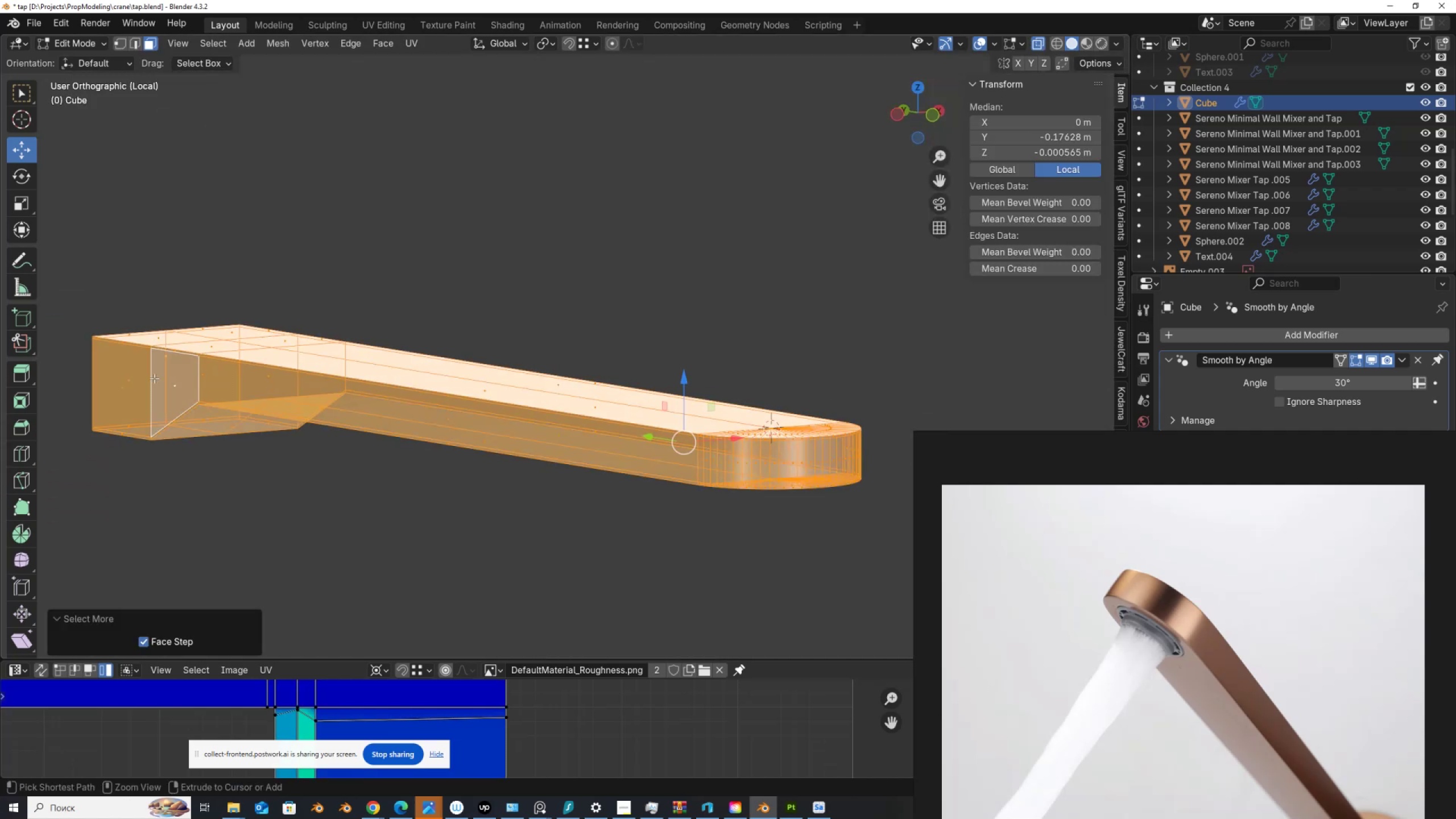 
key(Control+Z)
 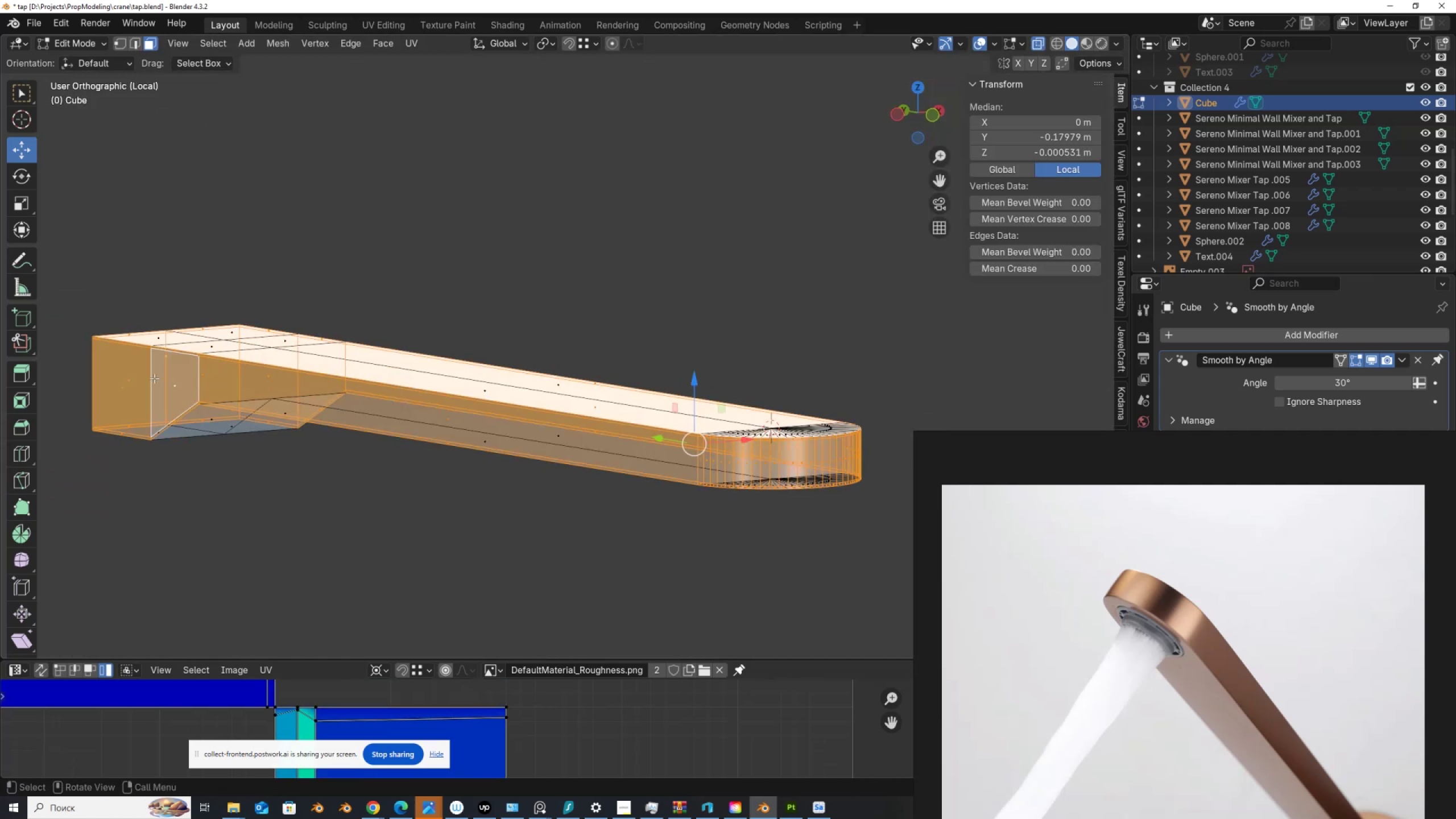 
key(Control+I)
 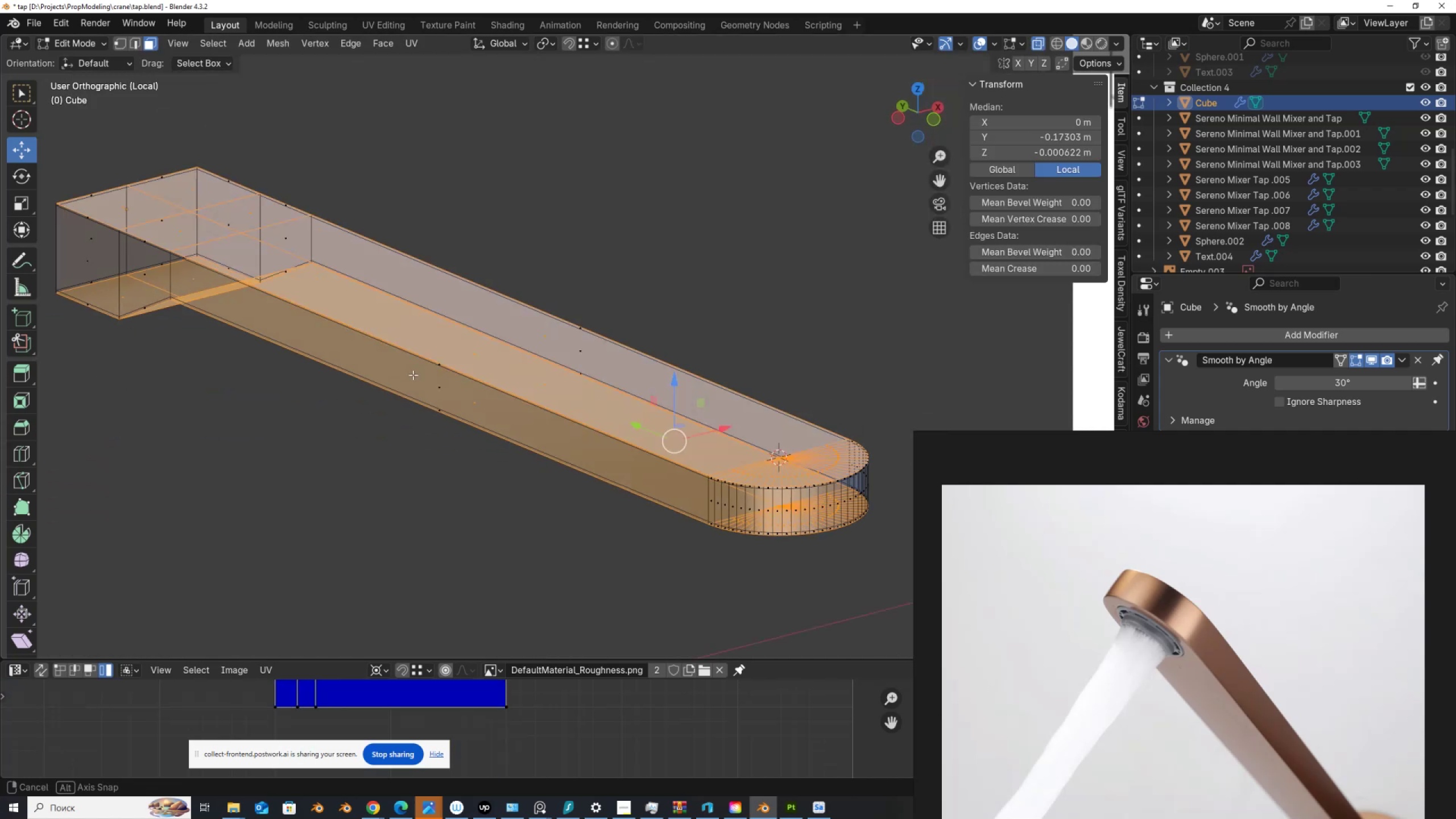 
hold_key(key=ShiftLeft, duration=0.48)
 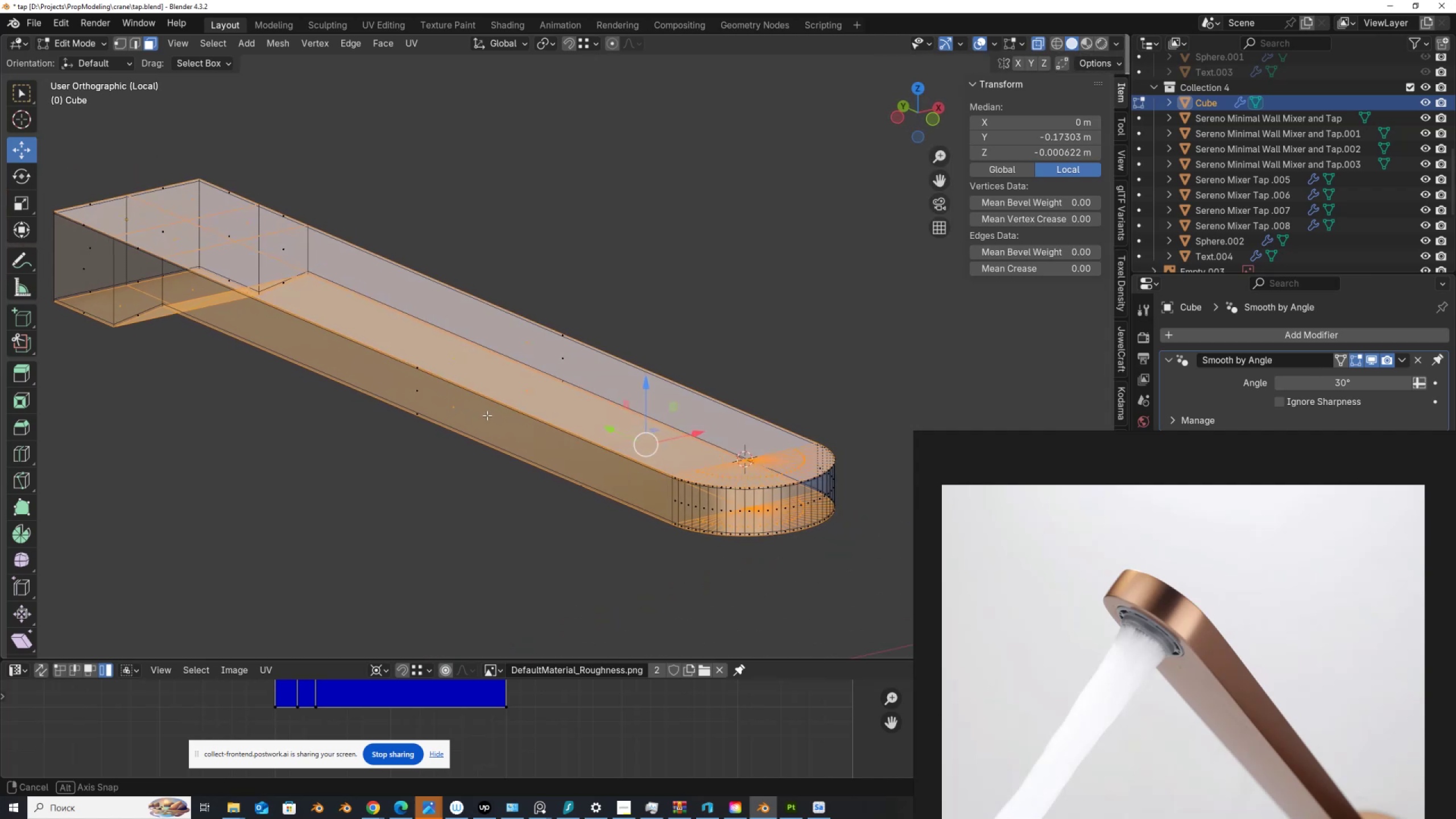 
scroll: coordinate [492, 418], scroll_direction: up, amount: 3.0
 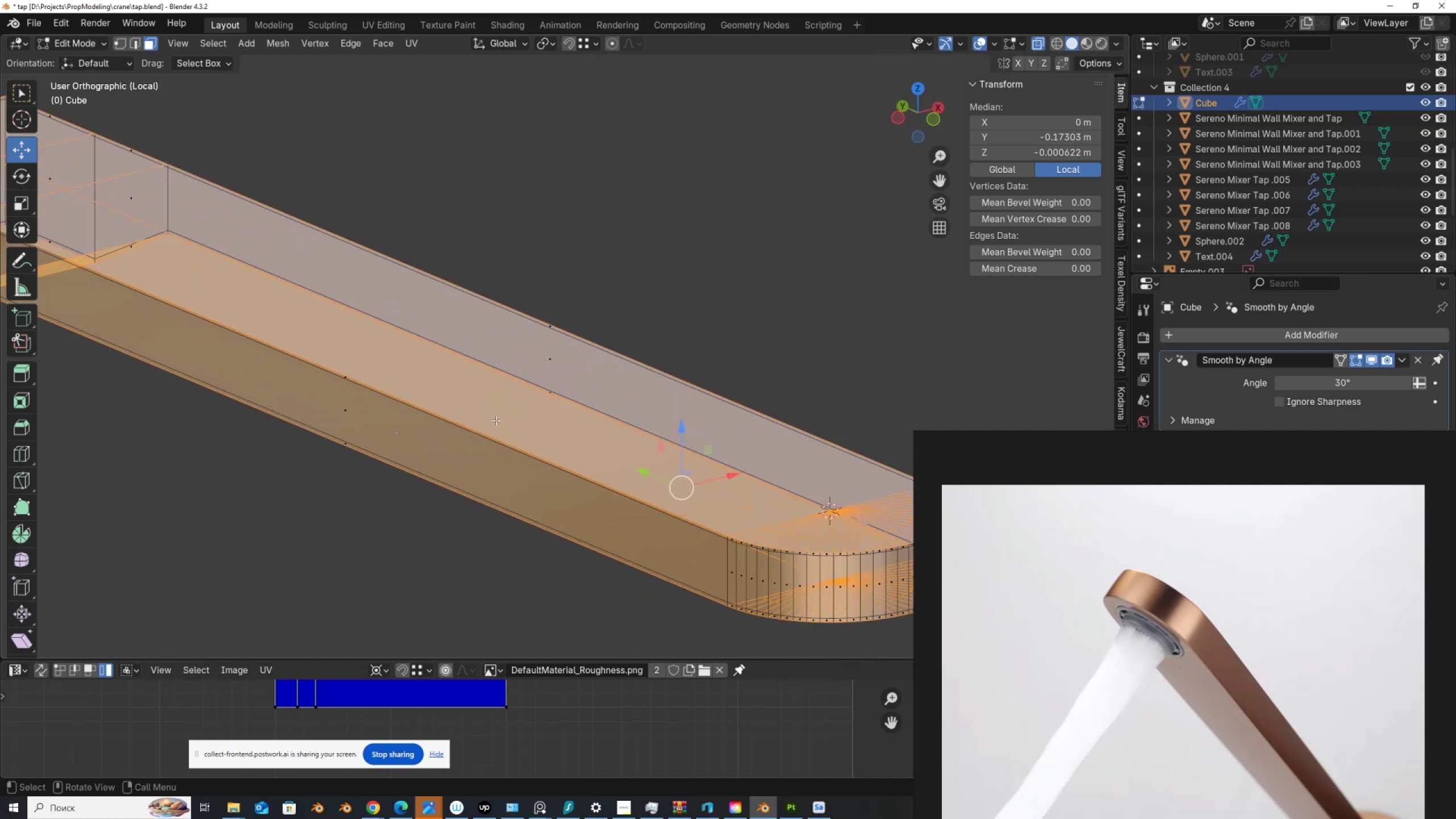 
hold_key(key=ShiftLeft, duration=0.34)
 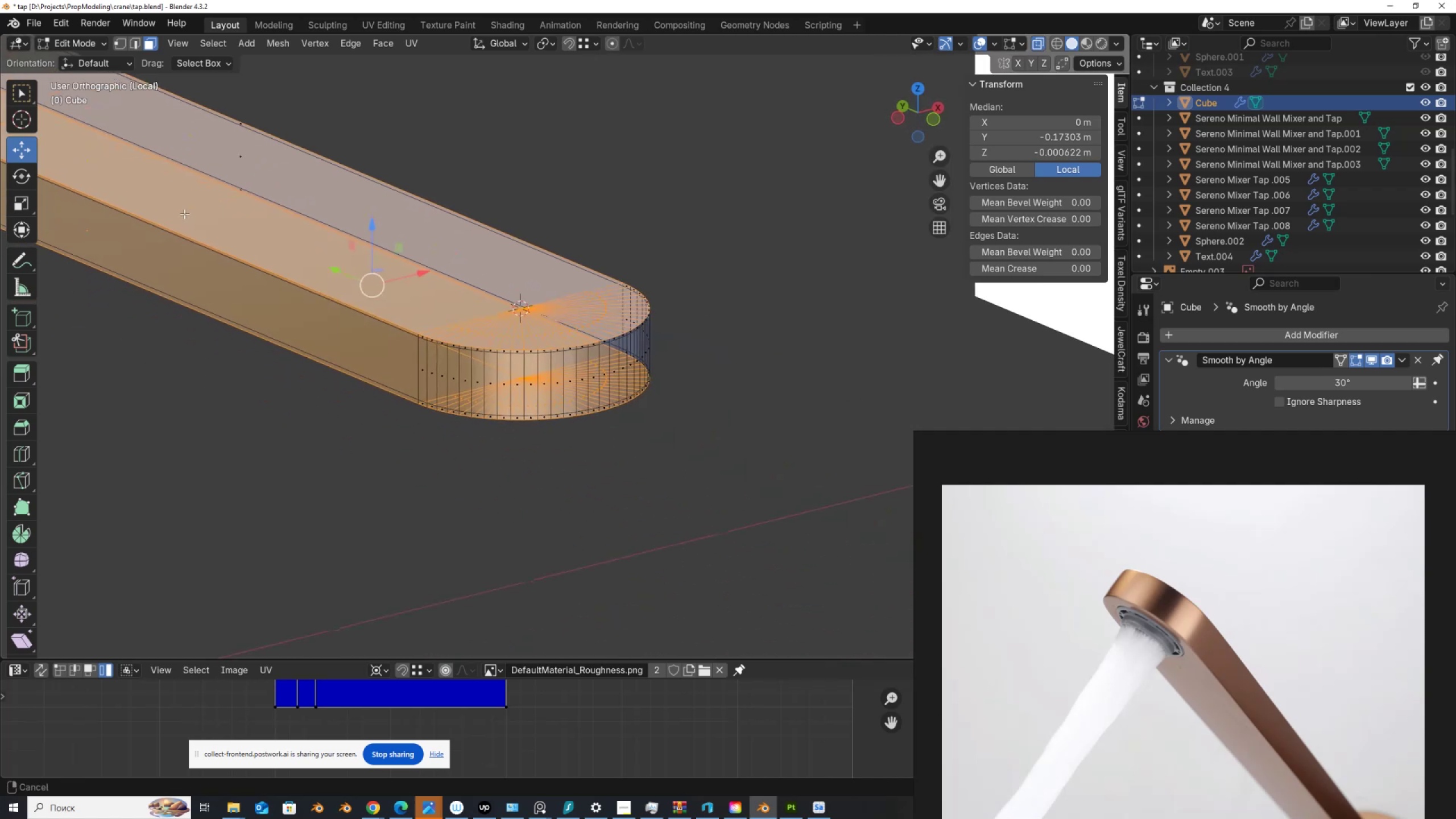 
scroll: coordinate [320, 270], scroll_direction: up, amount: 4.0
 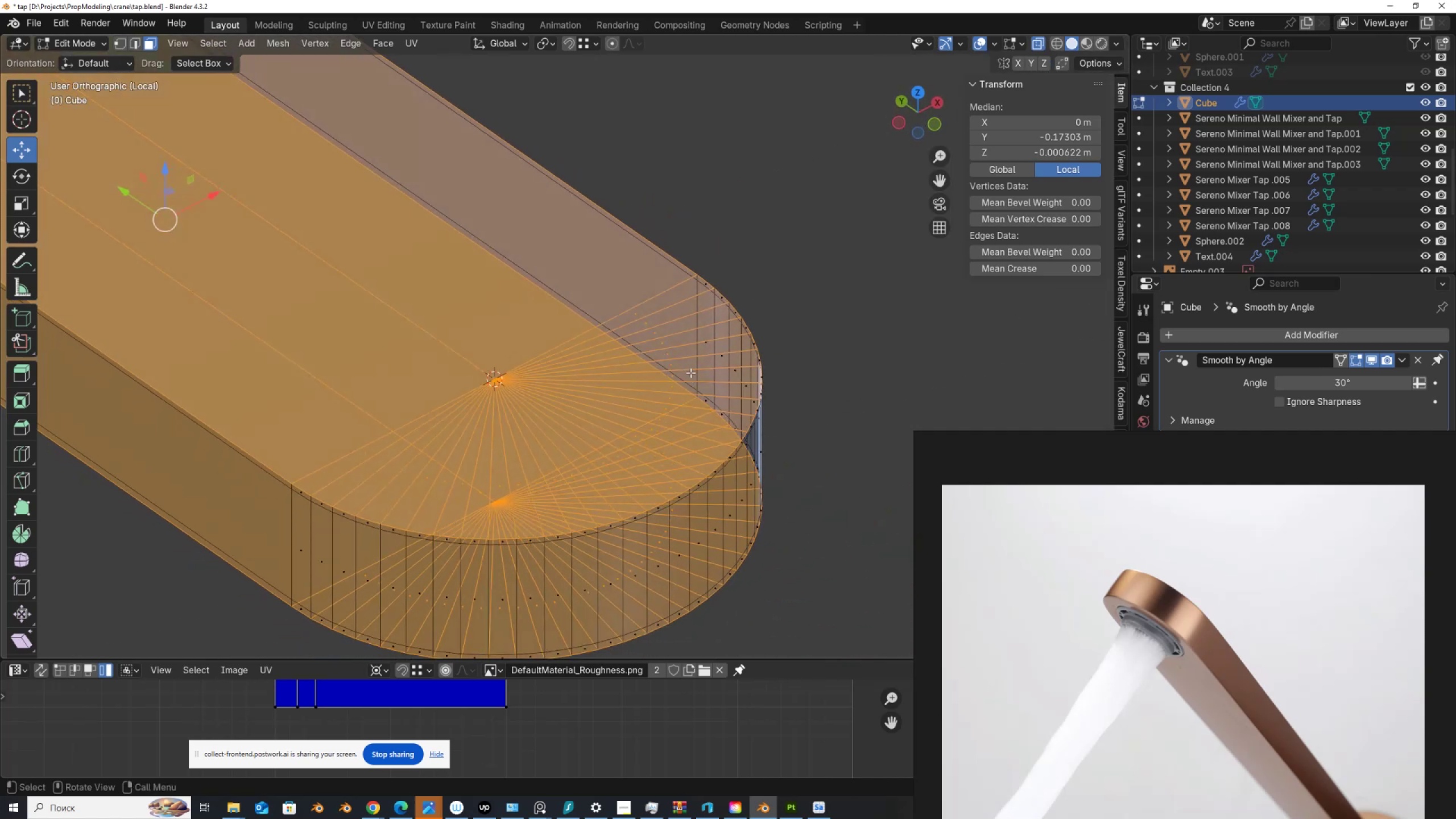 
key(I)
 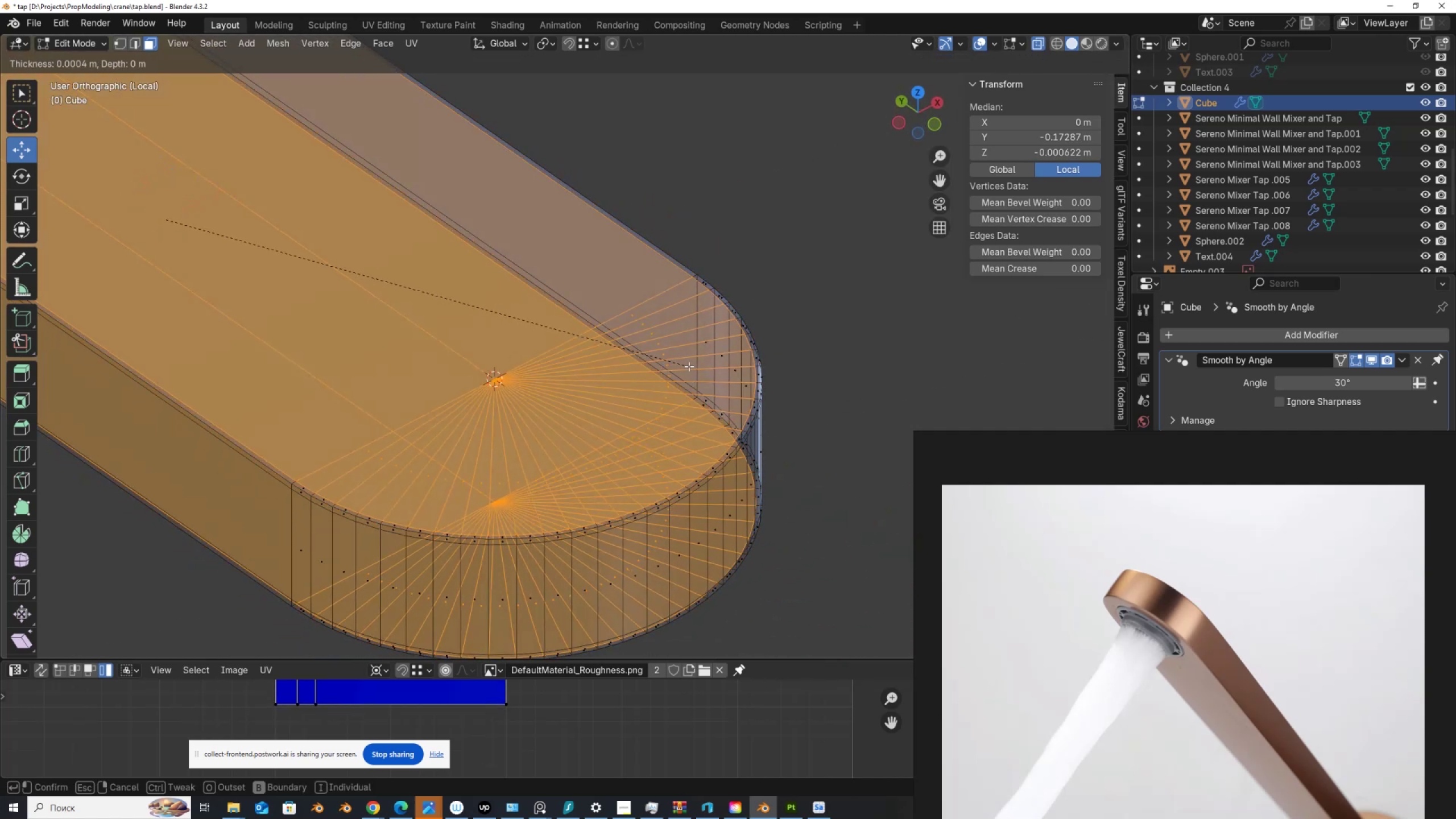 
left_click([689, 366])
 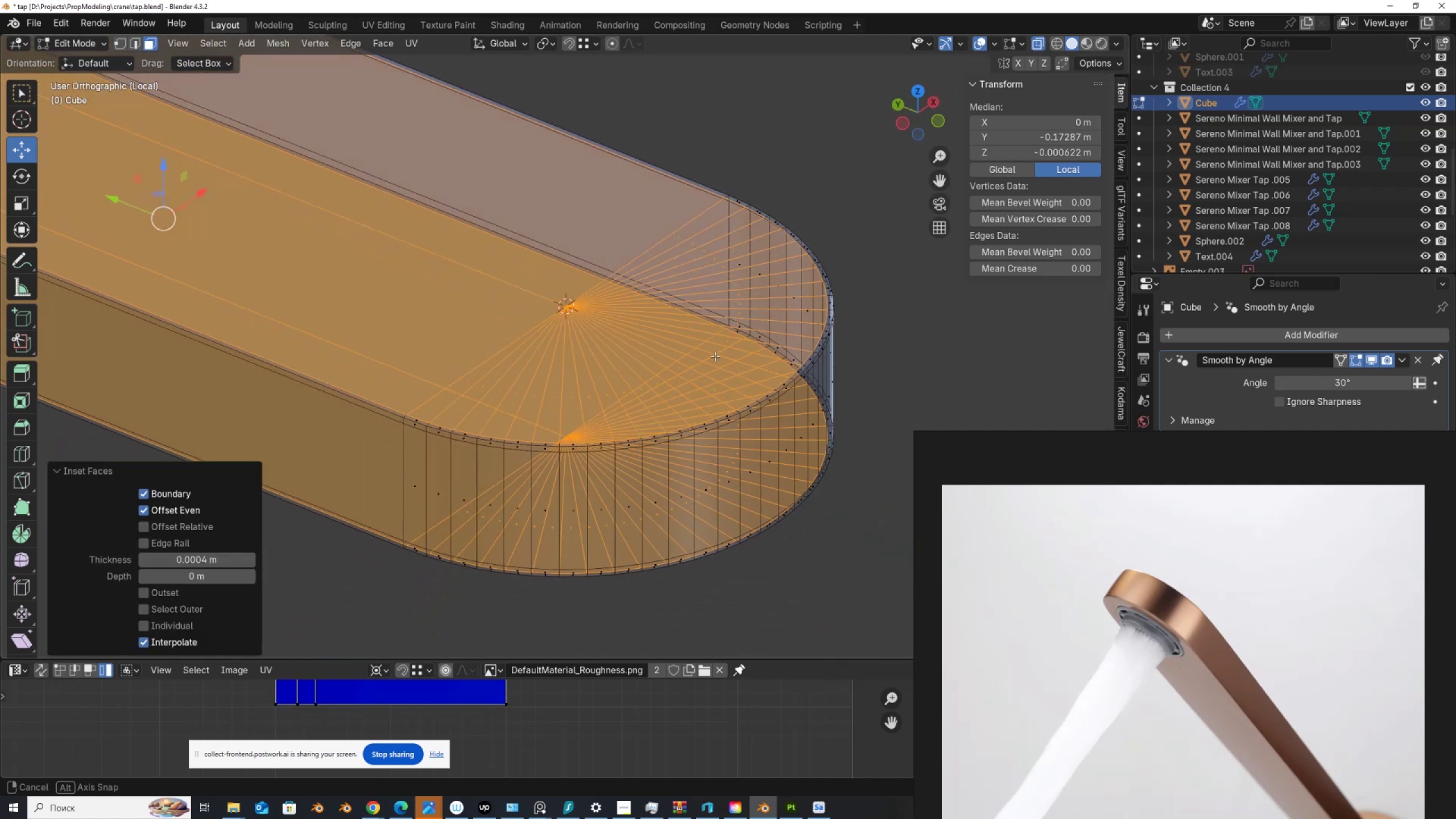 
scroll: coordinate [704, 377], scroll_direction: up, amount: 7.0
 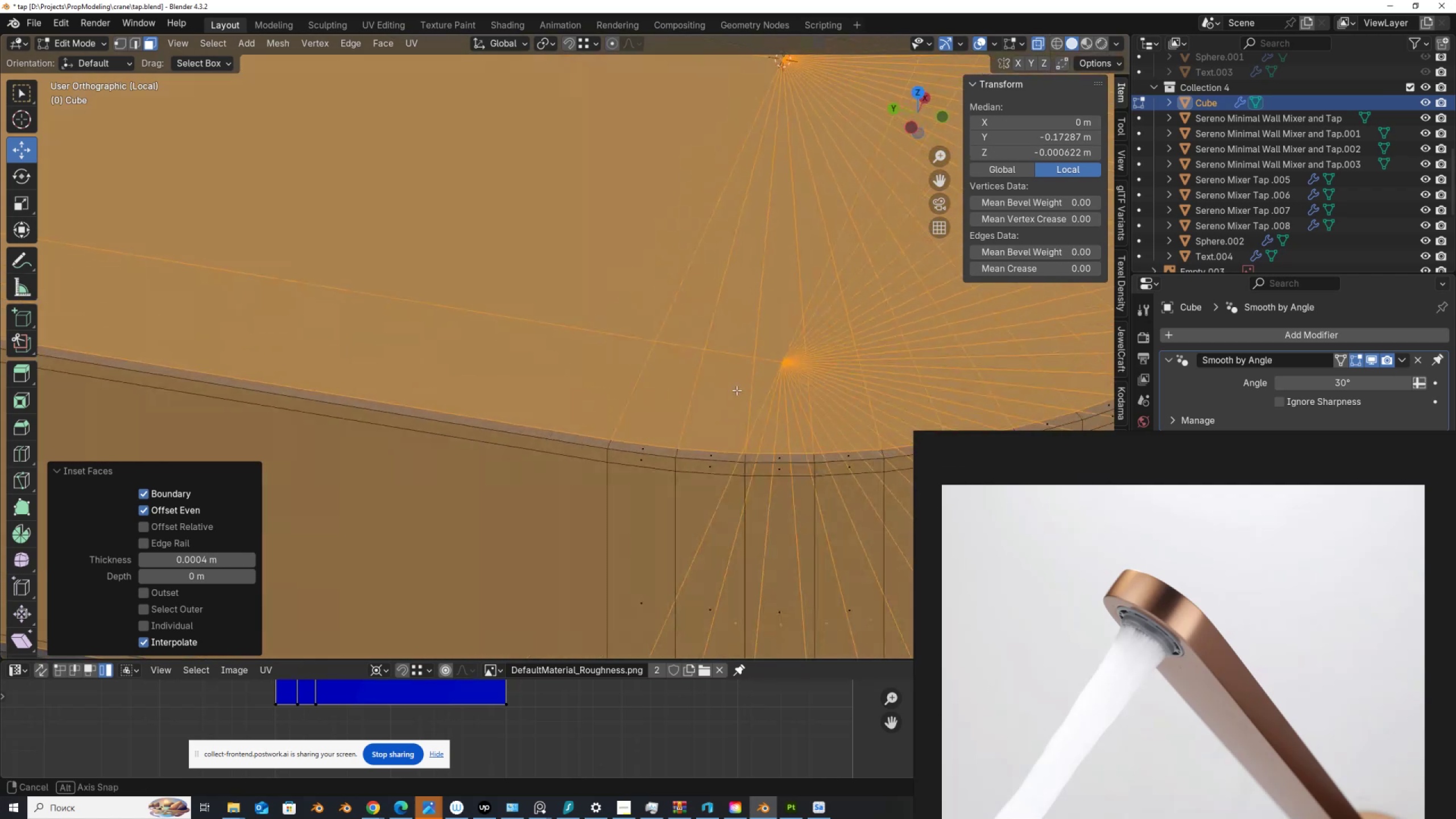 
hold_key(key=ShiftLeft, duration=0.54)
 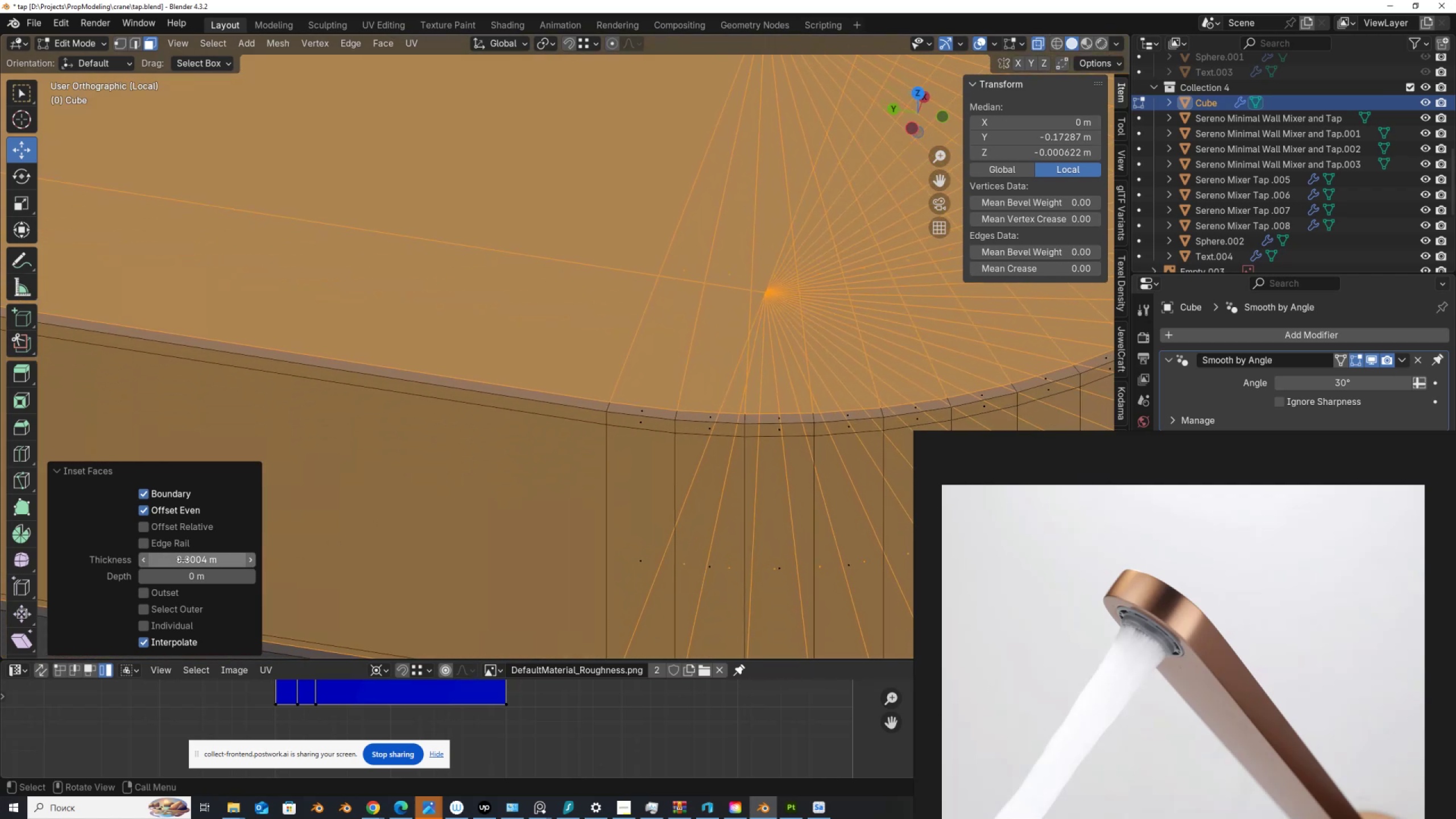 
left_click([183, 559])
 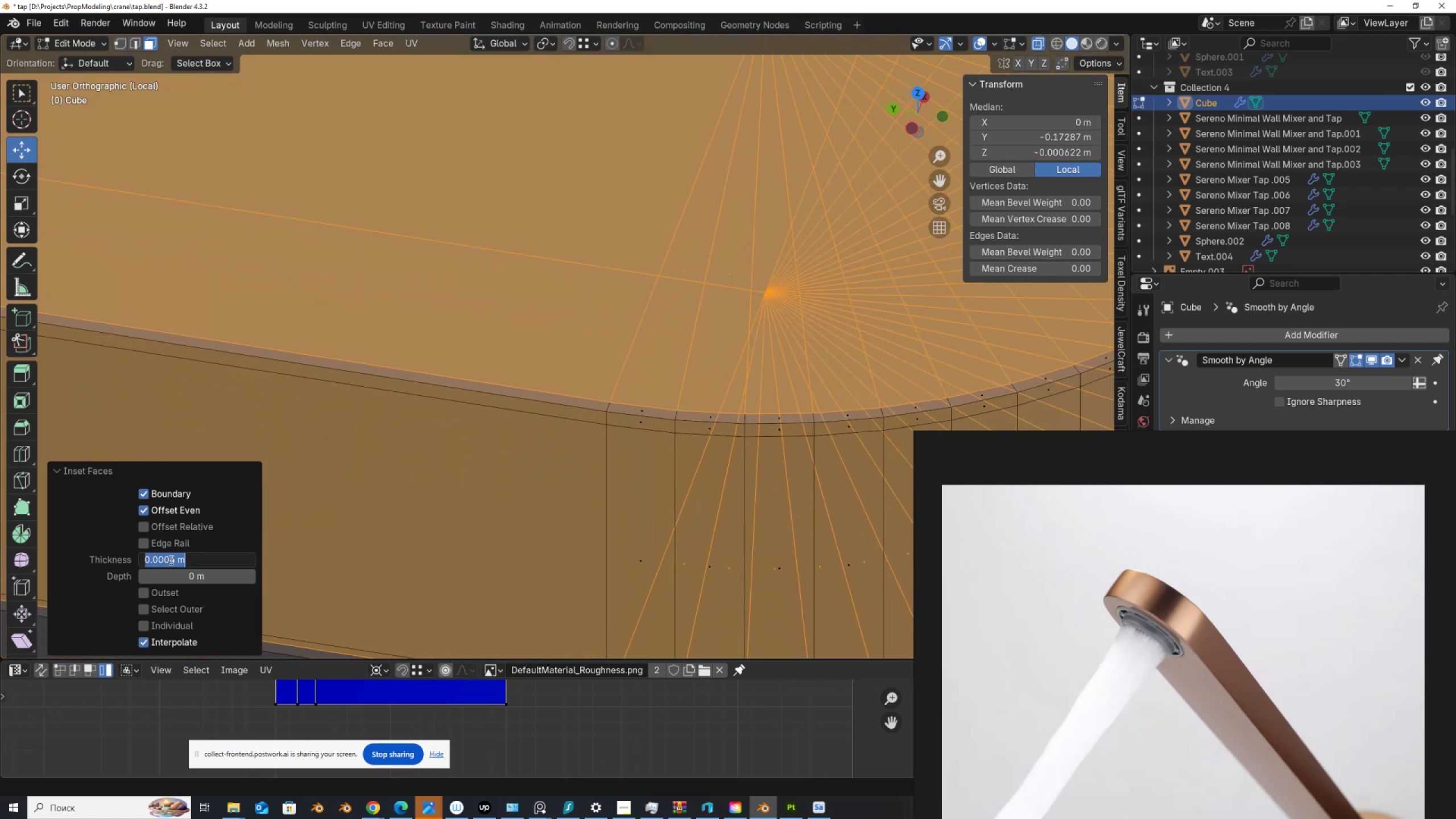 
left_click([170, 560])
 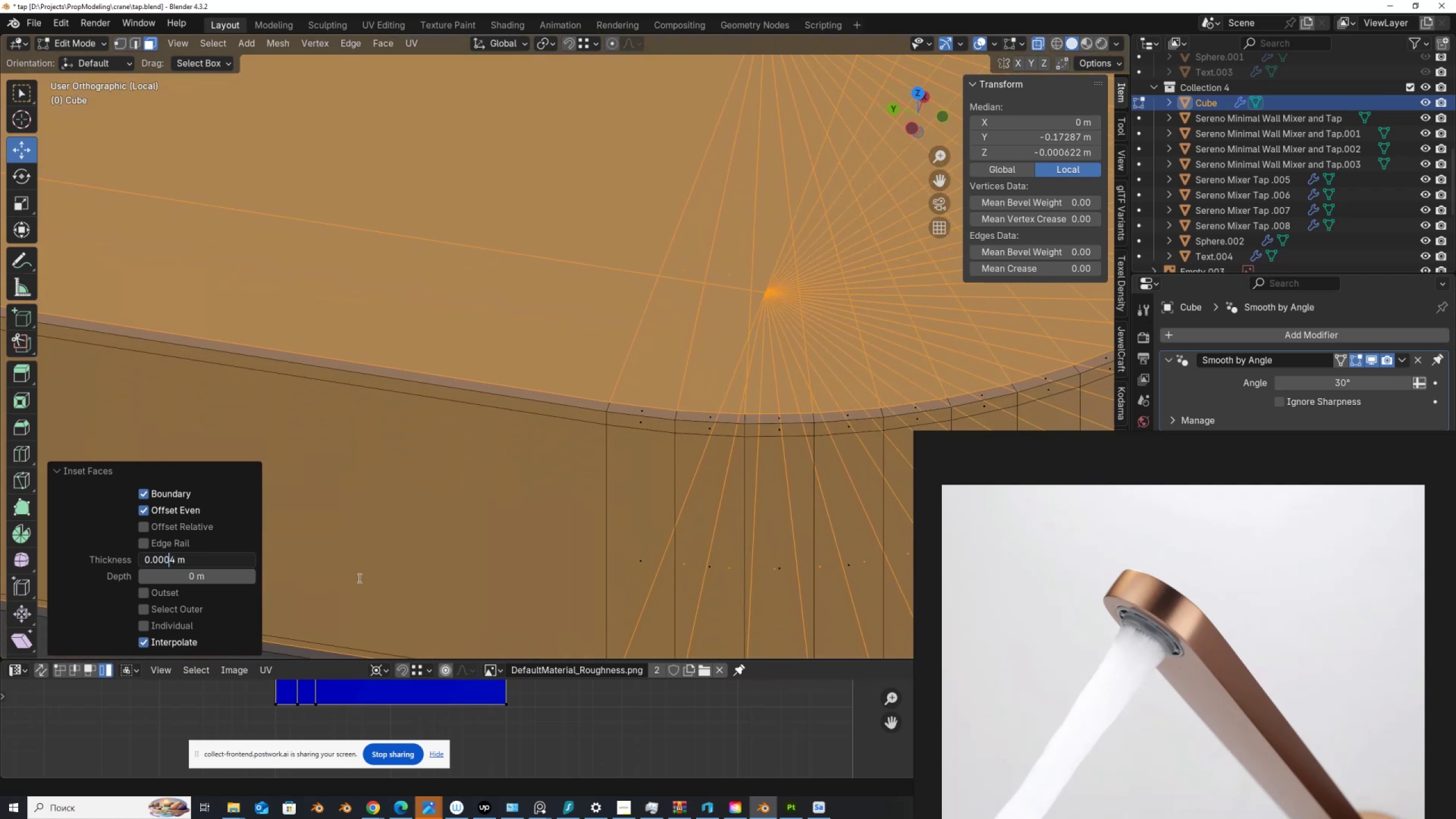 
key(Delete)
 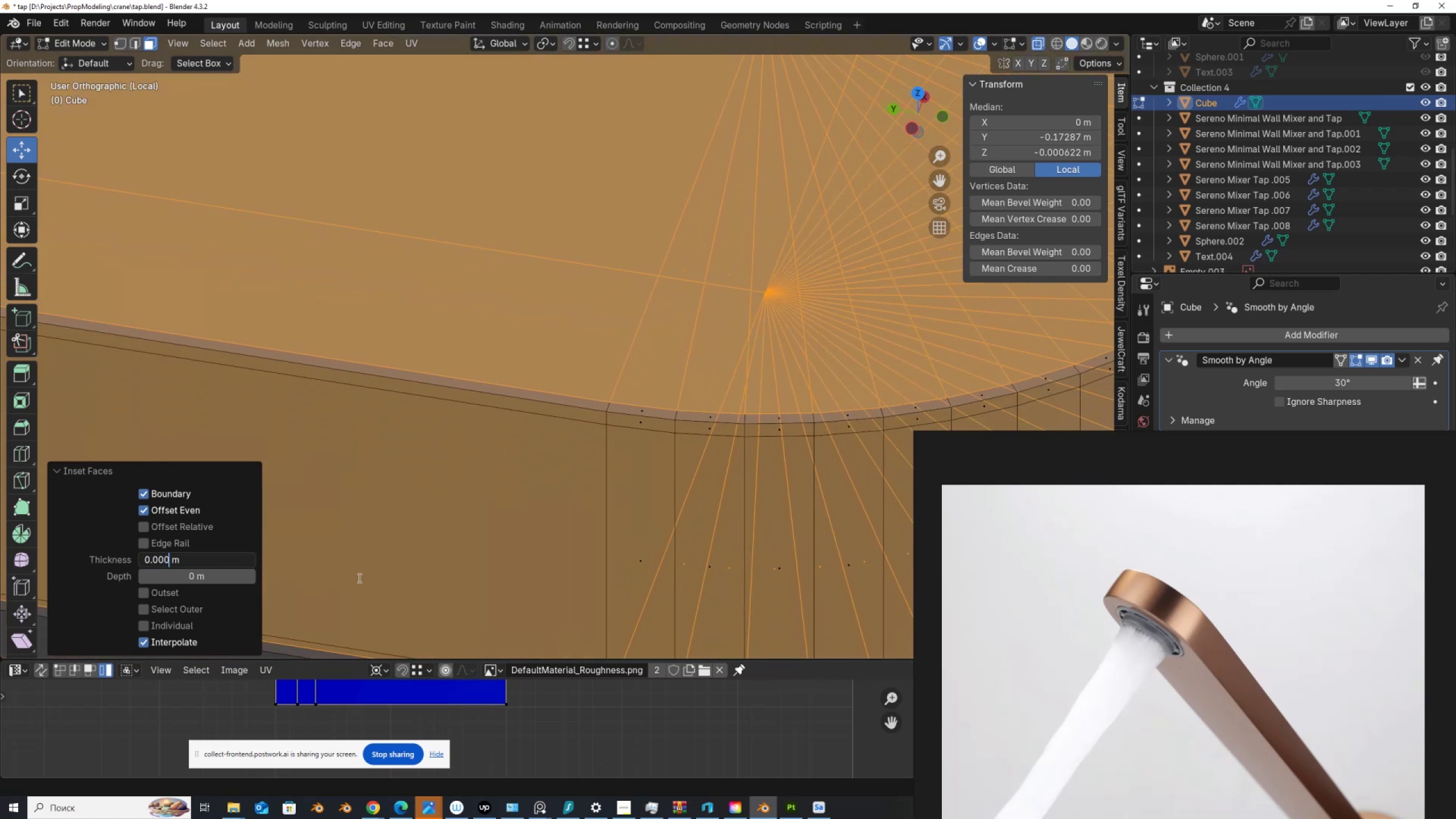 
key(Numpad5)
 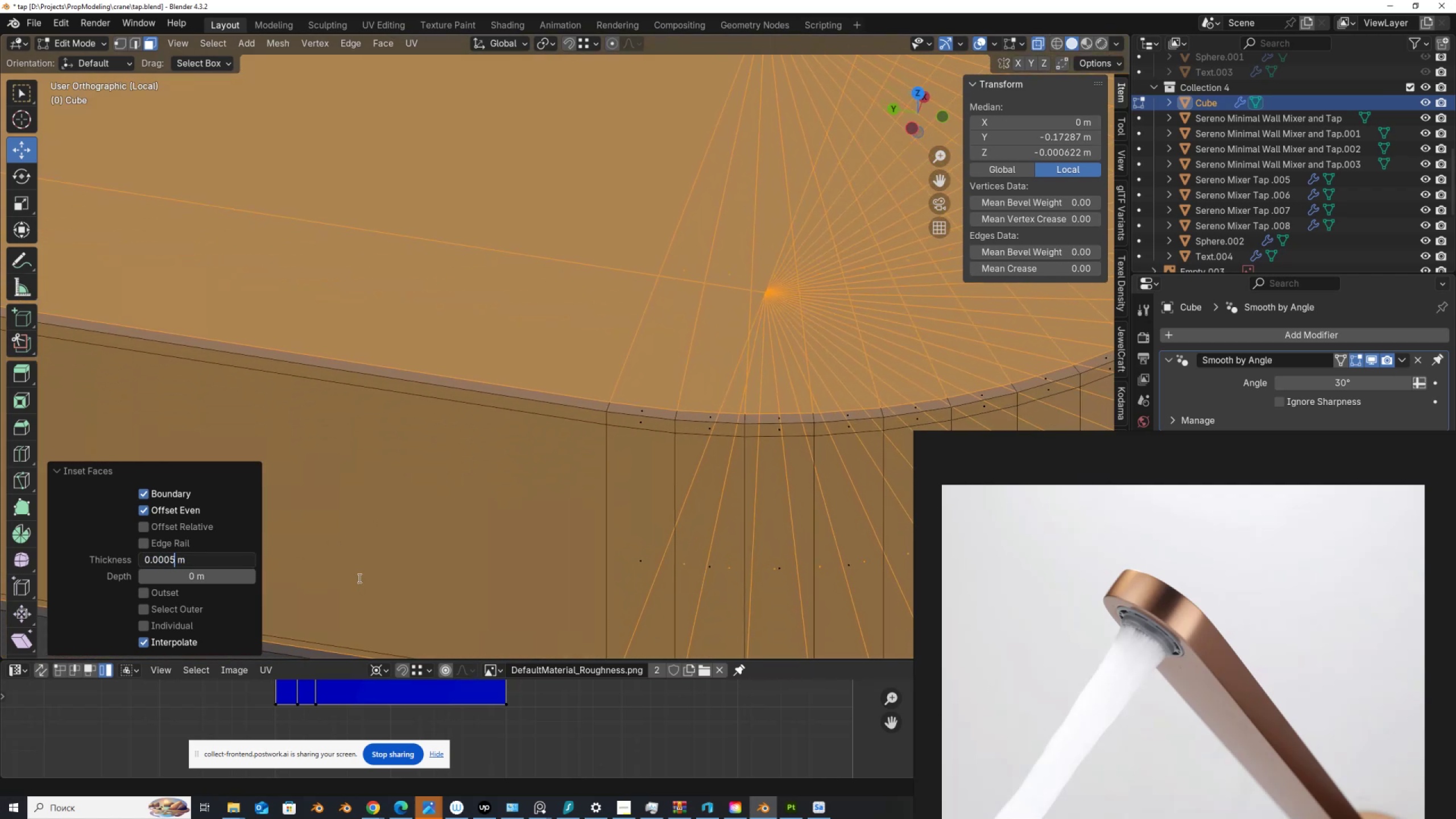 
key(NumpadEnter)
 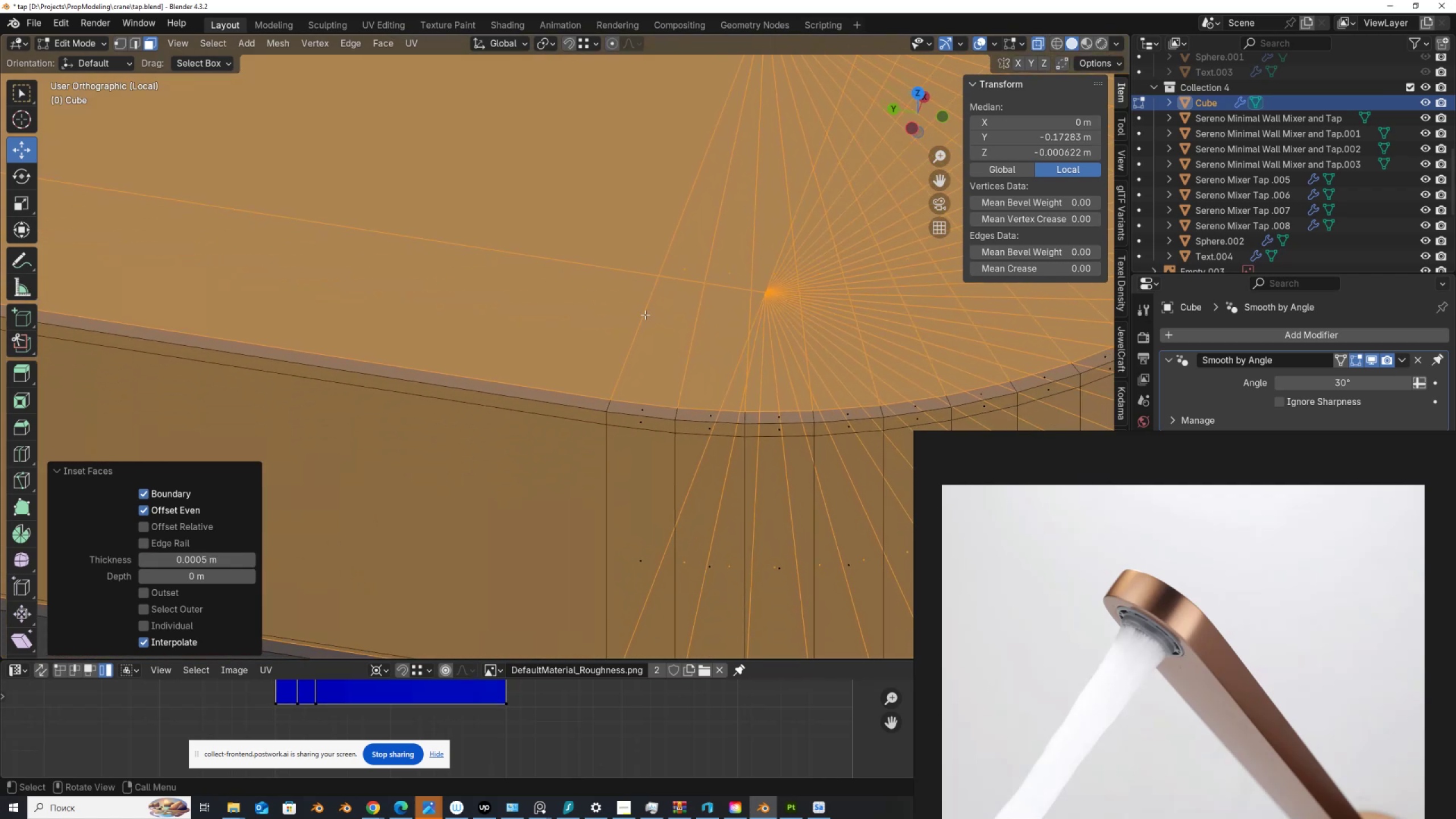 
scroll: coordinate [822, 393], scroll_direction: down, amount: 1.0
 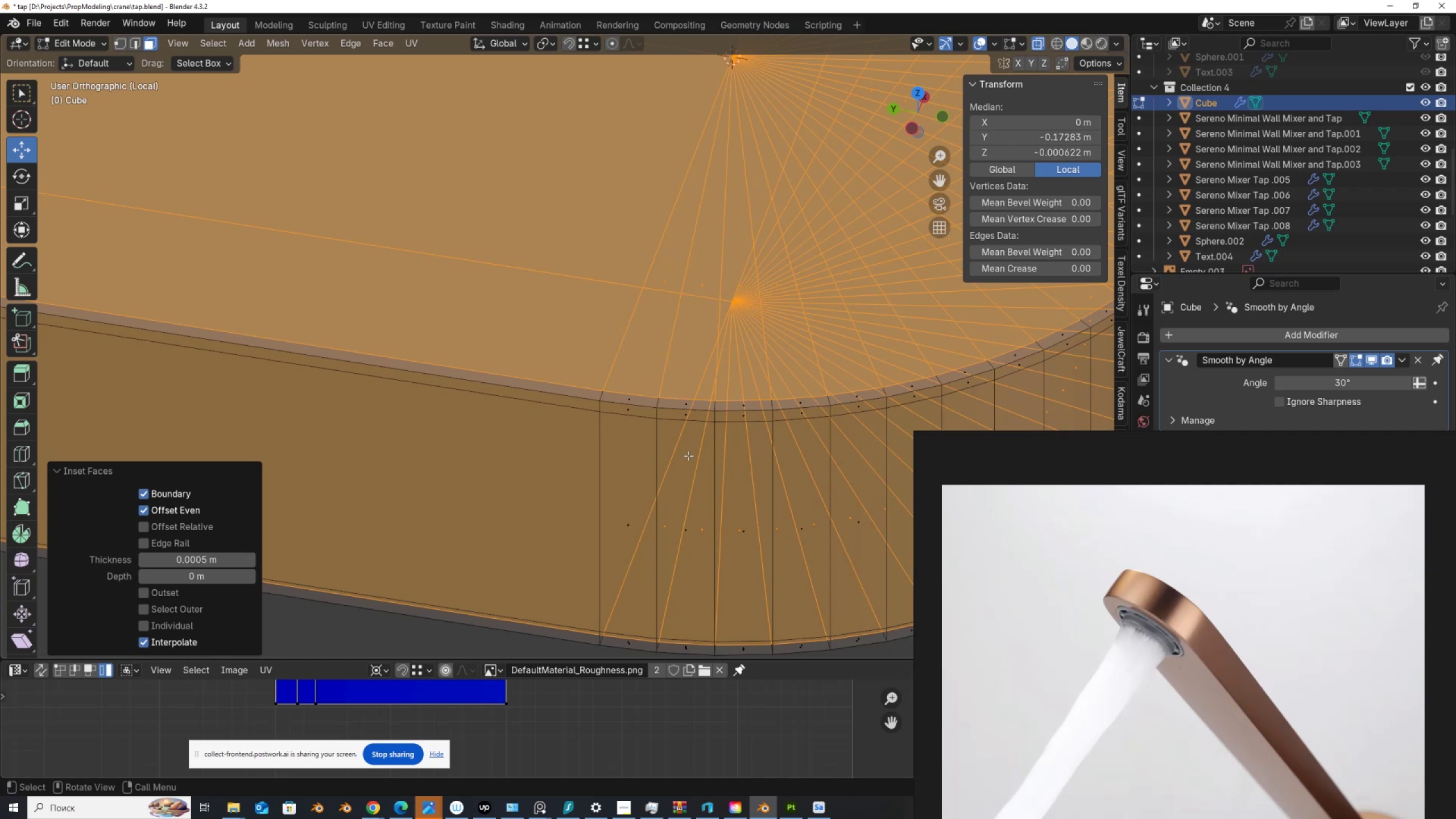 
key(2)
 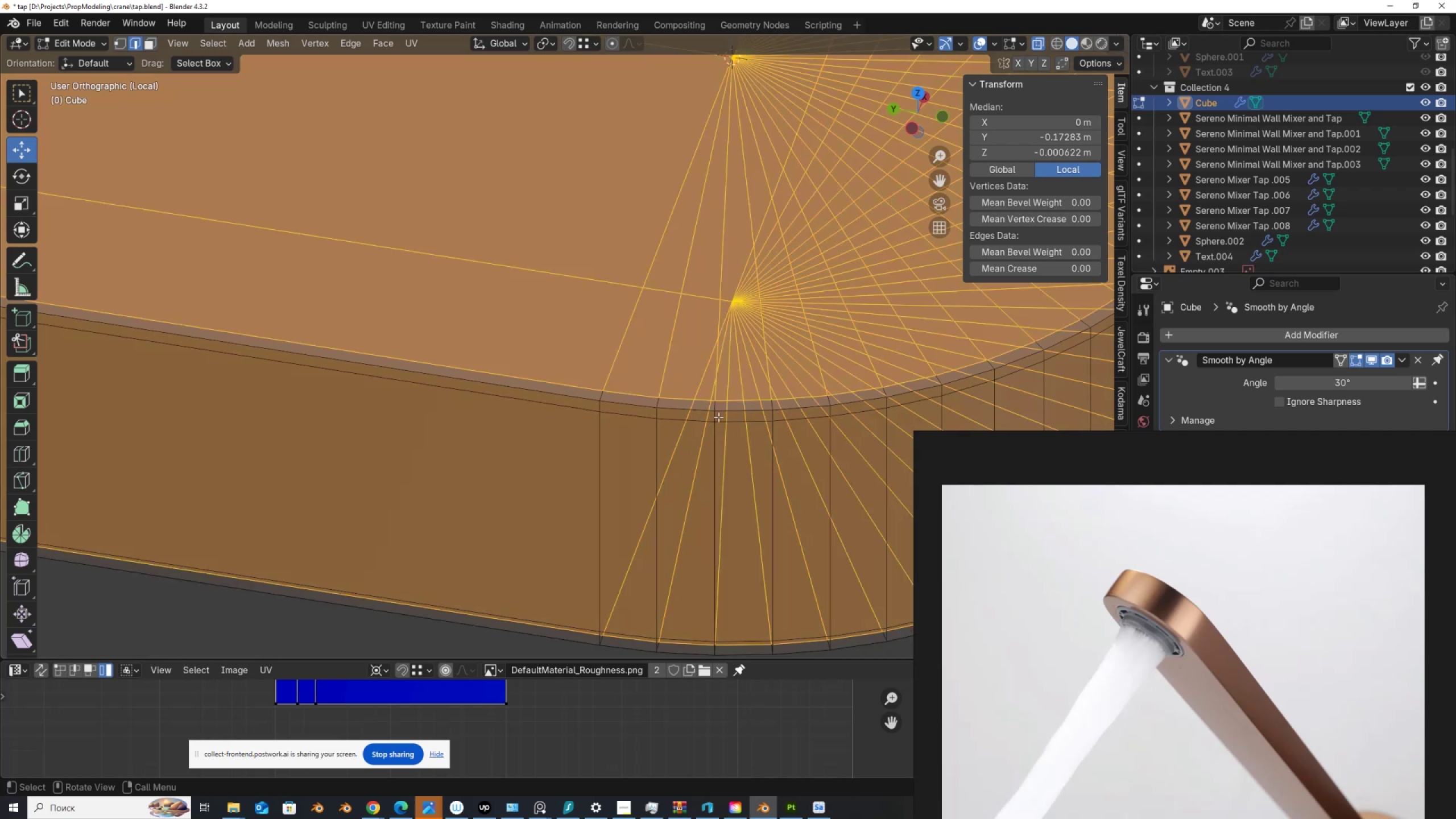 
hold_key(key=AltLeft, duration=0.51)
left_click([697, 410])
 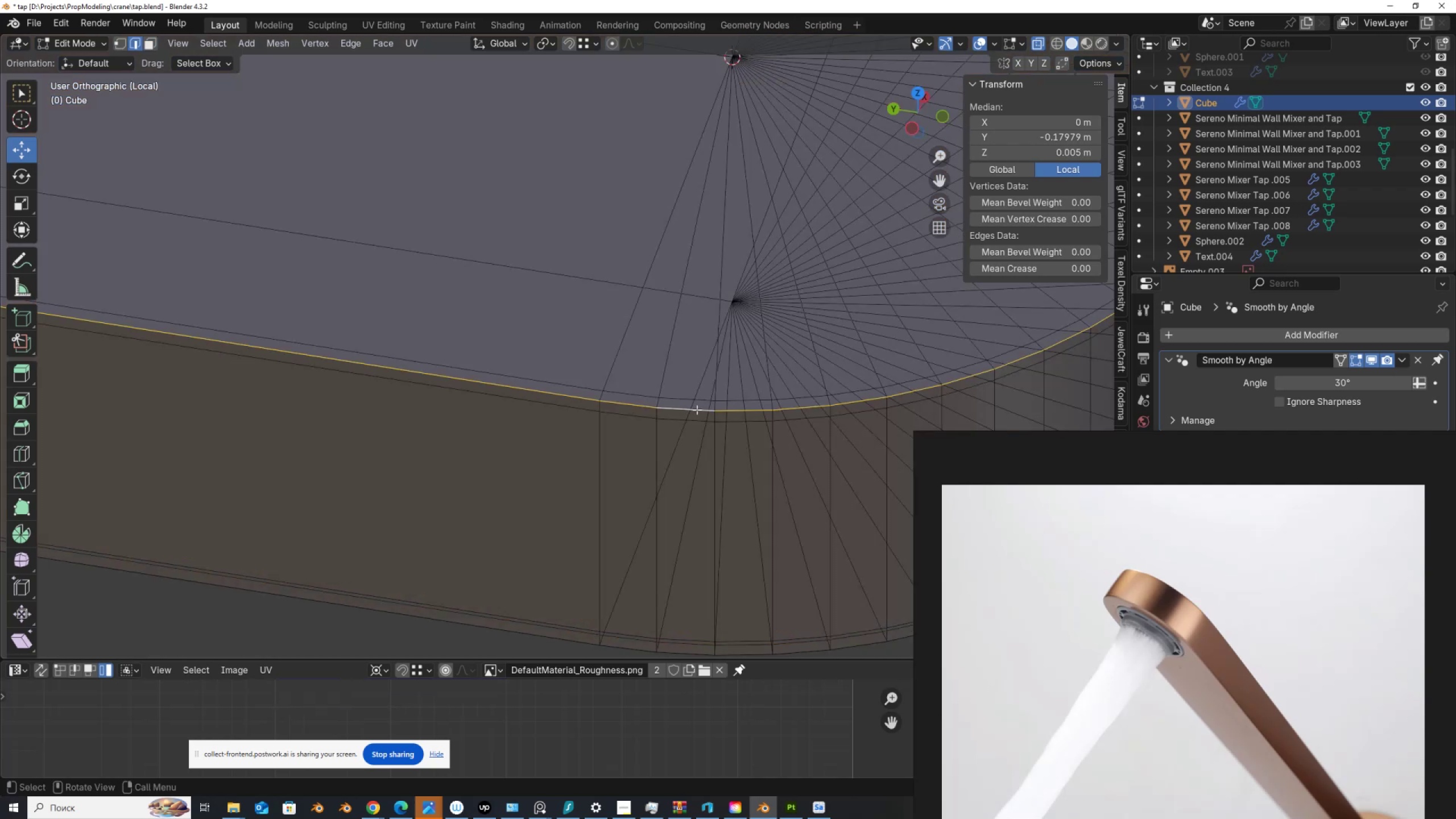 
scroll: coordinate [697, 410], scroll_direction: down, amount: 13.0
 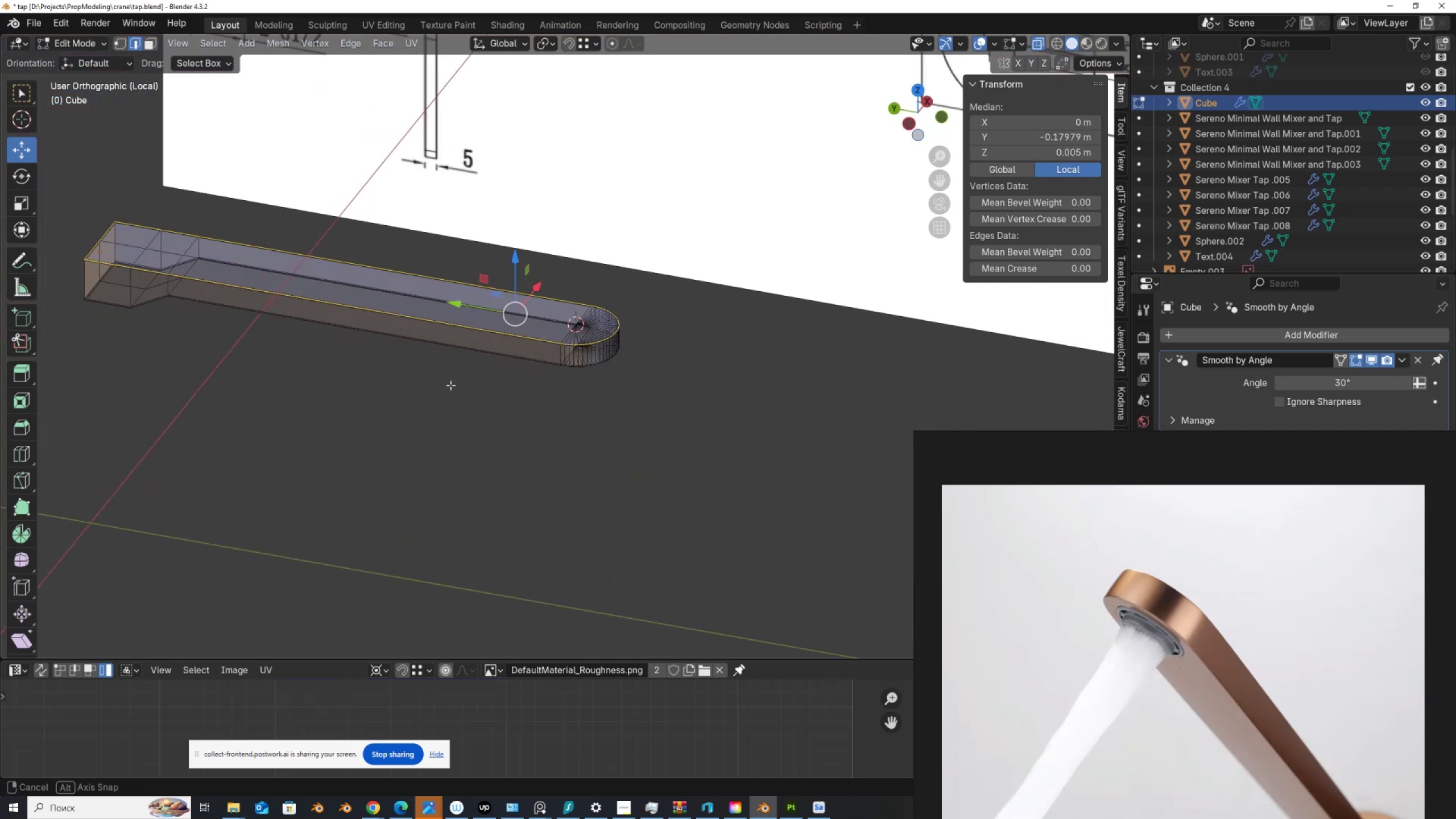 
scroll: coordinate [431, 295], scroll_direction: up, amount: 10.0
 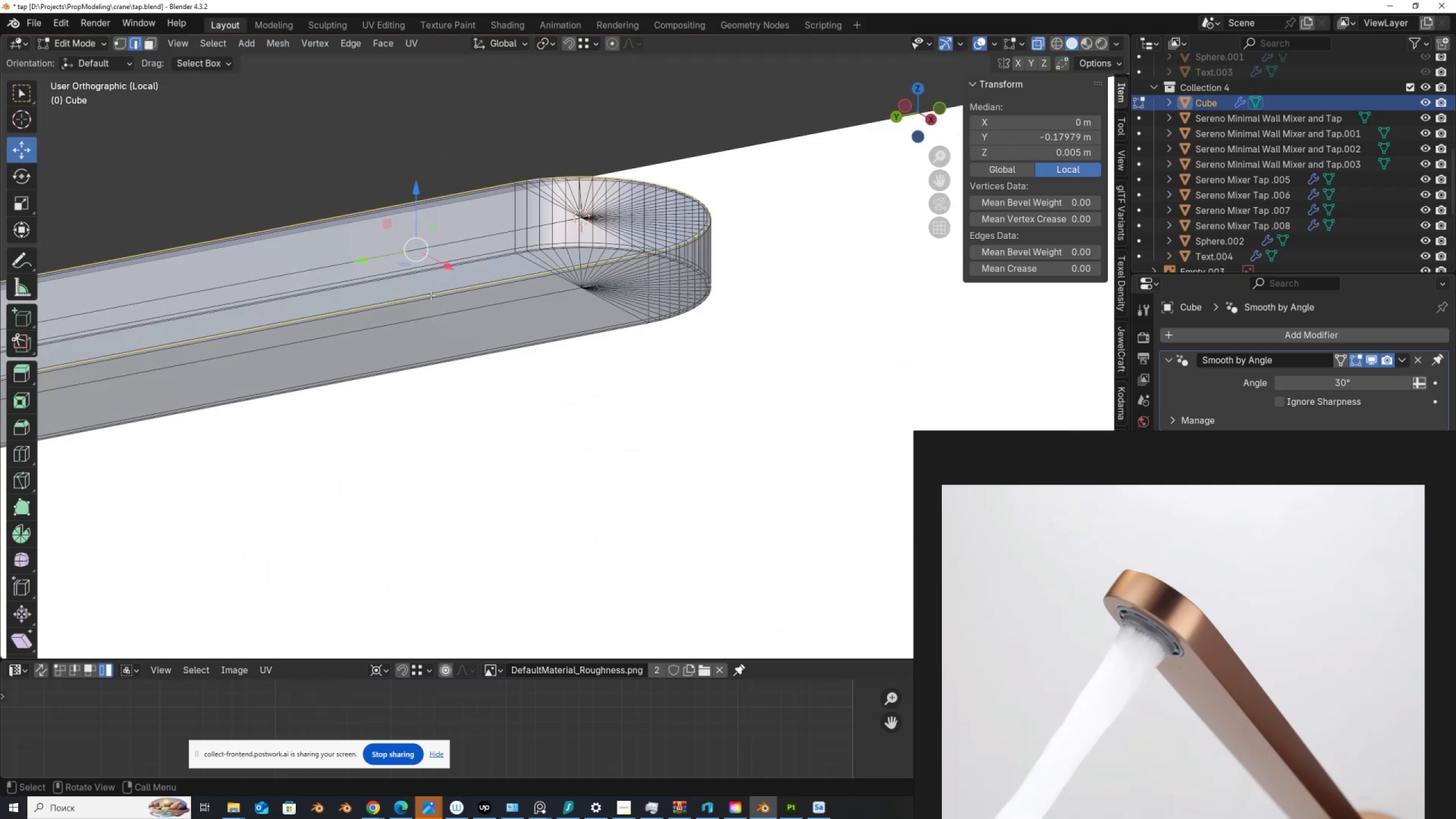 
hold_key(key=ShiftLeft, duration=0.37)
 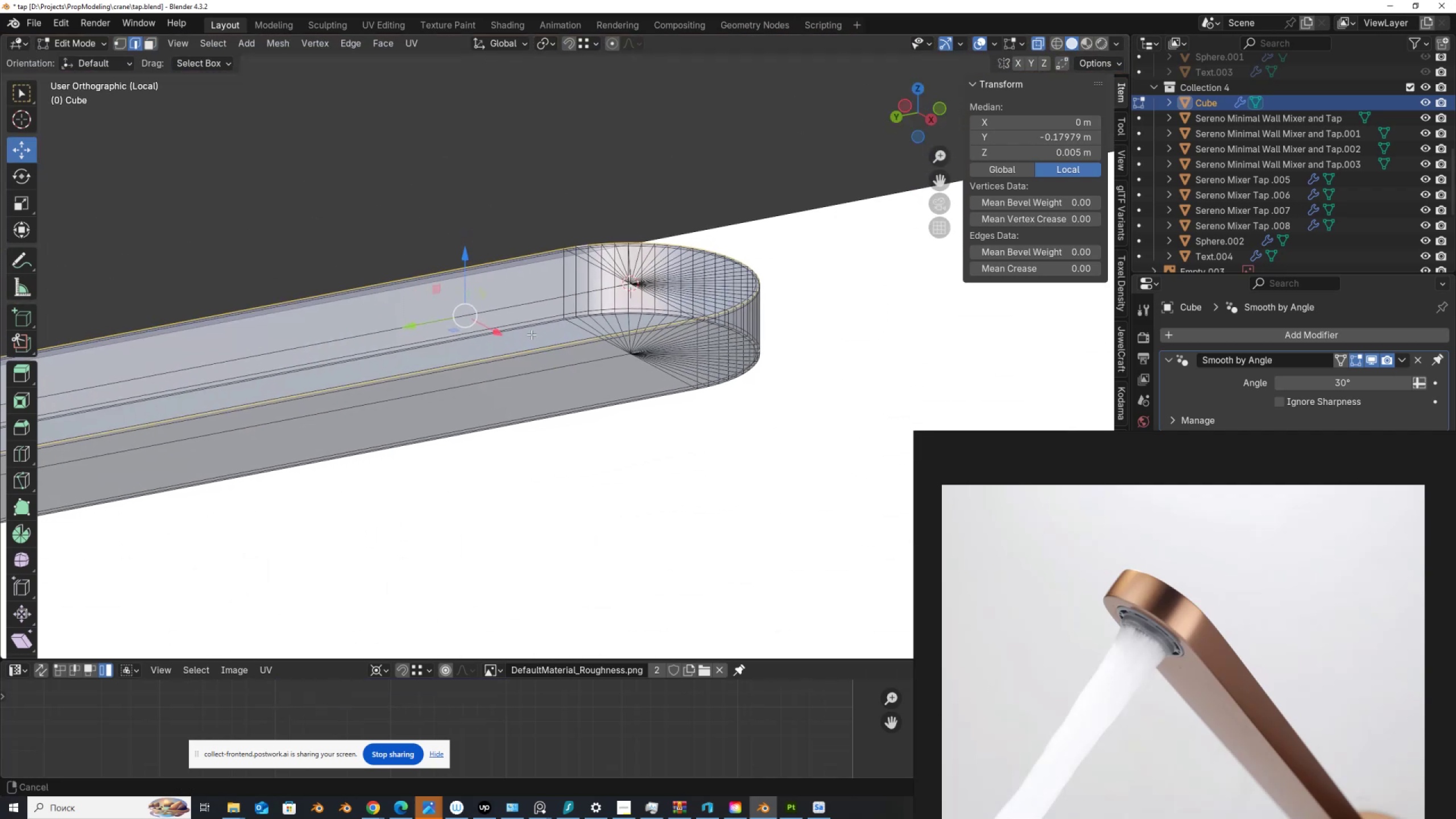 
scroll: coordinate [563, 276], scroll_direction: up, amount: 11.0
 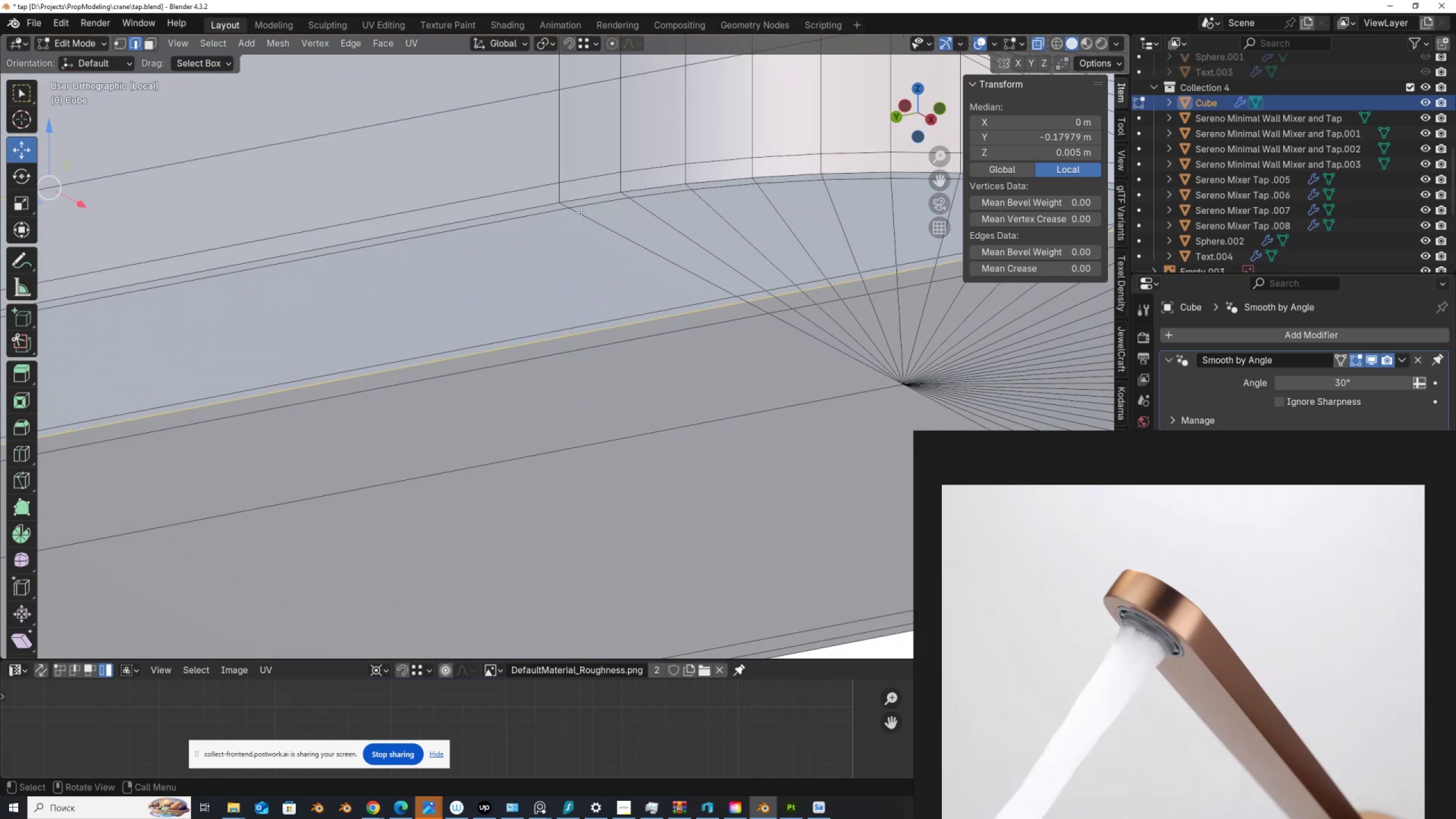 
hold_key(key=ShiftLeft, duration=0.68)
hold_key(key=AltLeft, duration=0.63)
left_click([533, 201])
 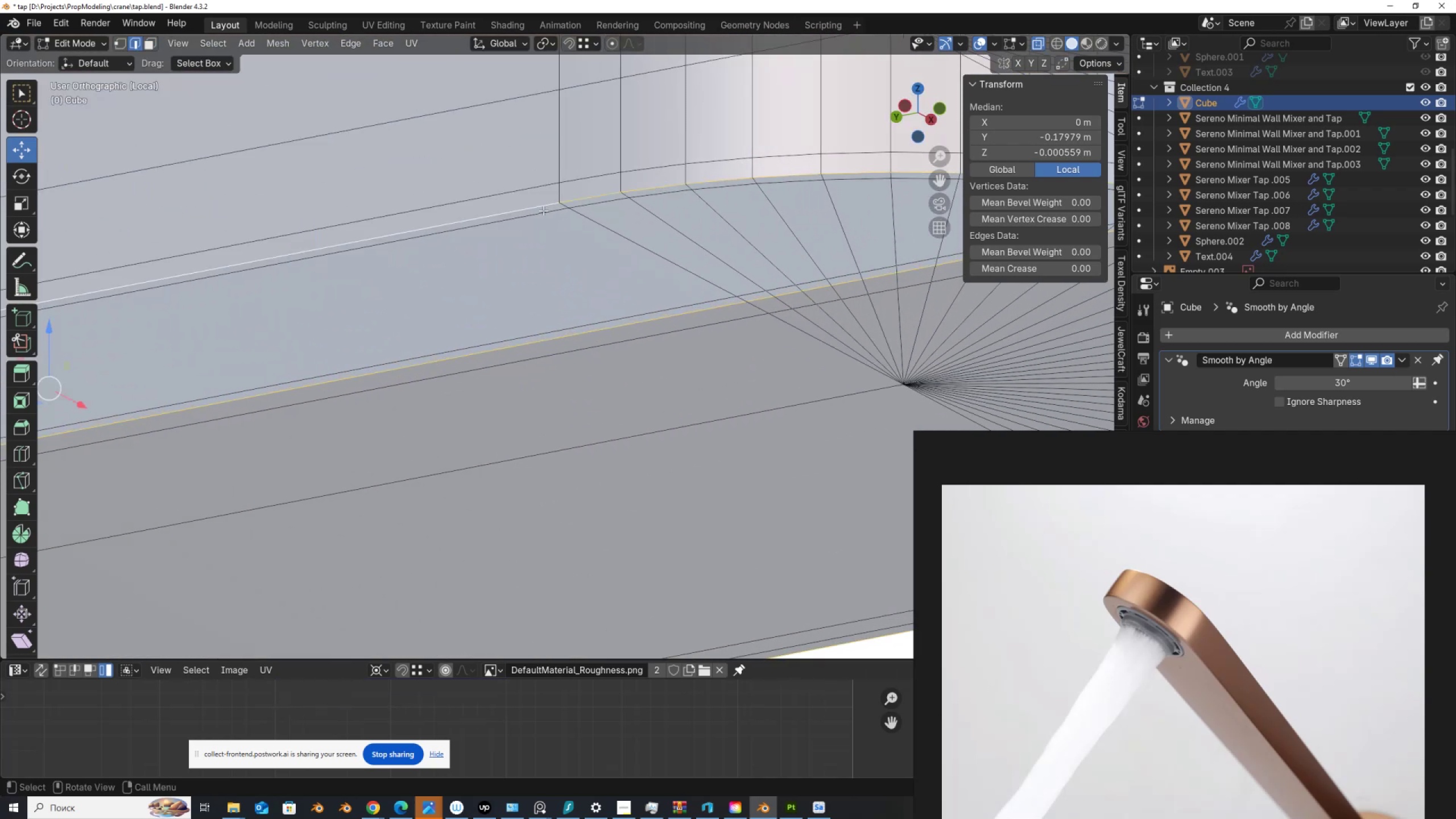 
scroll: coordinate [671, 310], scroll_direction: down, amount: 11.0
 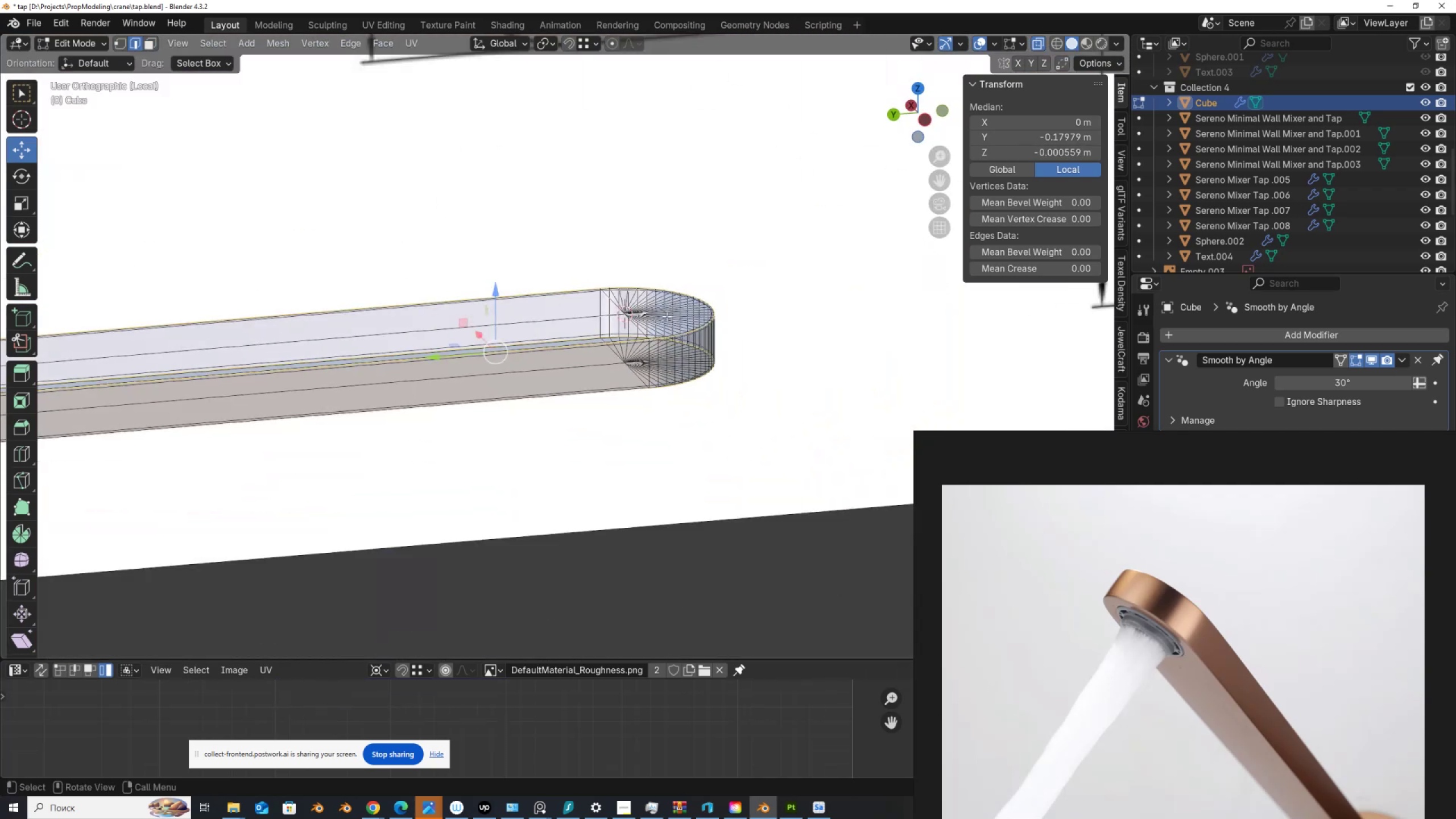 
hold_key(key=ShiftLeft, duration=0.6)
 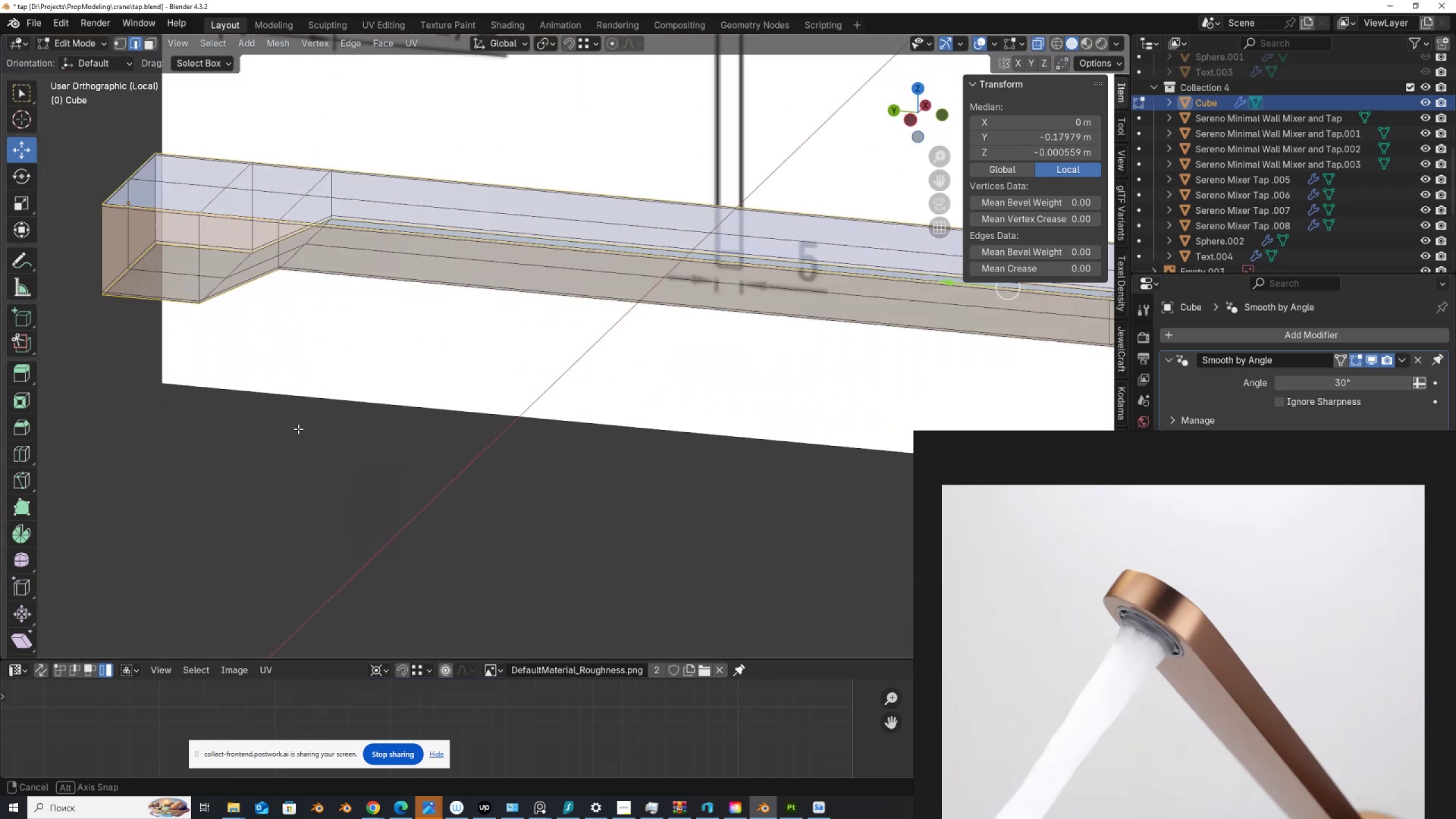 
scroll: coordinate [286, 416], scroll_direction: up, amount: 3.0
 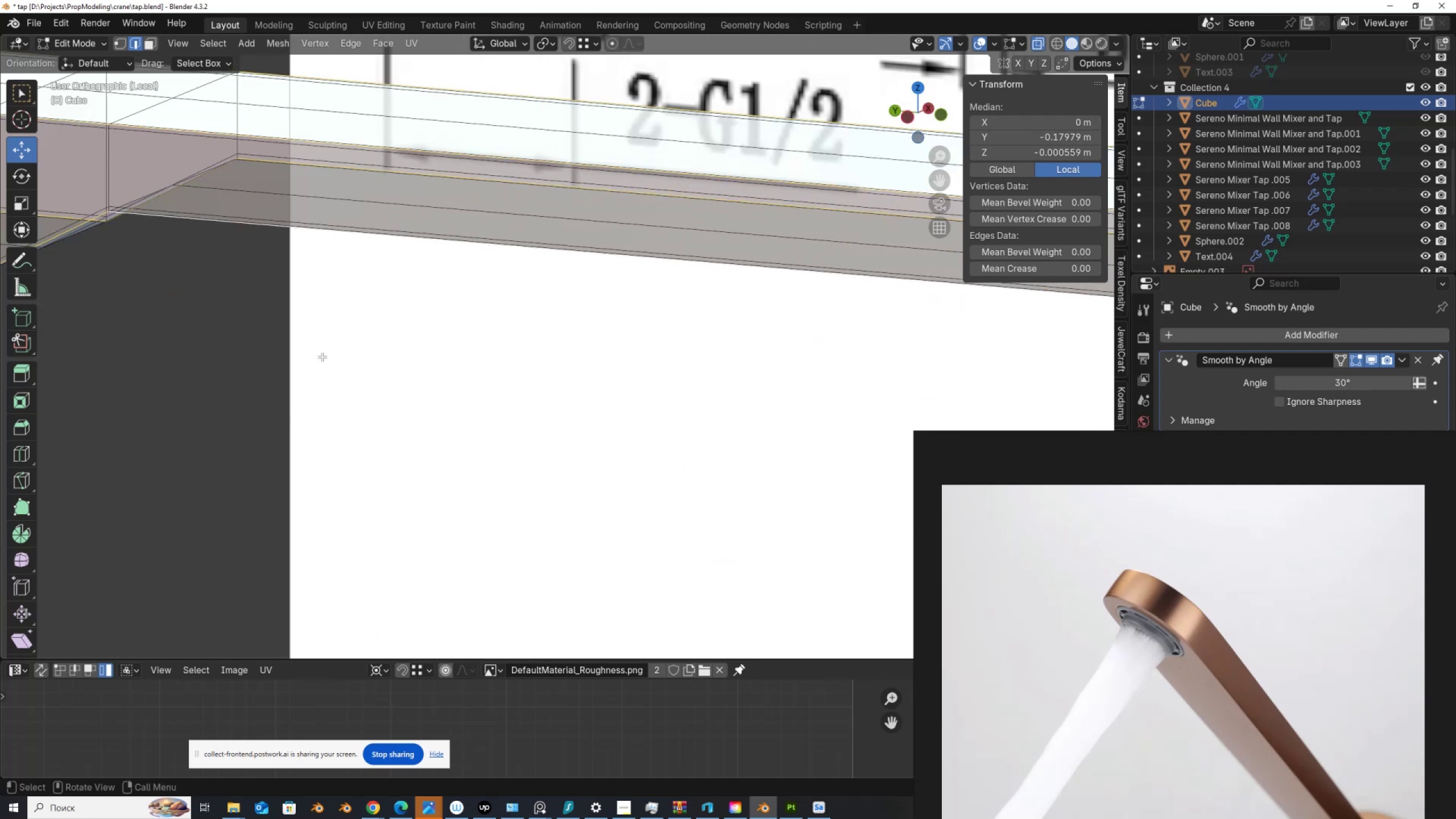 
hold_key(key=ShiftLeft, duration=0.34)
 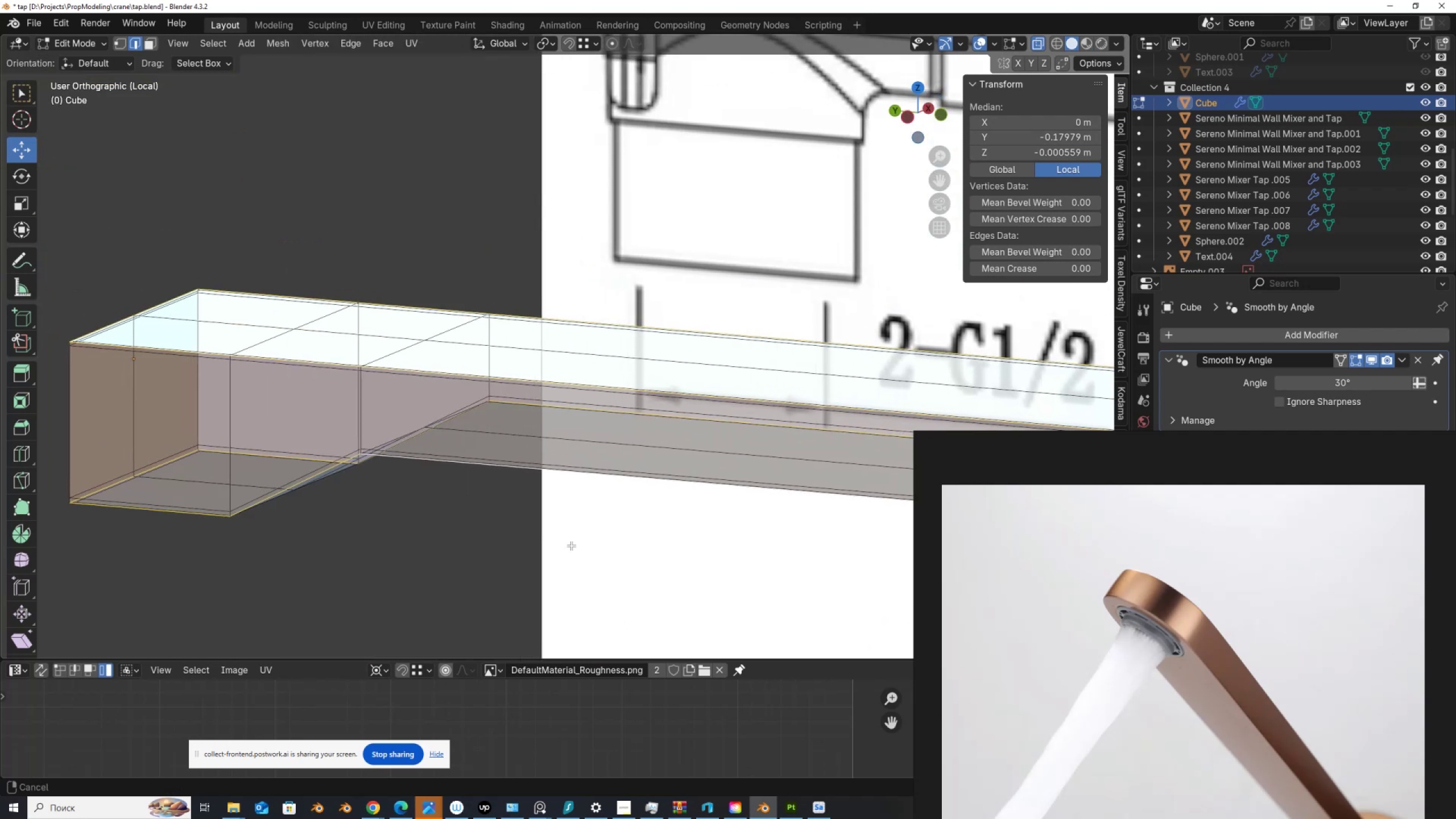 
scroll: coordinate [366, 444], scroll_direction: up, amount: 5.0
 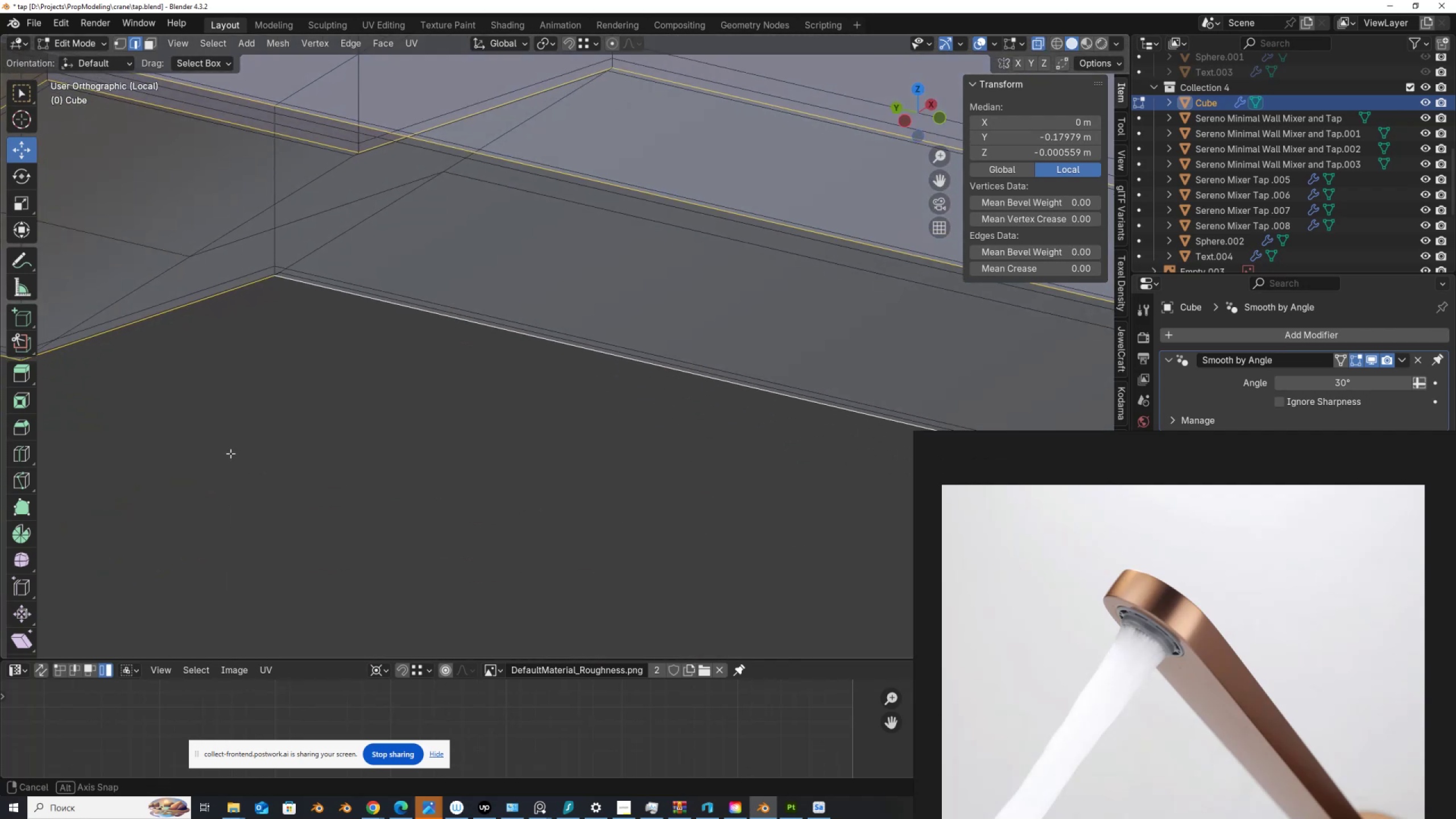 
hold_key(key=ShiftLeft, duration=0.42)
 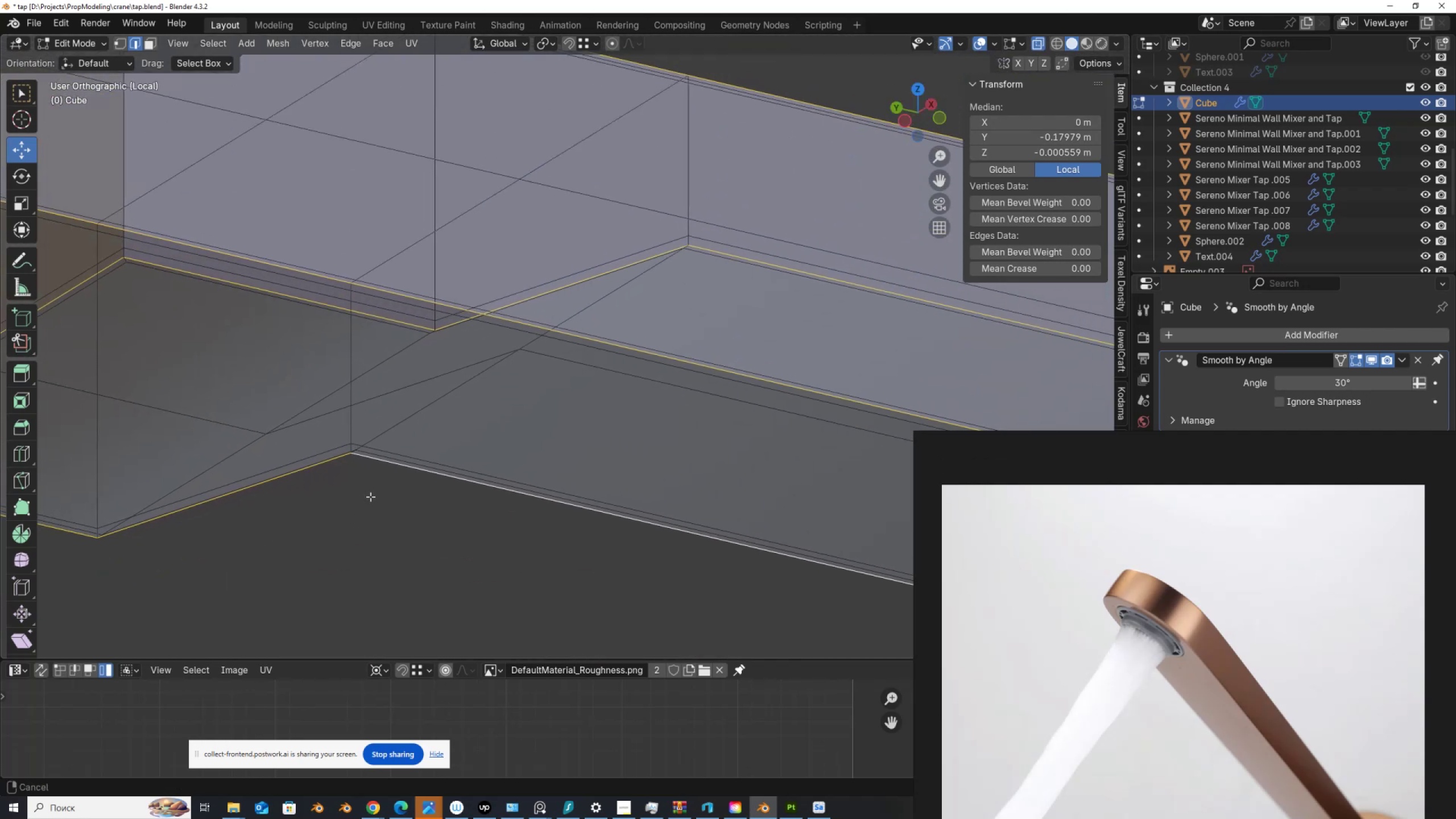 
scroll: coordinate [370, 497], scroll_direction: up, amount: 2.0
 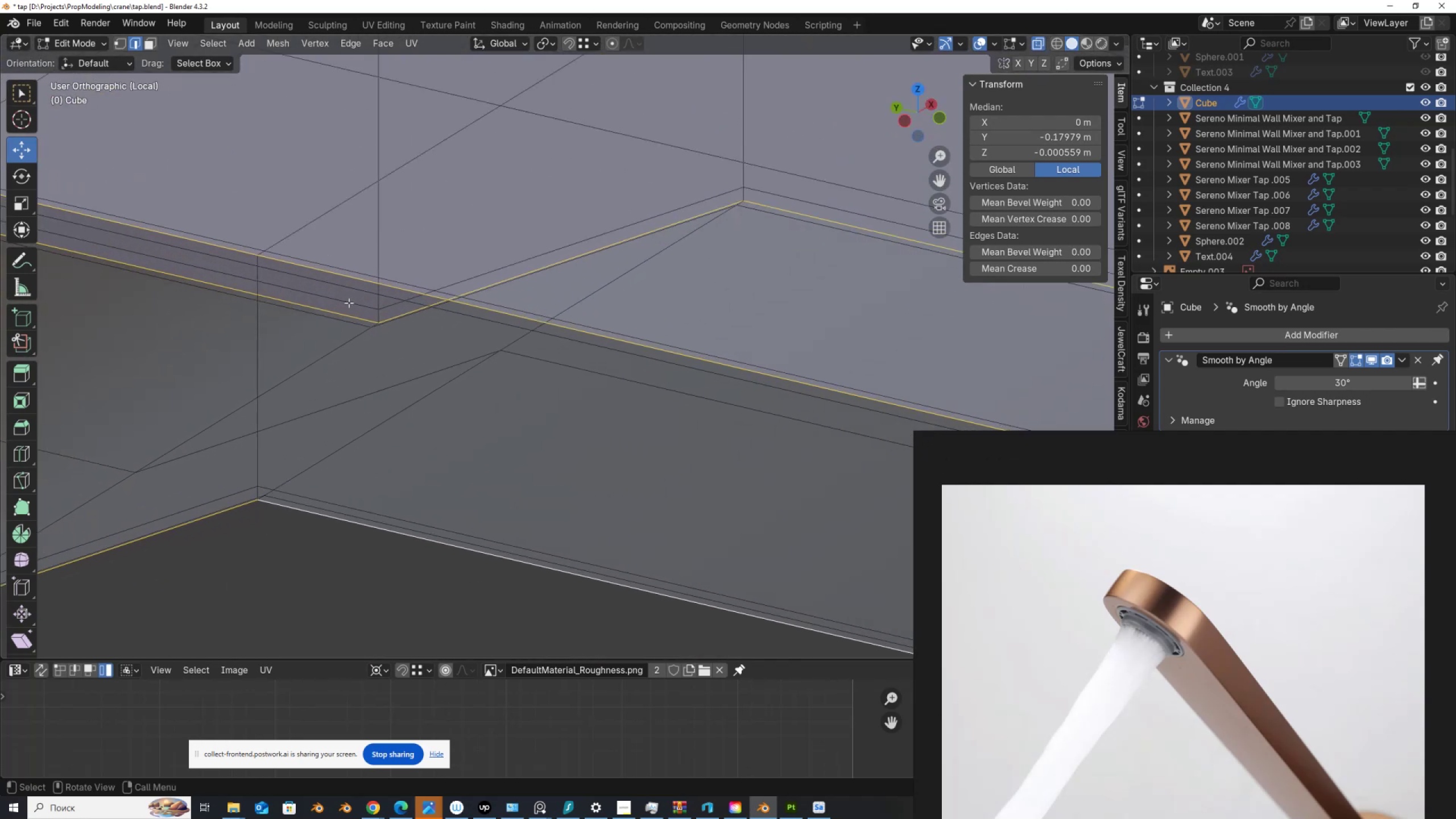 
key(Control+B)
 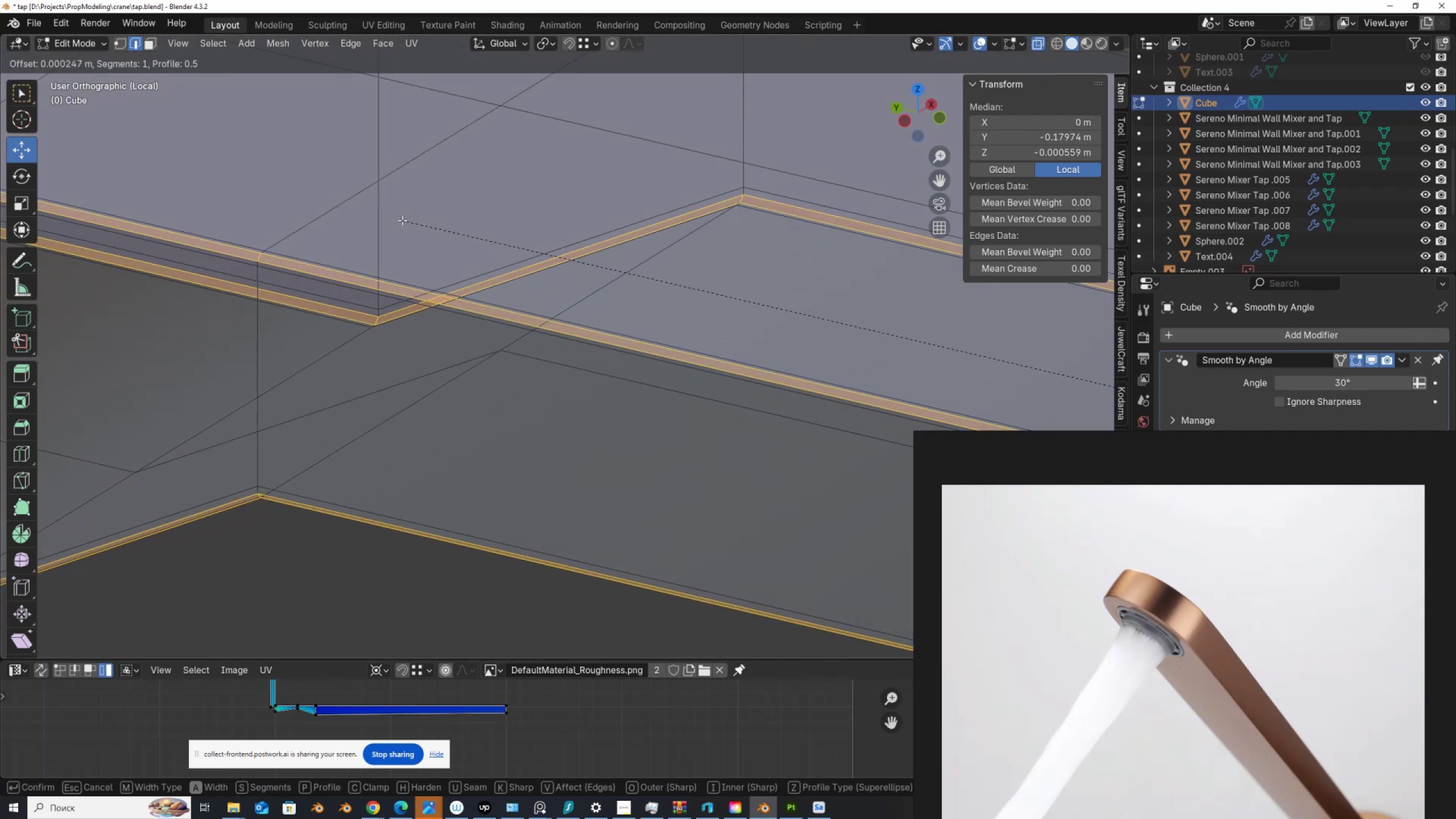 
scroll: coordinate [402, 220], scroll_direction: up, amount: 1.0
 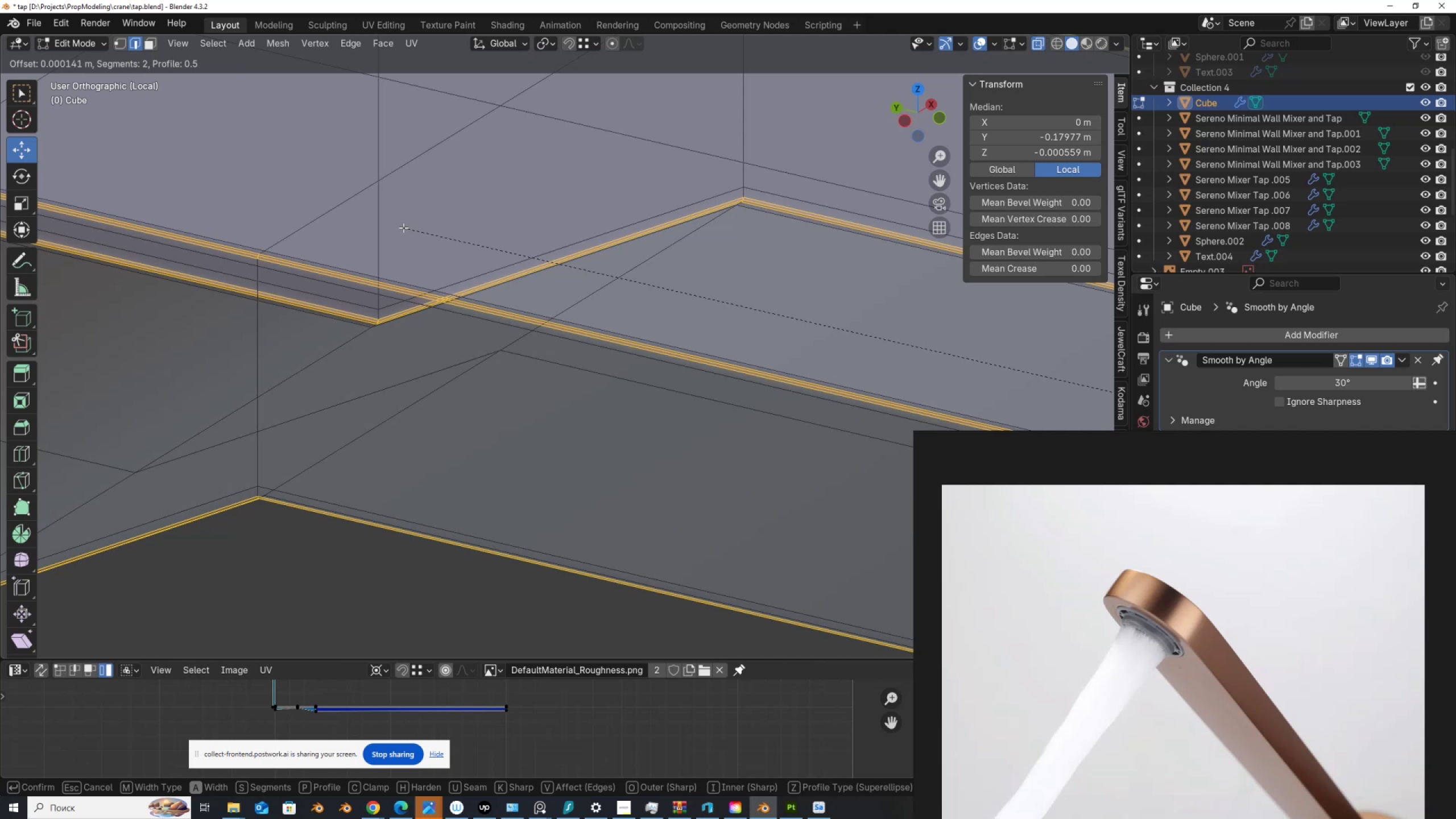 
left_click([402, 229])
 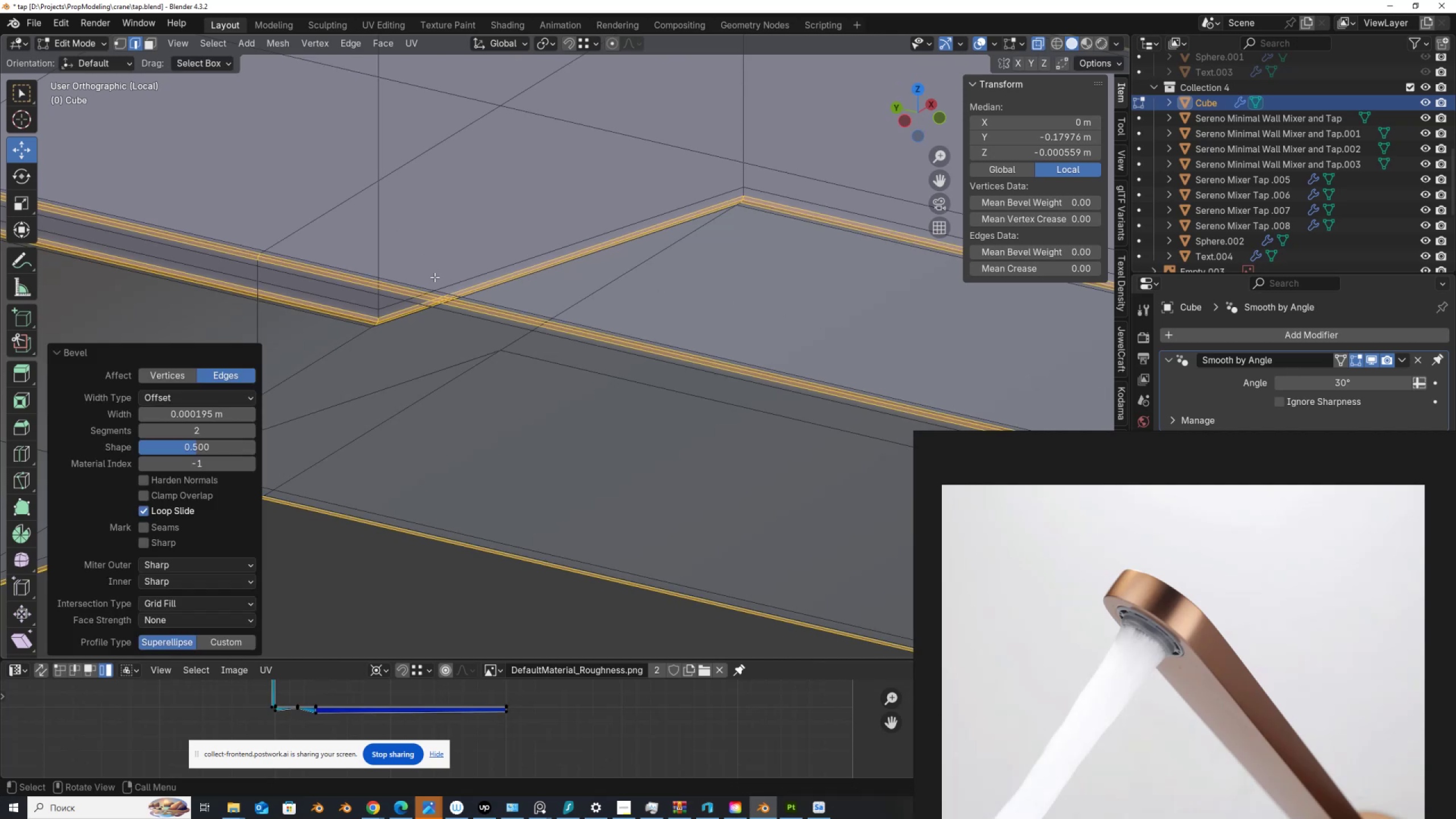 
key(Tab)
 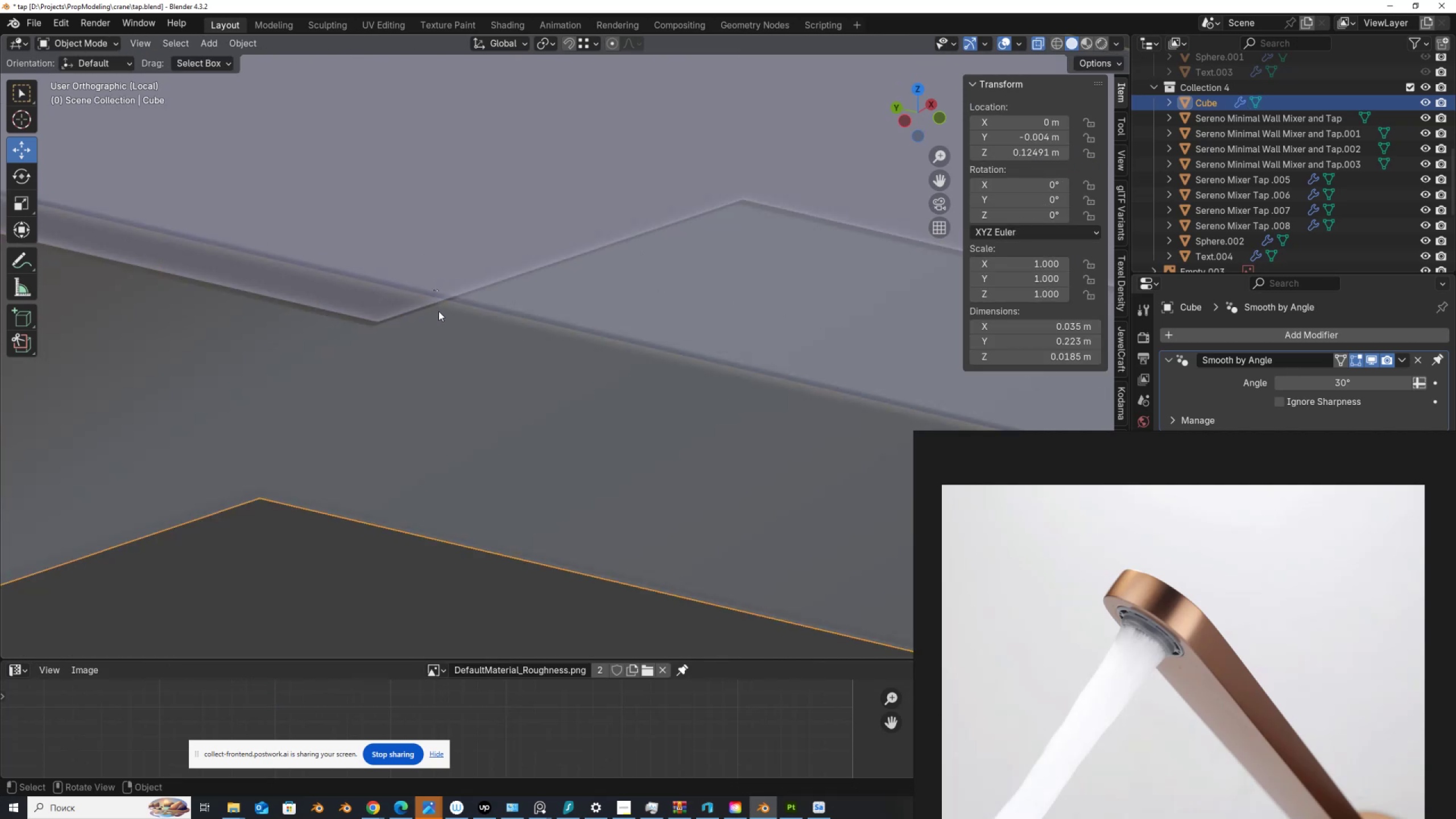 
key(Alt+AltLeft)
 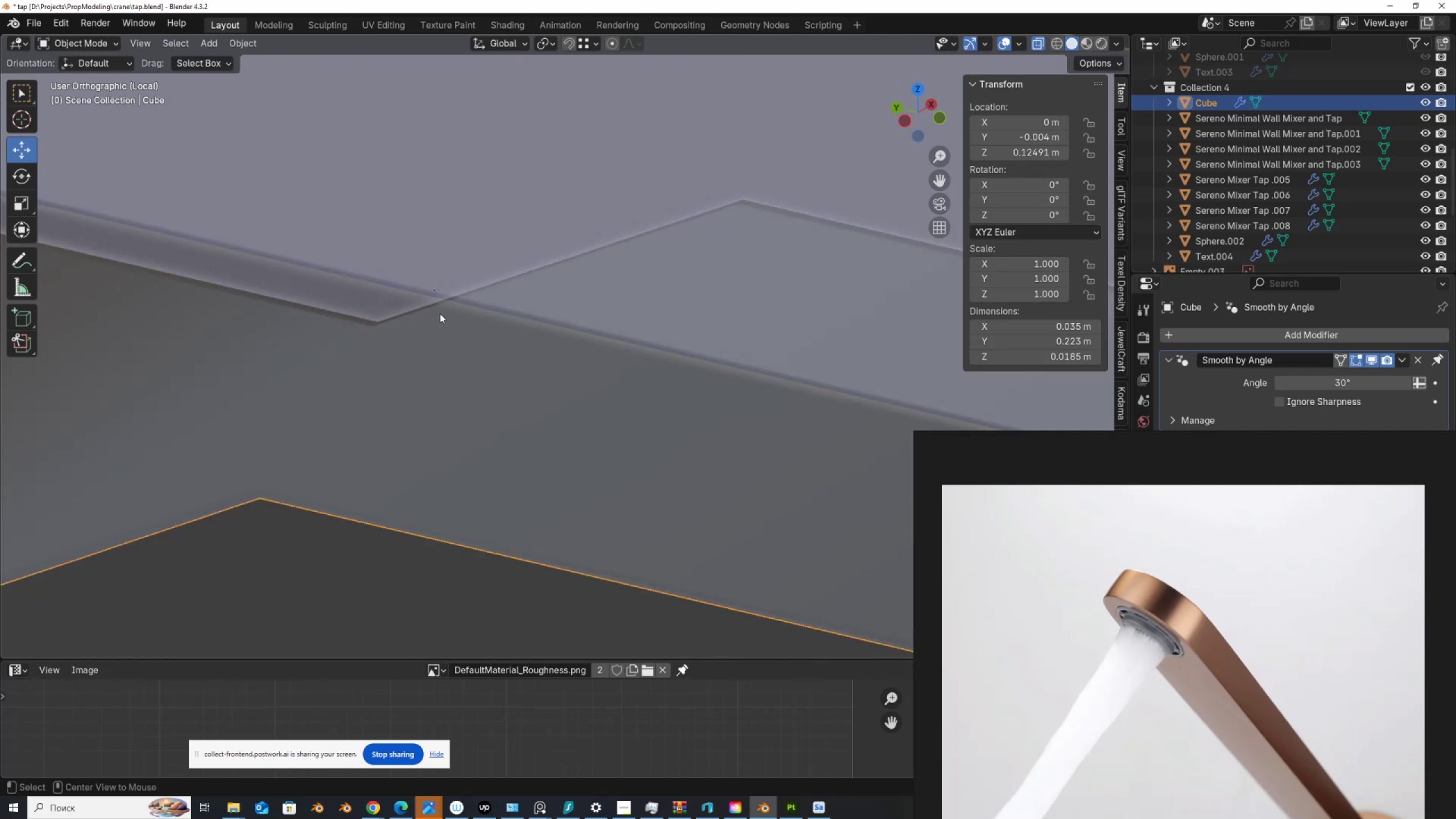 
key(Alt+Z)
 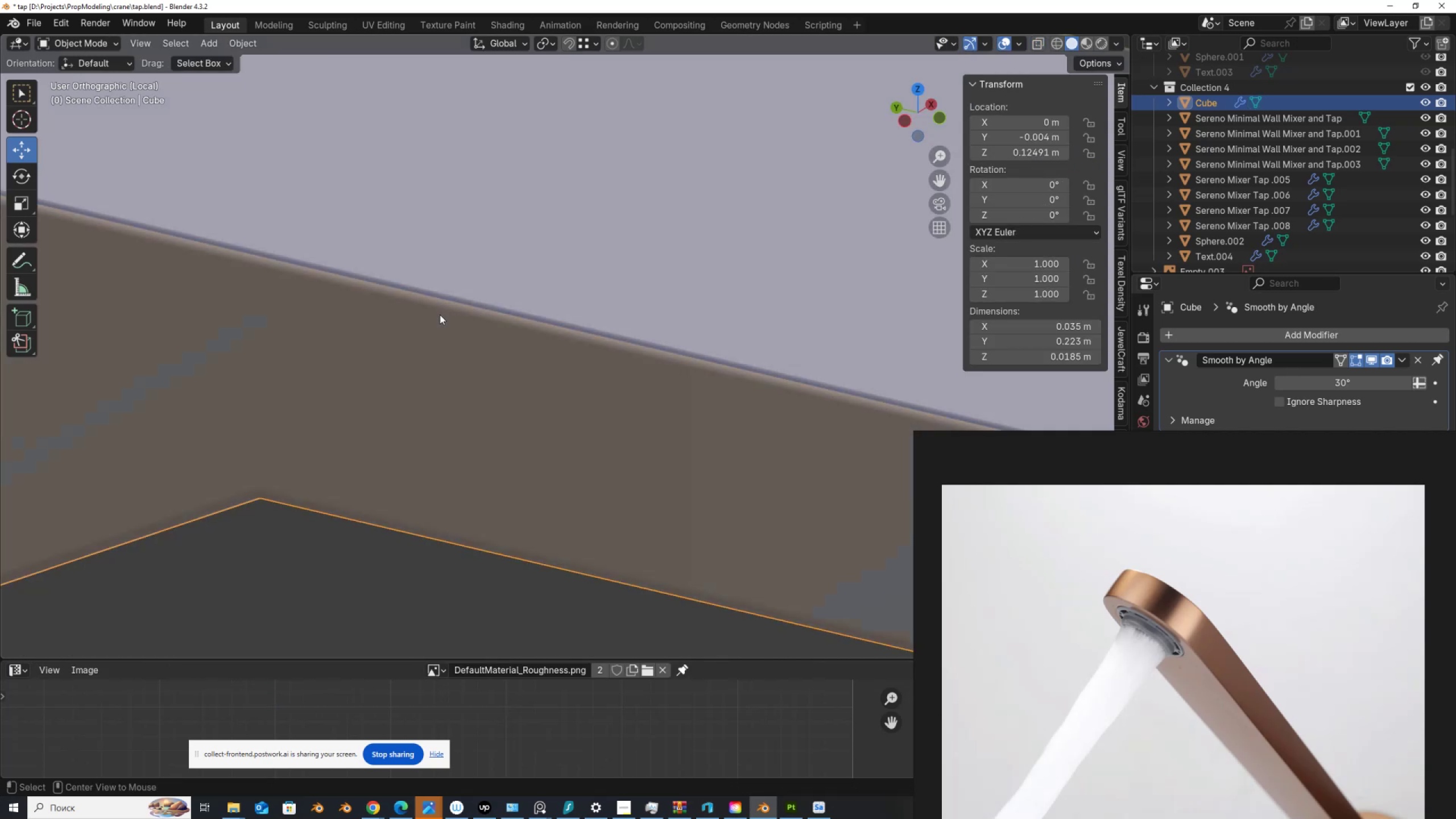 
scroll: coordinate [490, 338], scroll_direction: down, amount: 9.0
 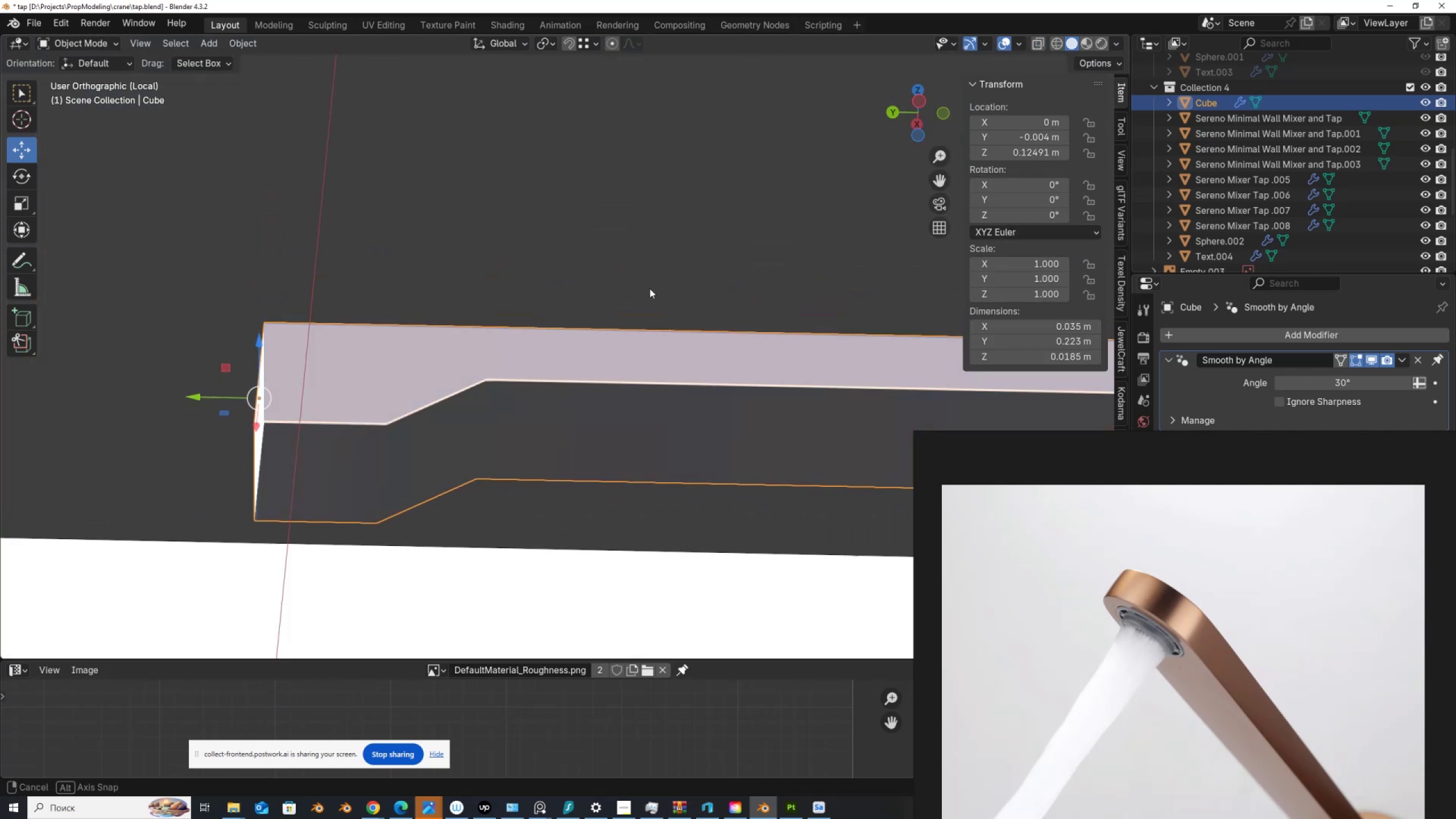 
scroll: coordinate [549, 433], scroll_direction: up, amount: 3.0
 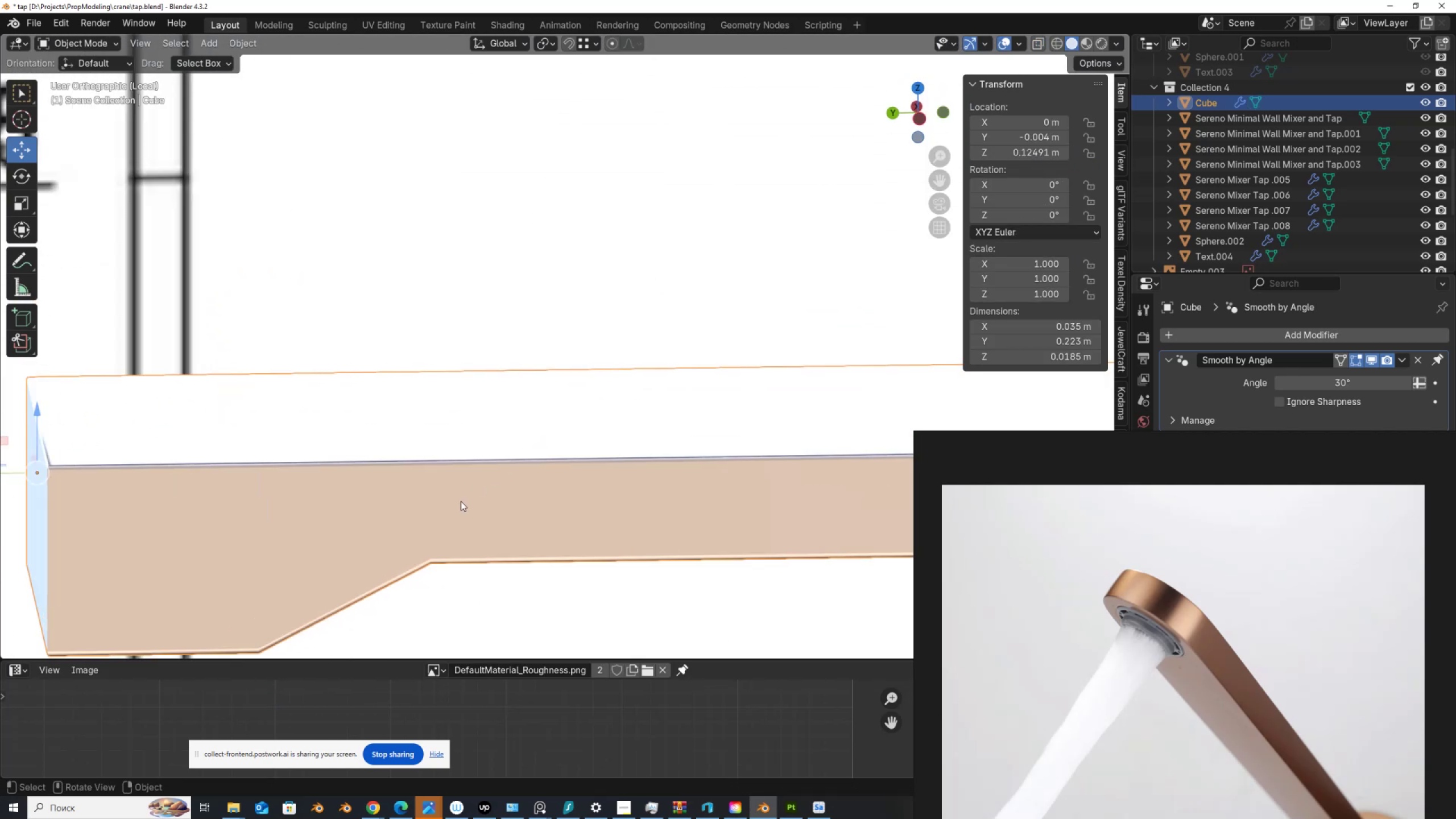 
key(Alt+AltLeft)
 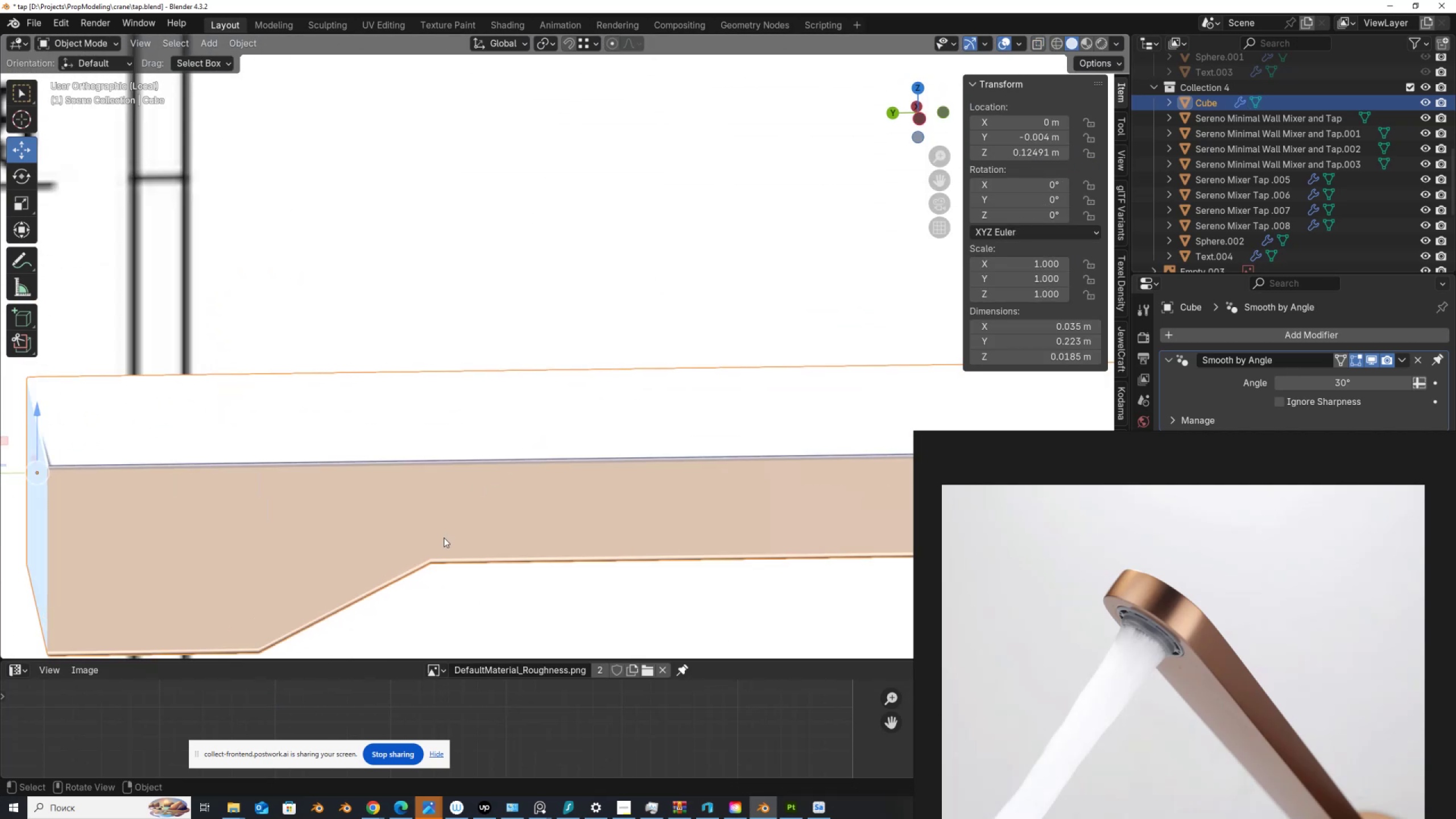 
key(Alt+AltLeft)
 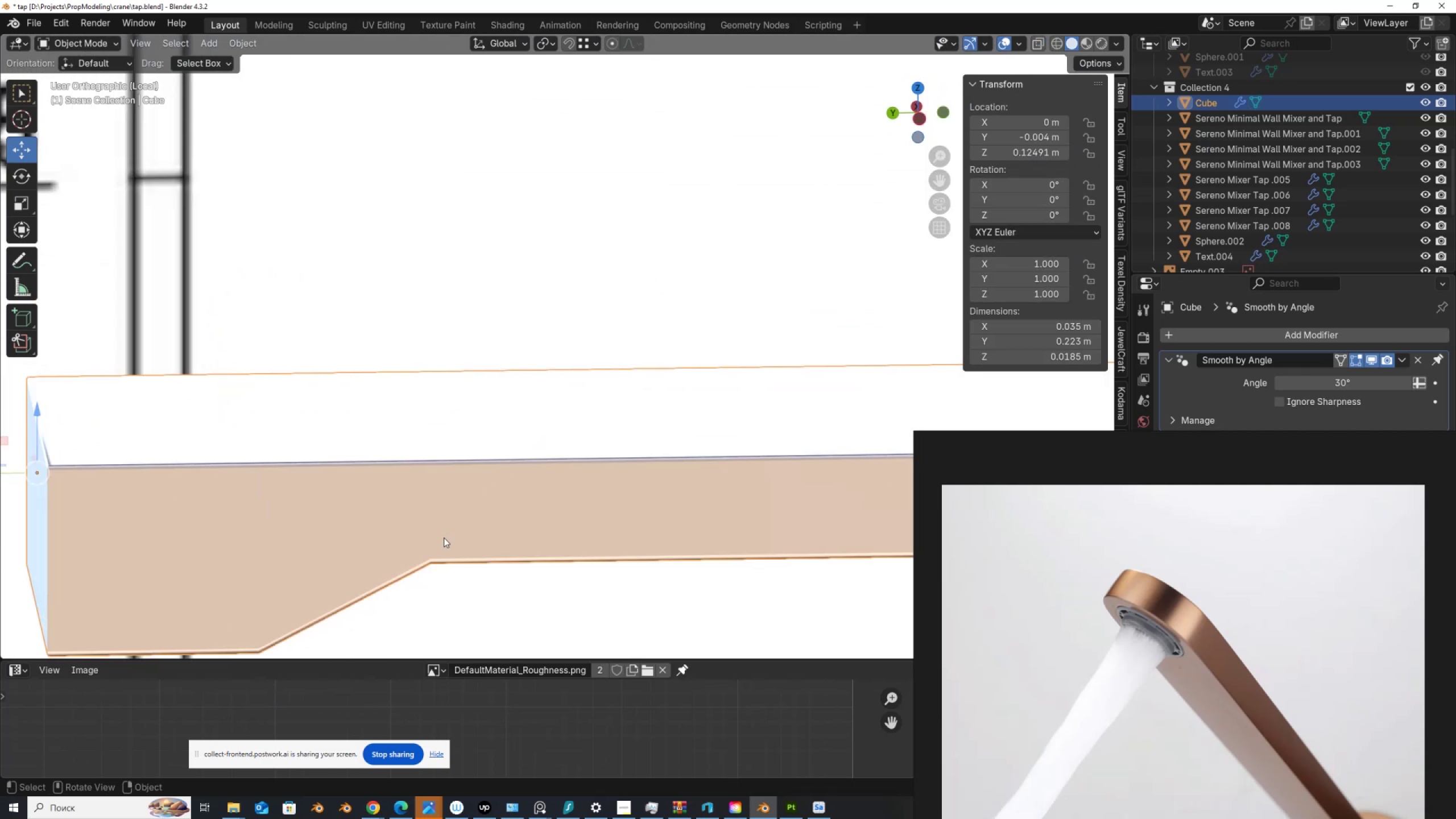 
key(Alt+Z)
 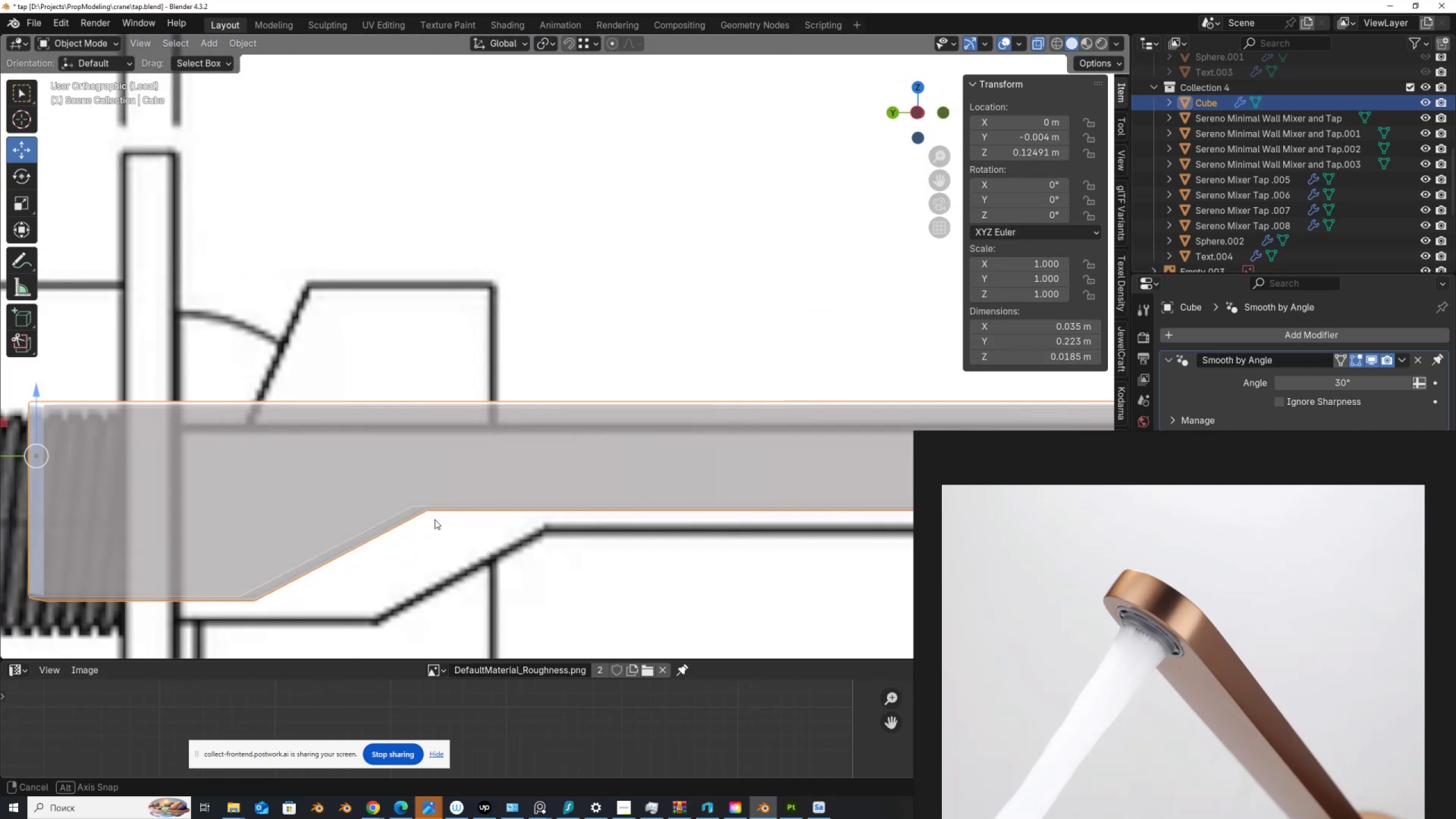 
key(Tab)
 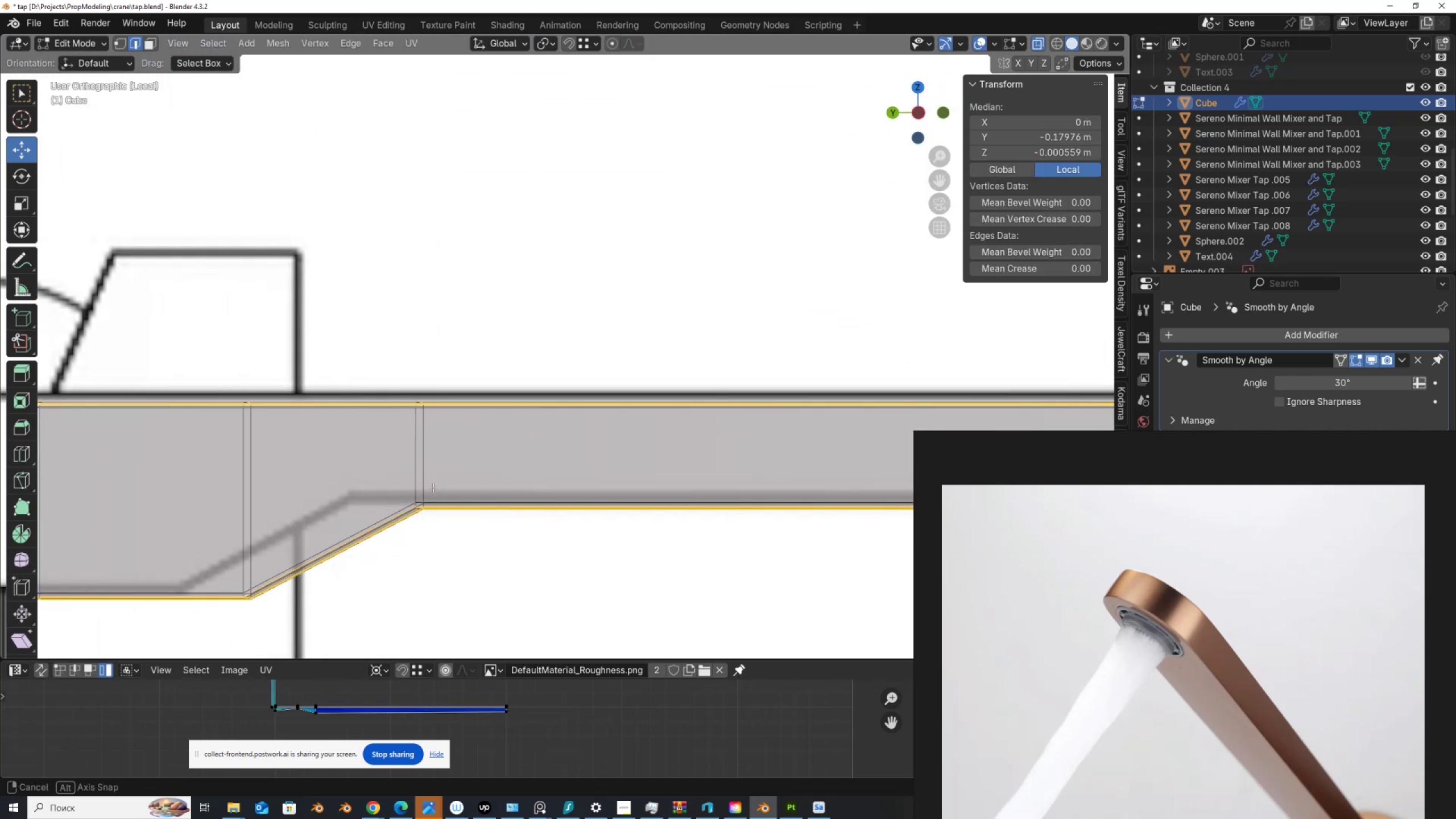 
hold_key(key=AltLeft, duration=0.55)
left_click([422, 474])
 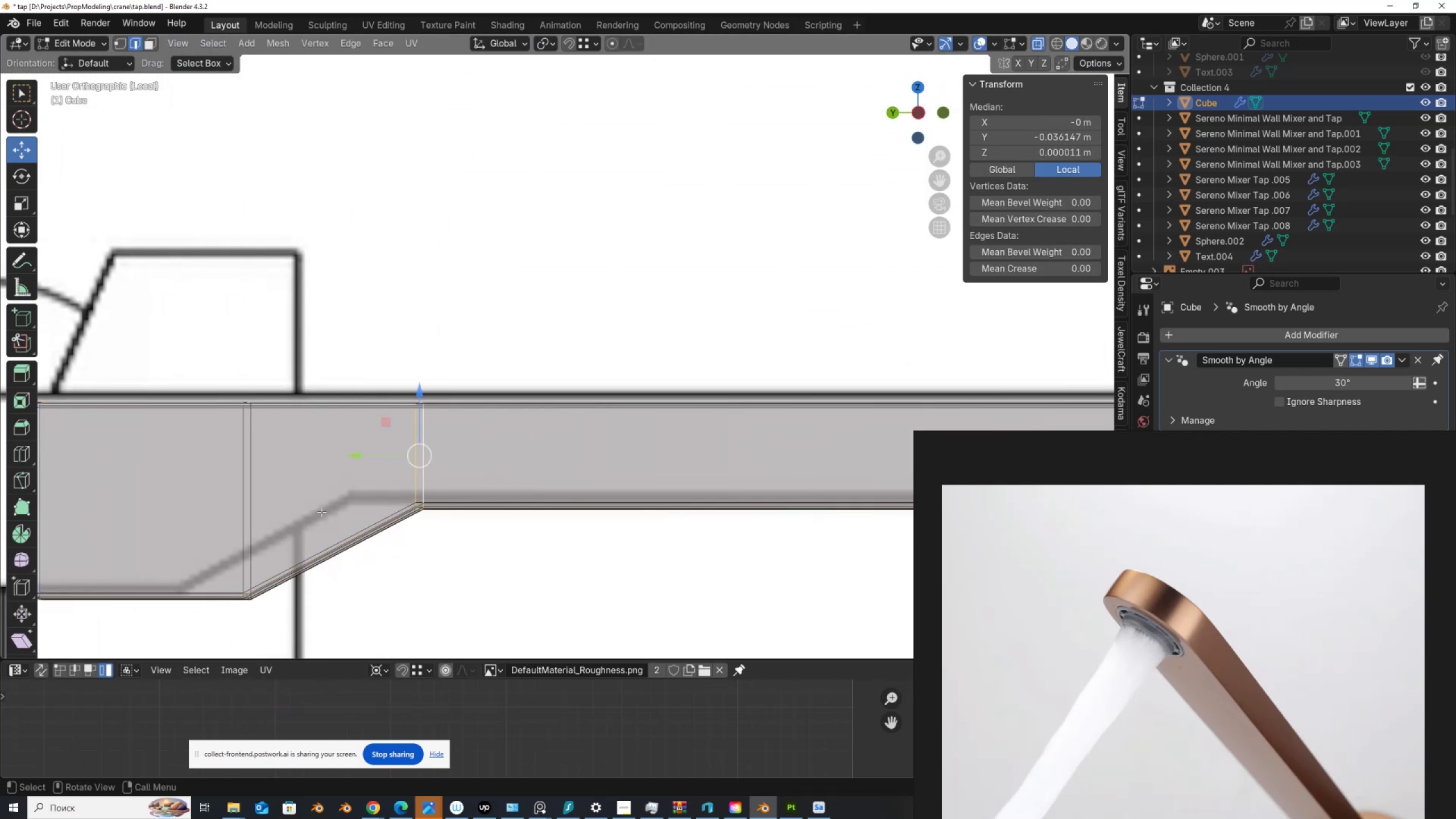 
hold_key(key=ShiftLeft, duration=0.91)
 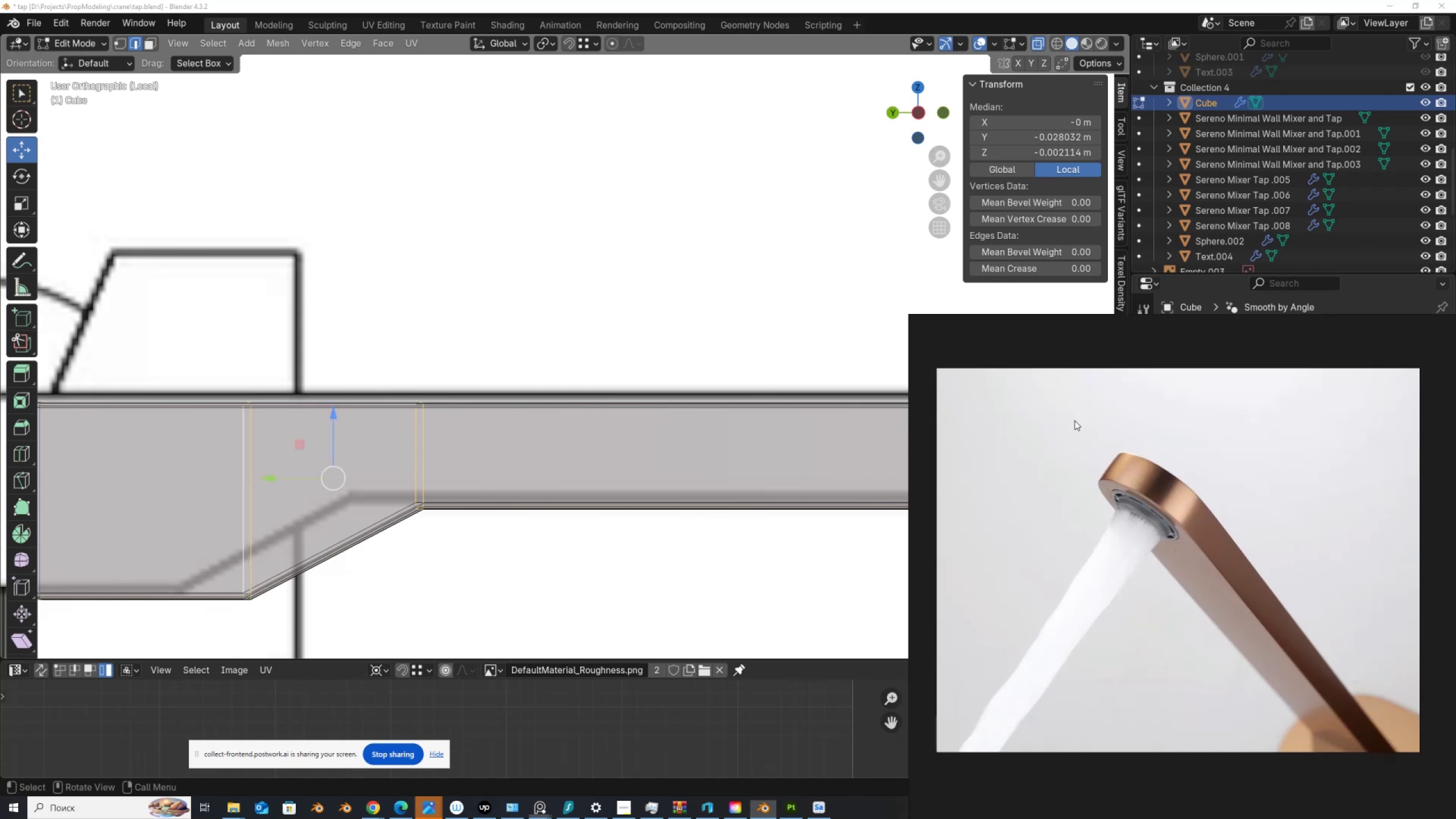 
hold_key(key=AltLeft, duration=0.86)
 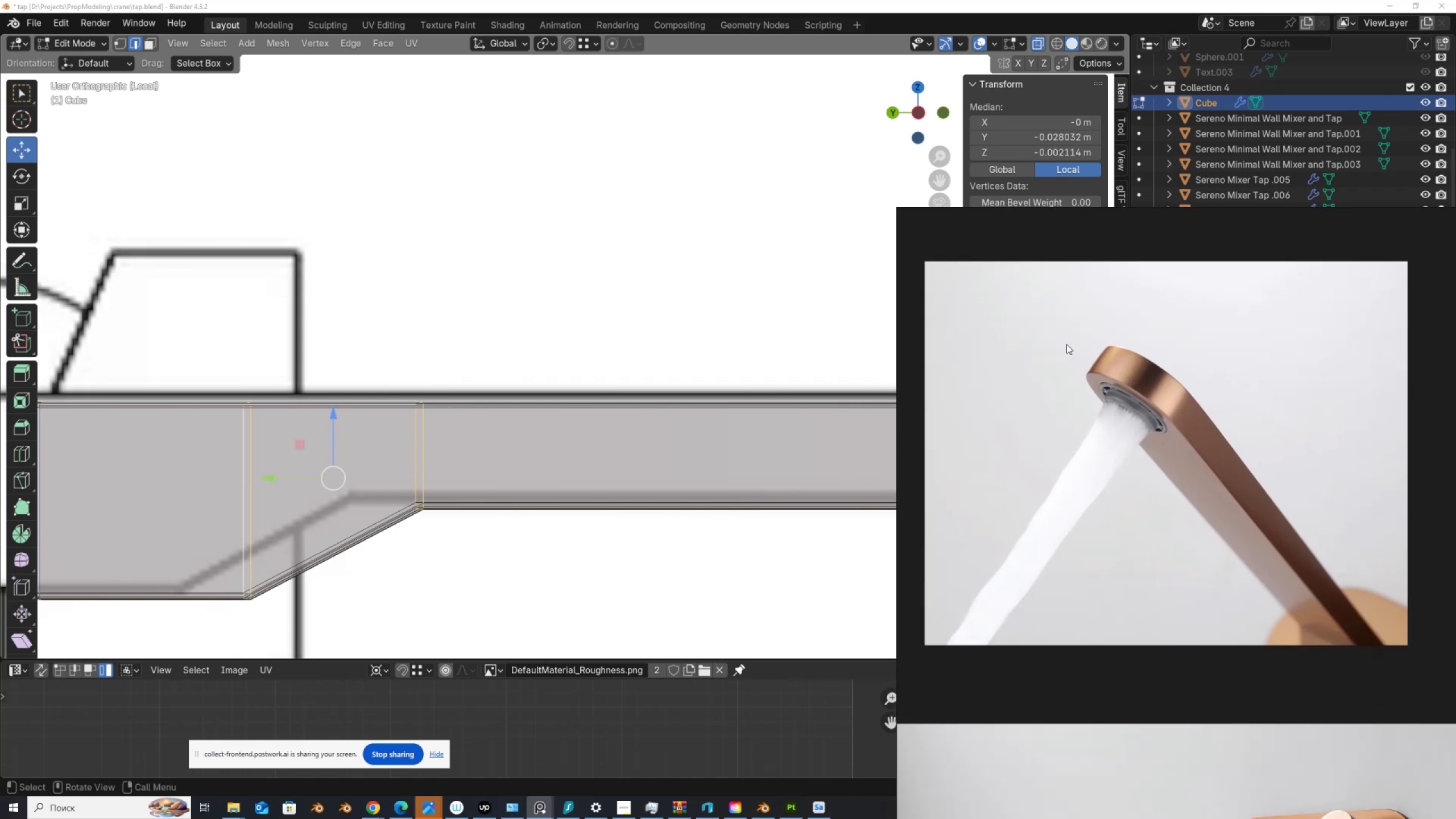 
scroll: coordinate [1172, 515], scroll_direction: down, amount: 4.0
 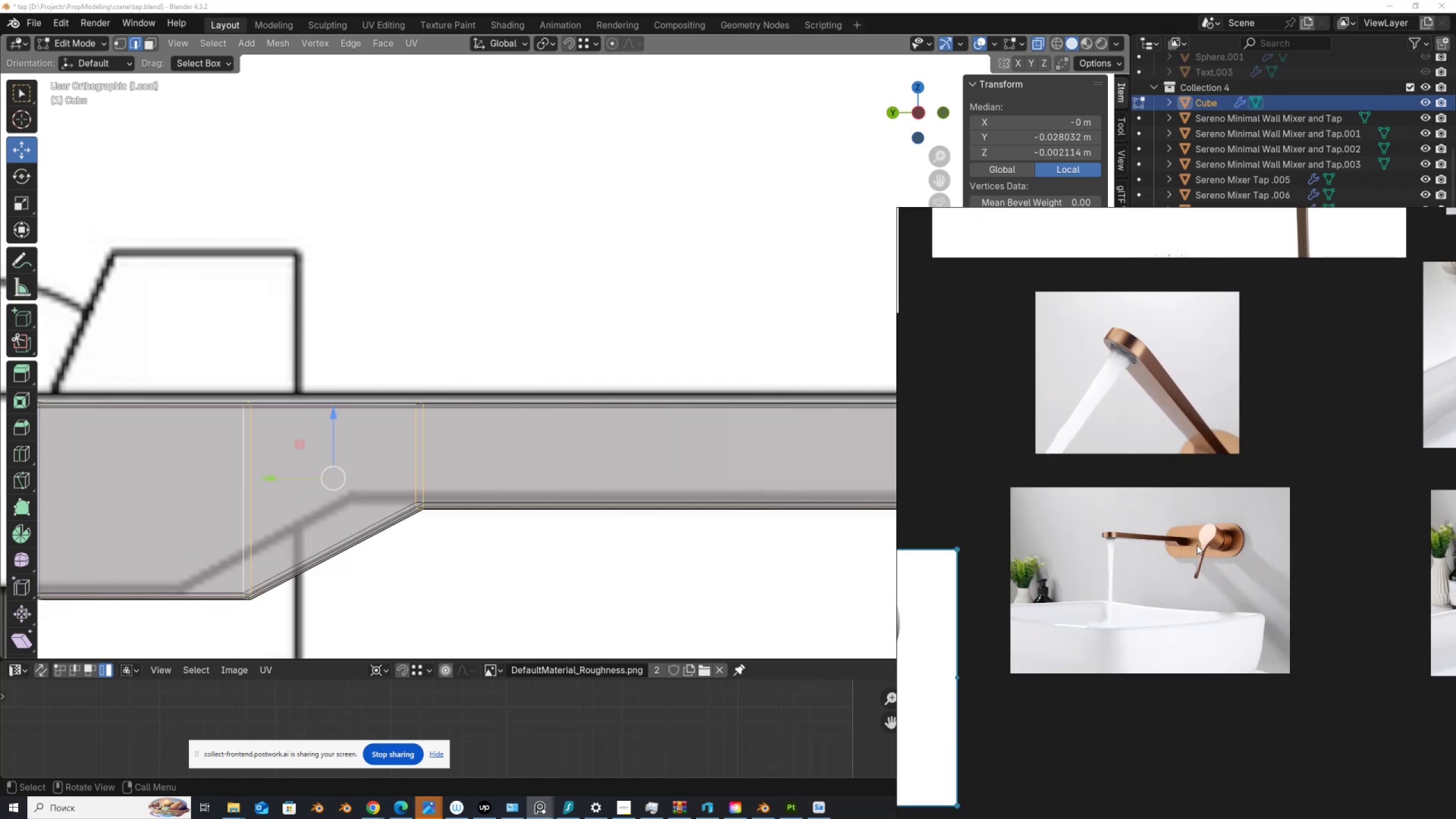 
scroll: coordinate [1155, 556], scroll_direction: up, amount: 8.0
 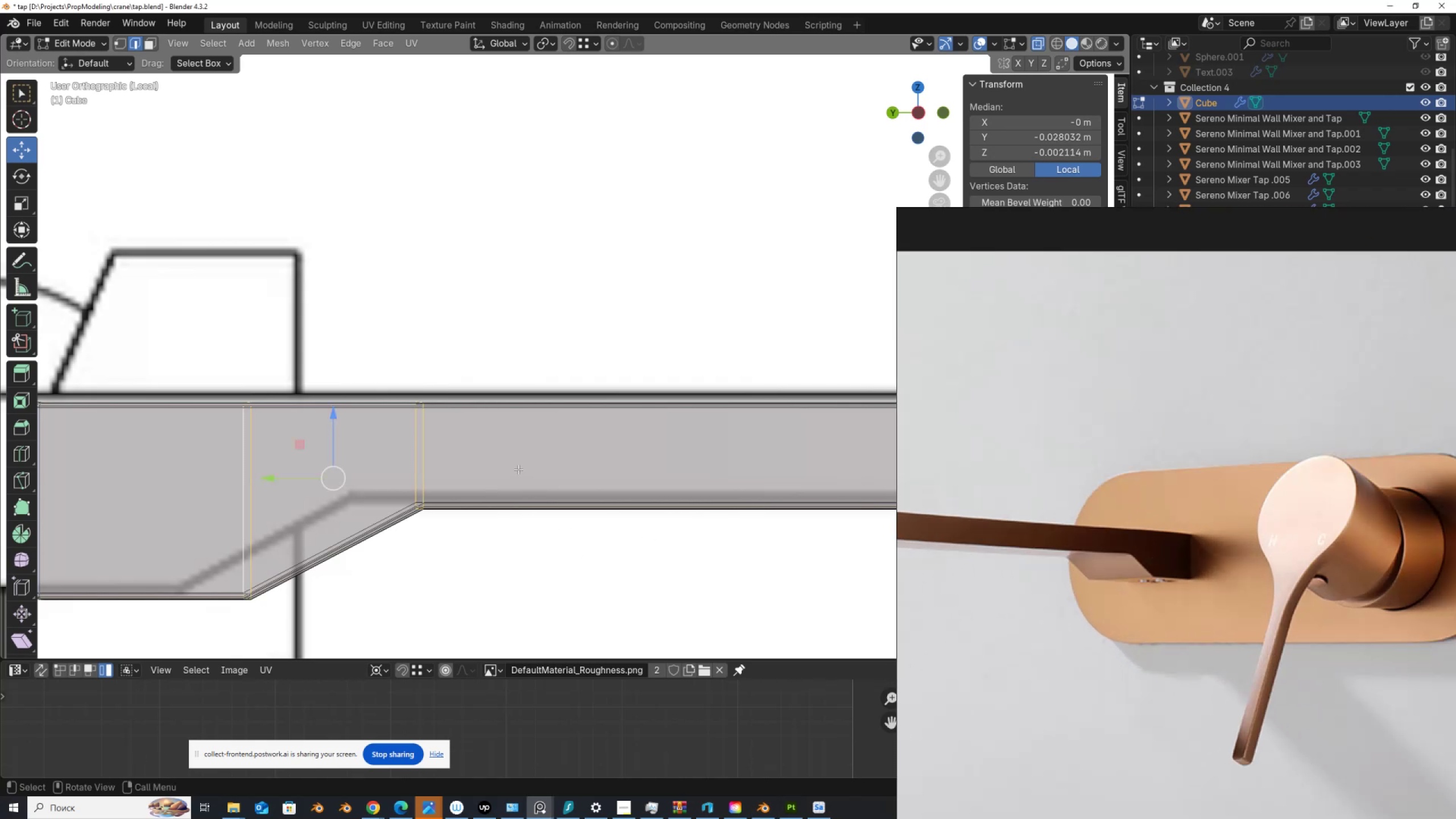 
hold_key(key=AltLeft, duration=0.54)
 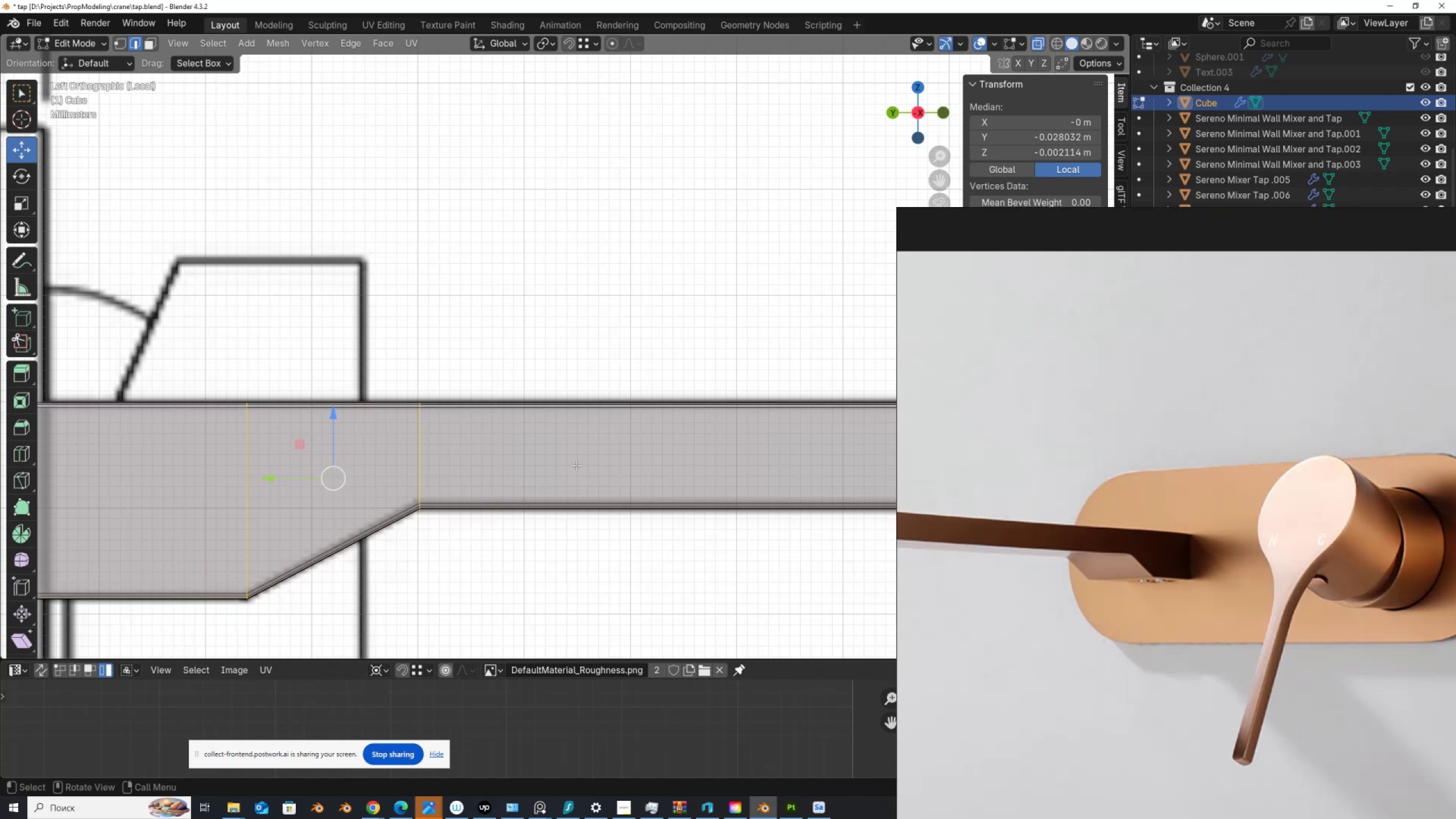 
key(Control+B)
 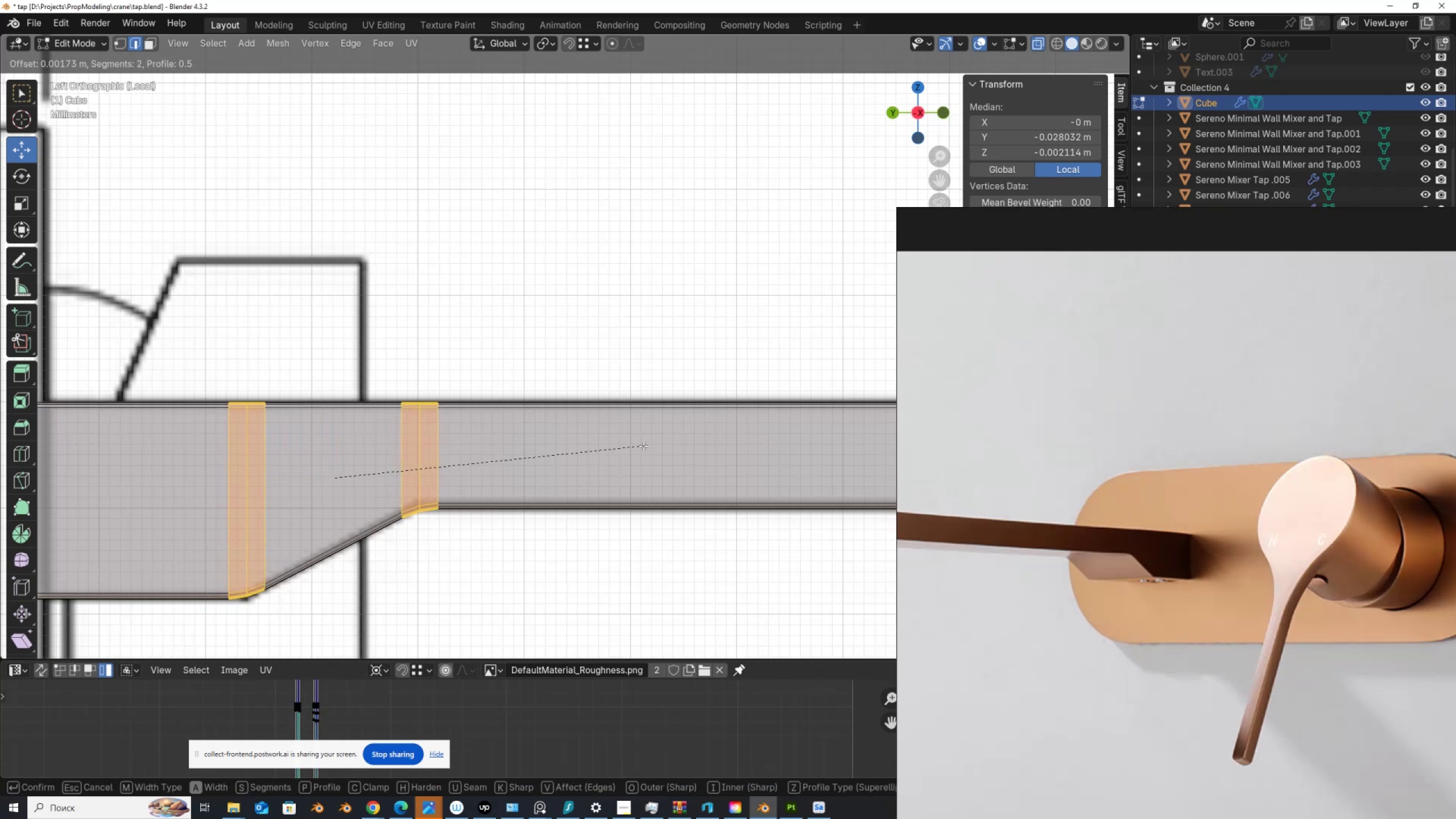 
scroll: coordinate [643, 446], scroll_direction: up, amount: 2.0
 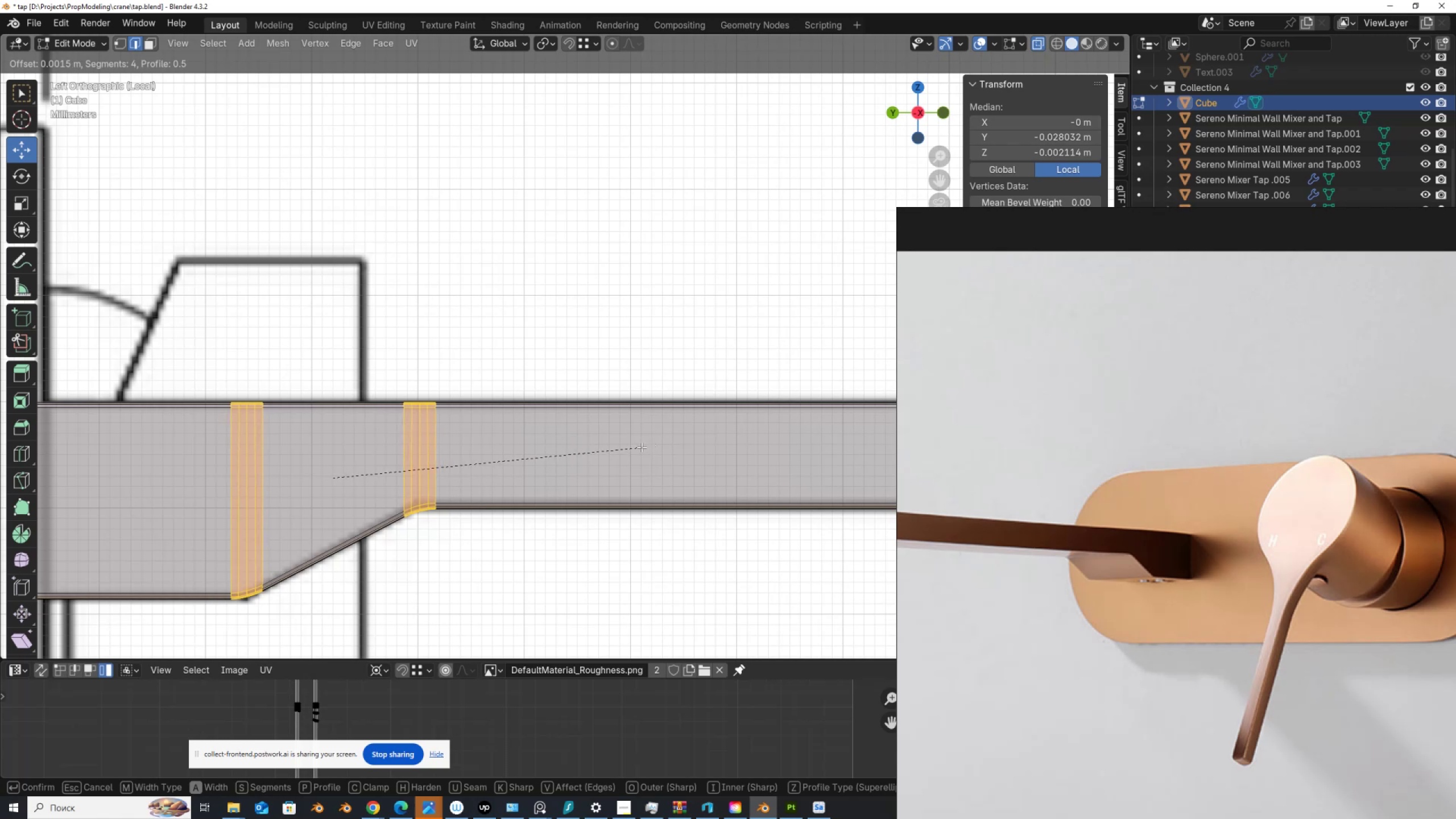 
wait(11.54)
 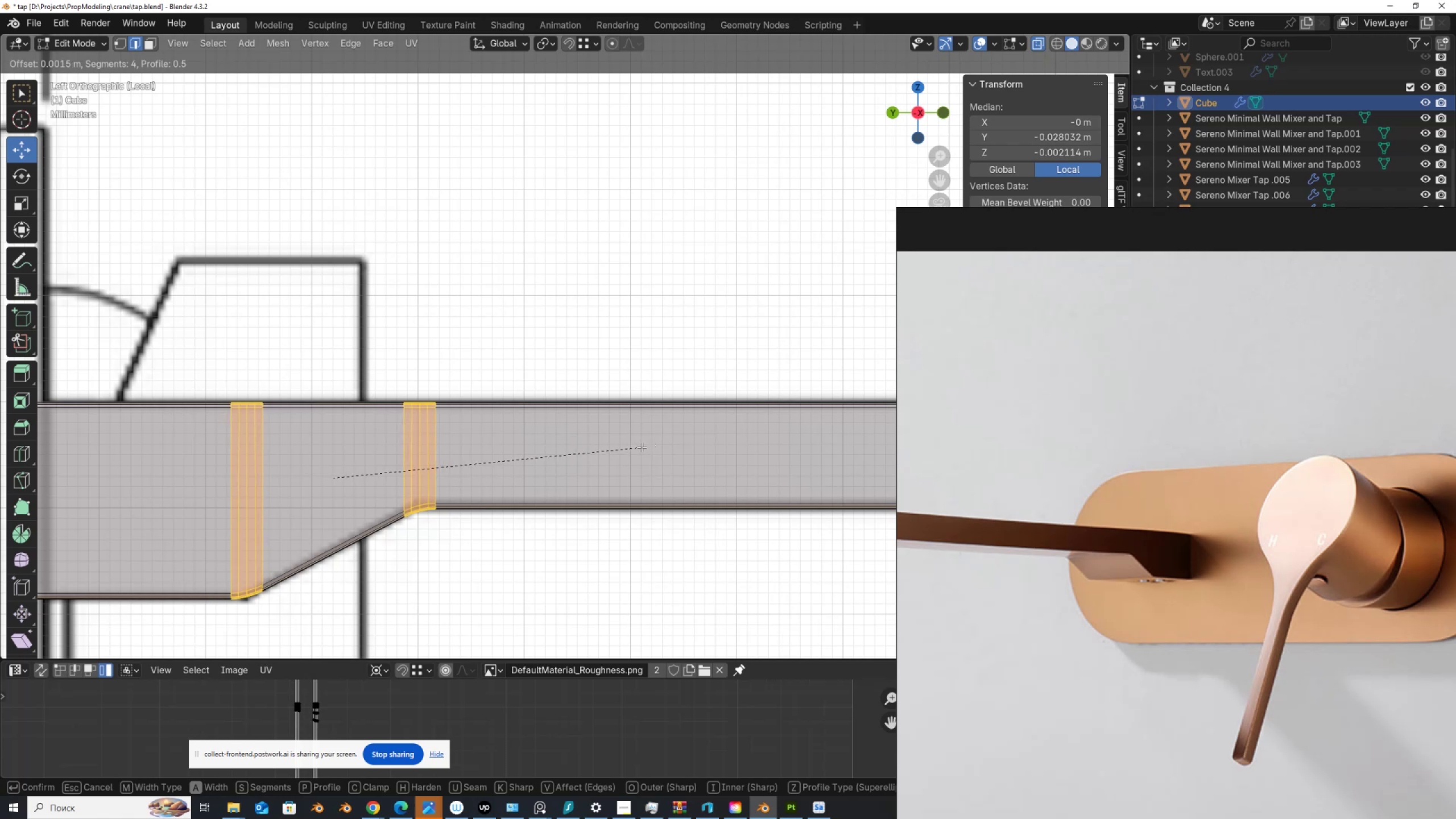 
left_click([638, 449])
 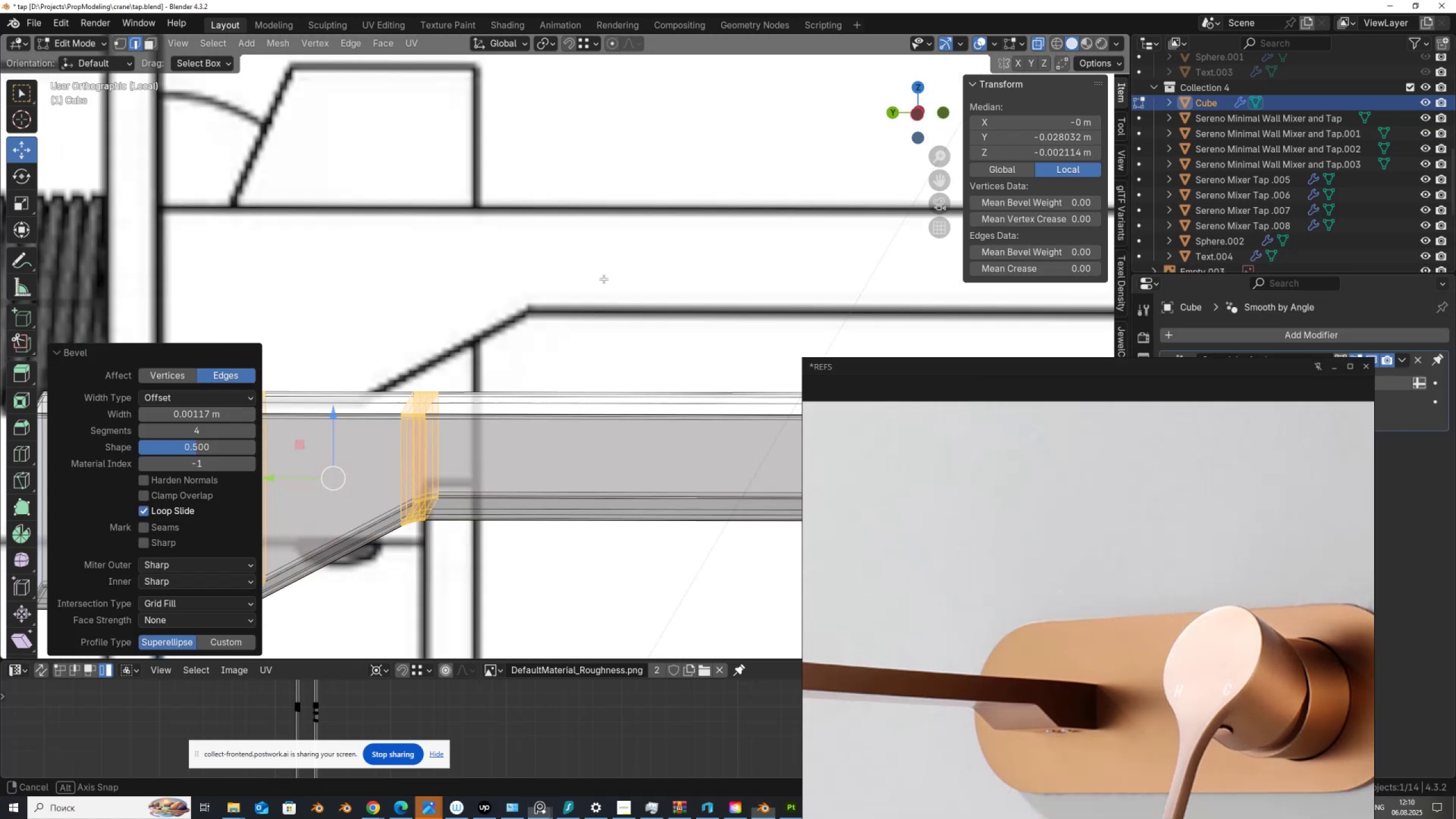 
key(Tab)
 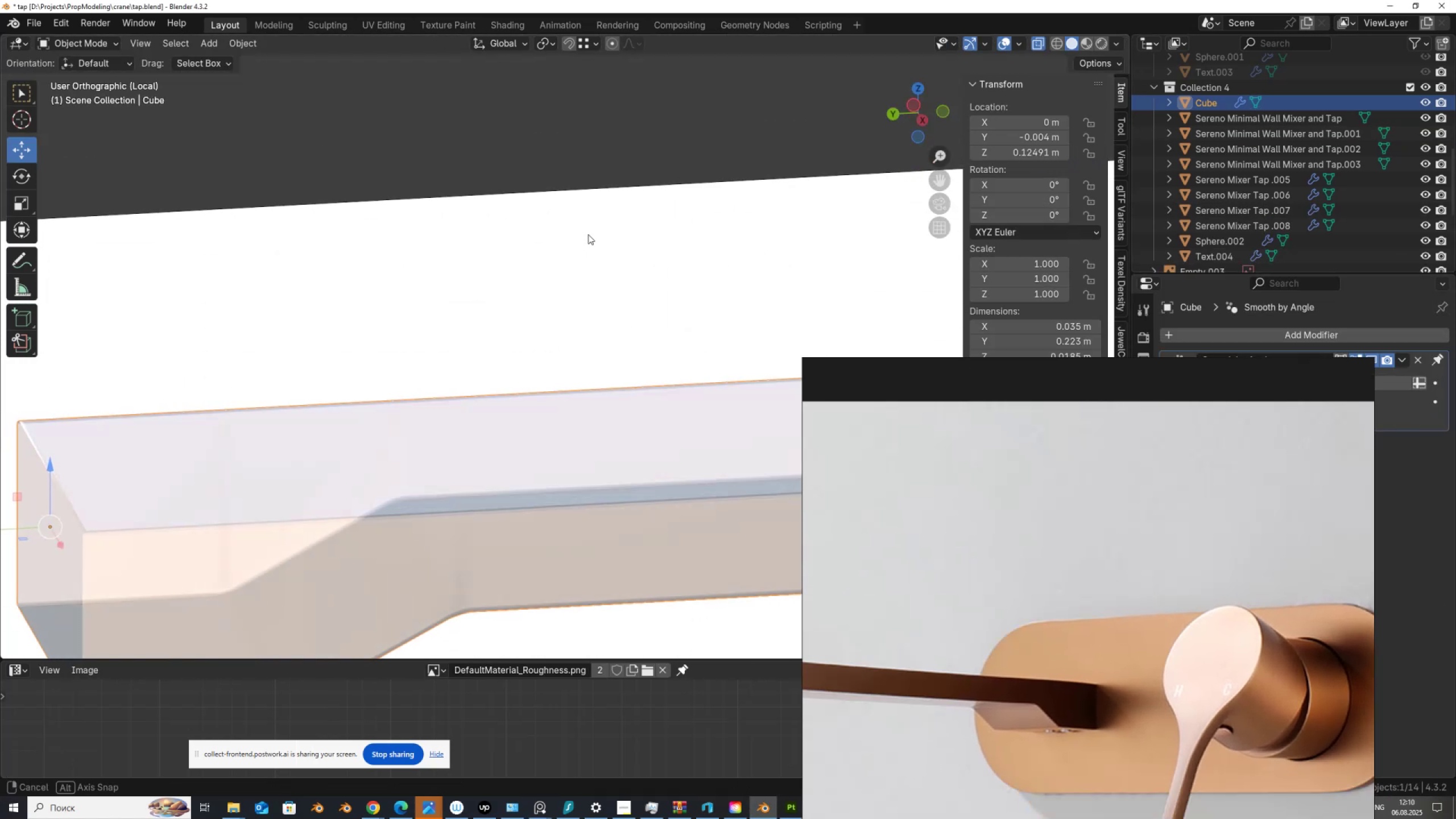 
key(Alt+AltLeft)
 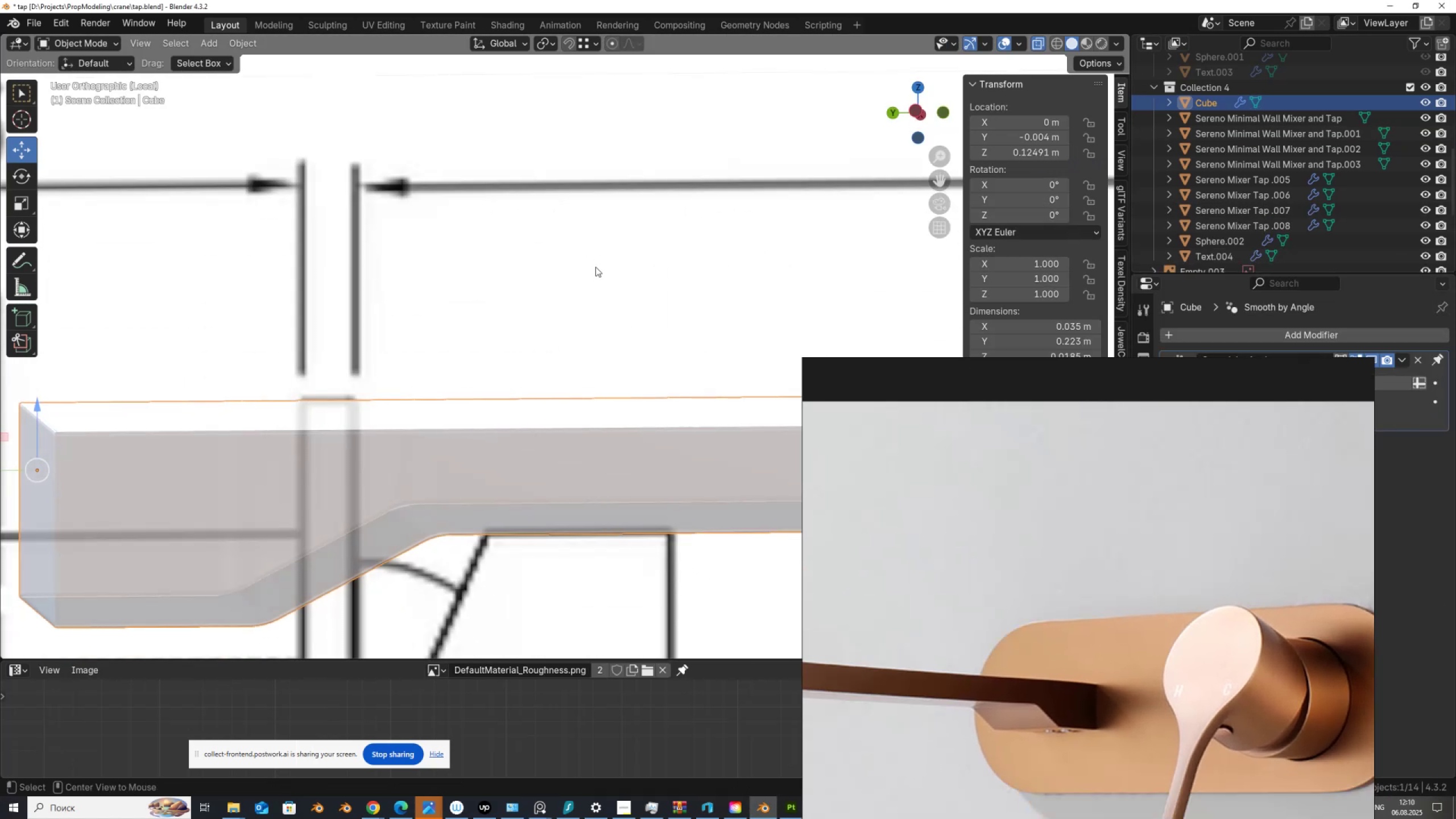 
key(Alt+Z)
 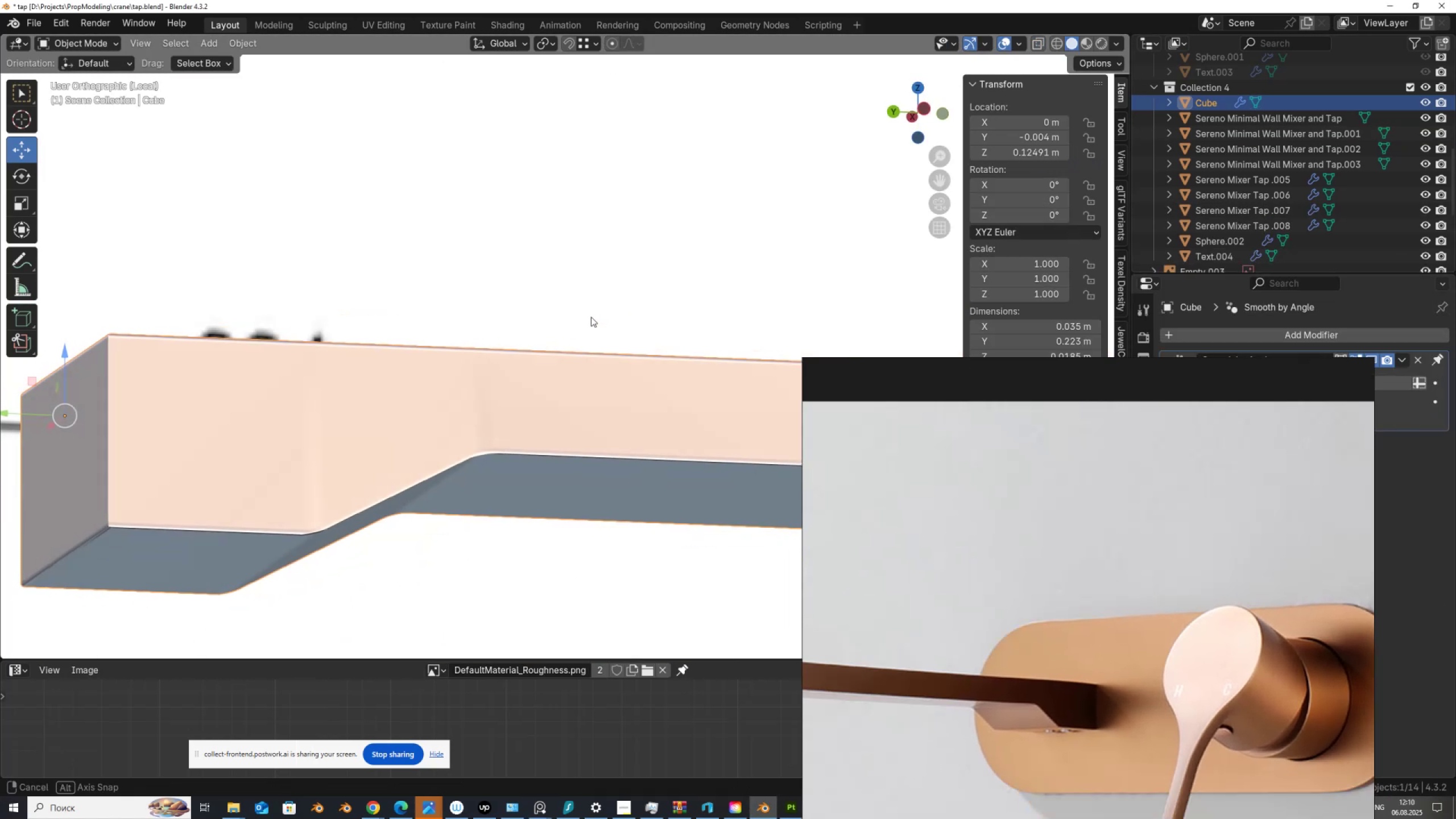 
scroll: coordinate [514, 392], scroll_direction: down, amount: 2.0
 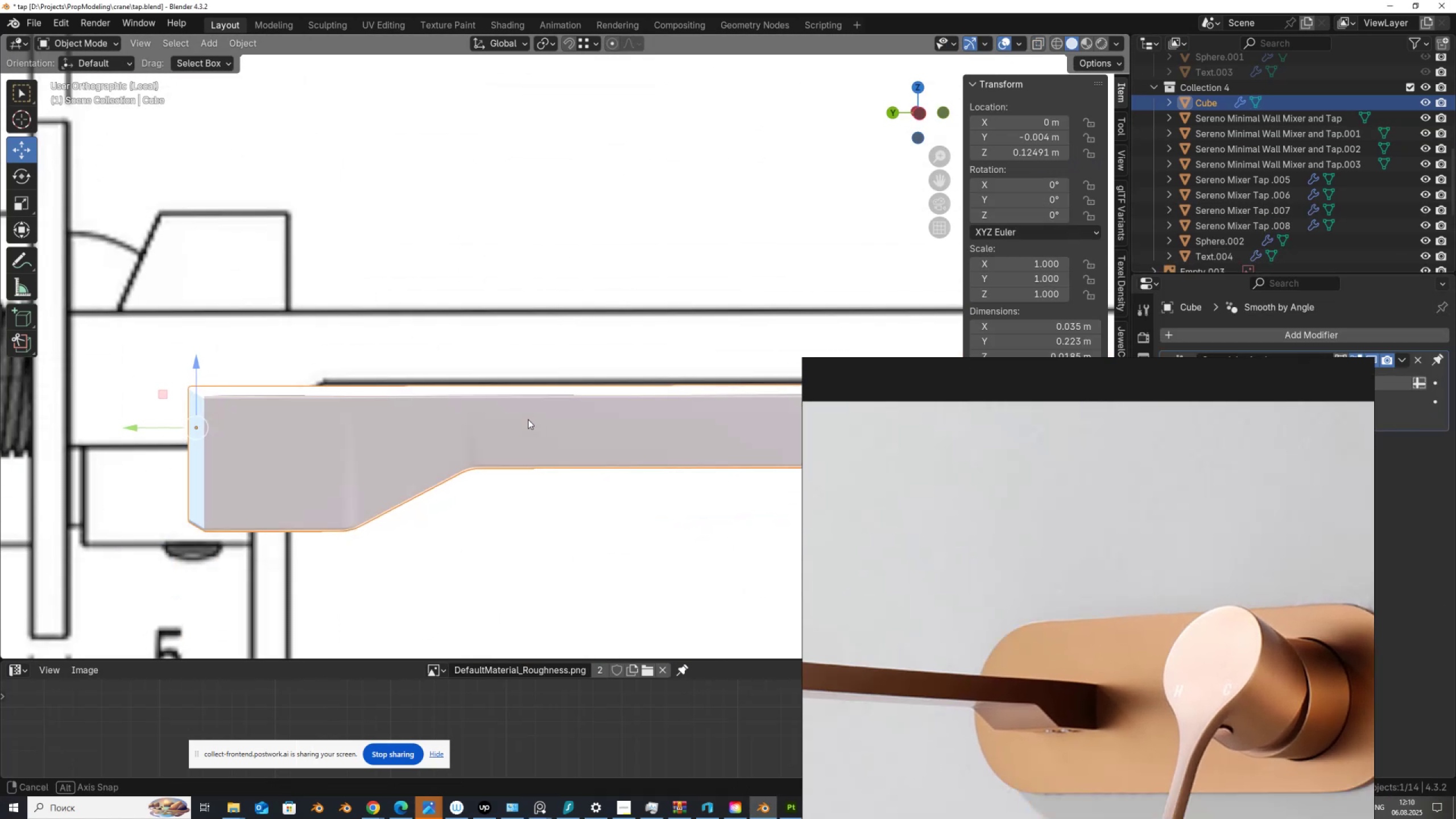 
key(Tab)
 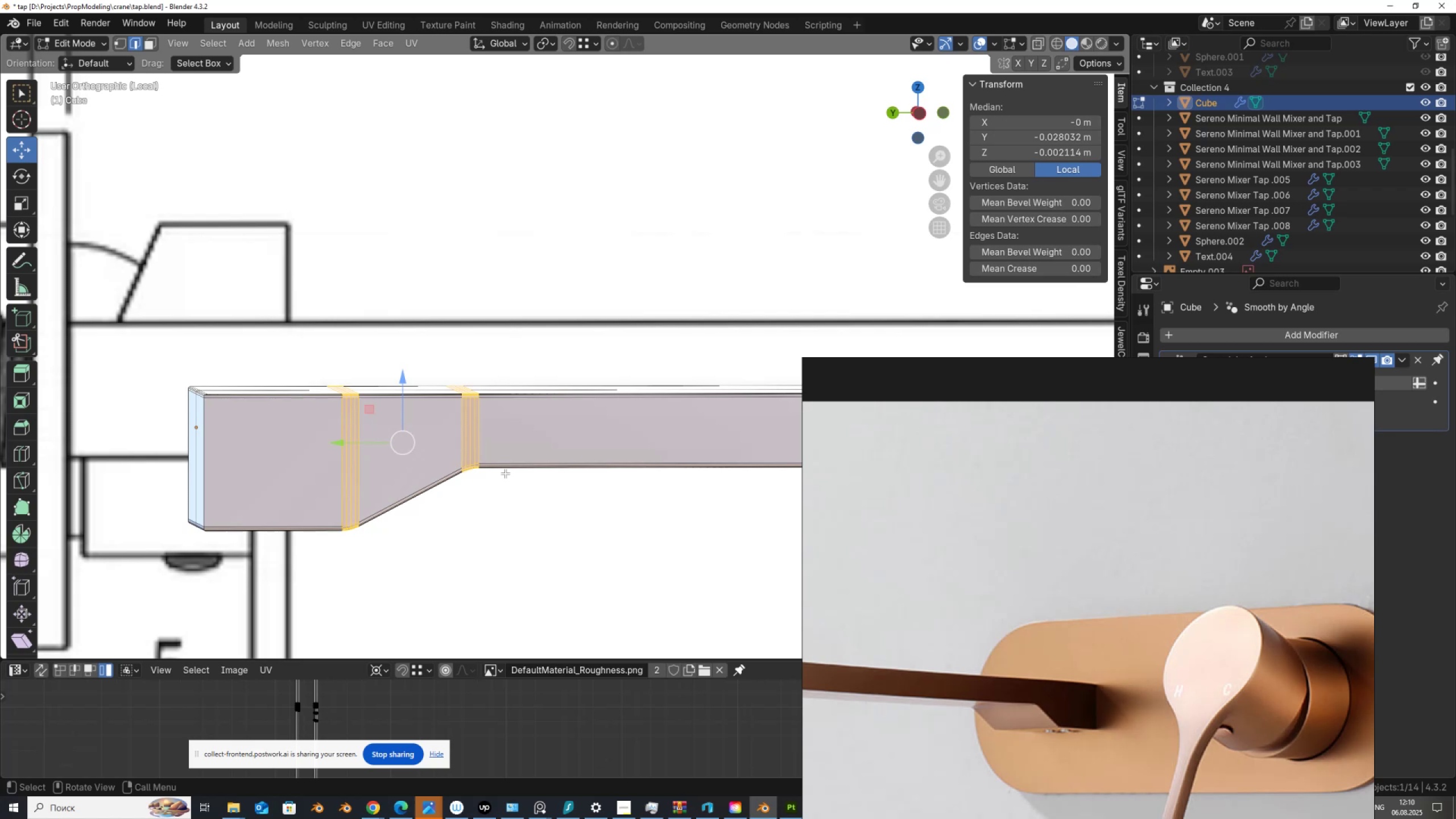 
scroll: coordinate [505, 473], scroll_direction: up, amount: 2.0
 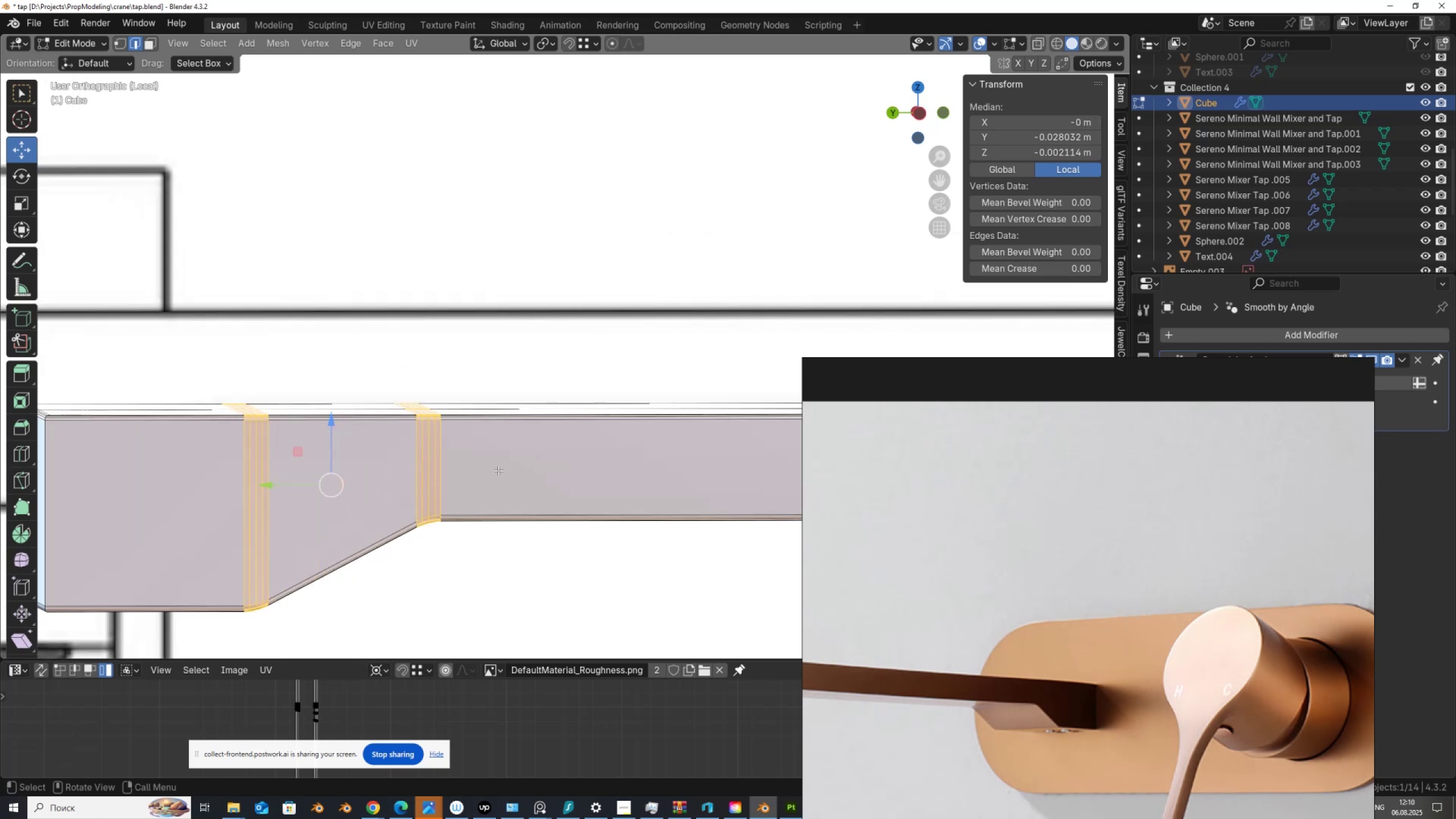 
scroll: coordinate [498, 470], scroll_direction: down, amount: 1.0
 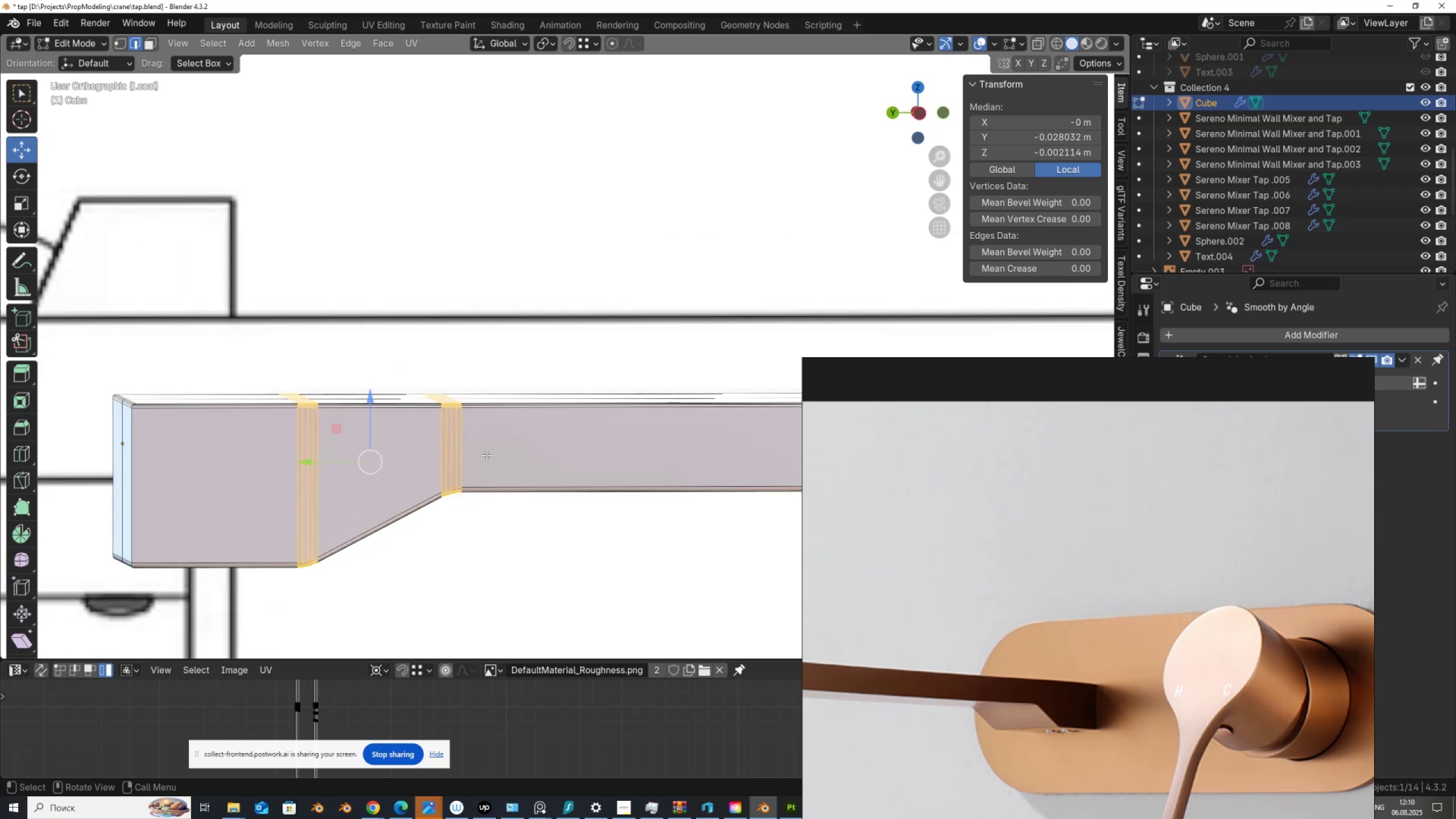 
key(Control+R)
 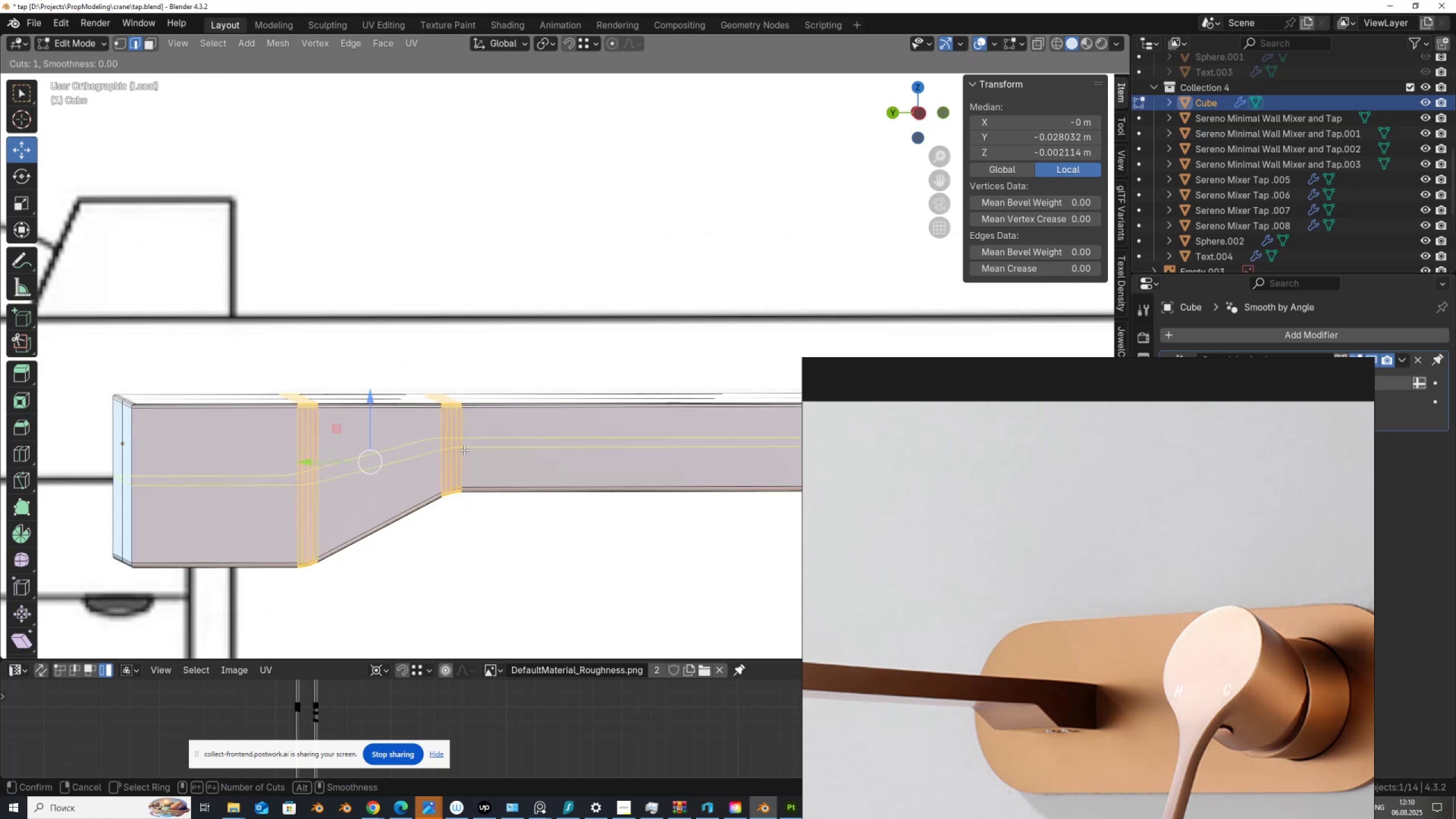 
left_click([464, 450])
 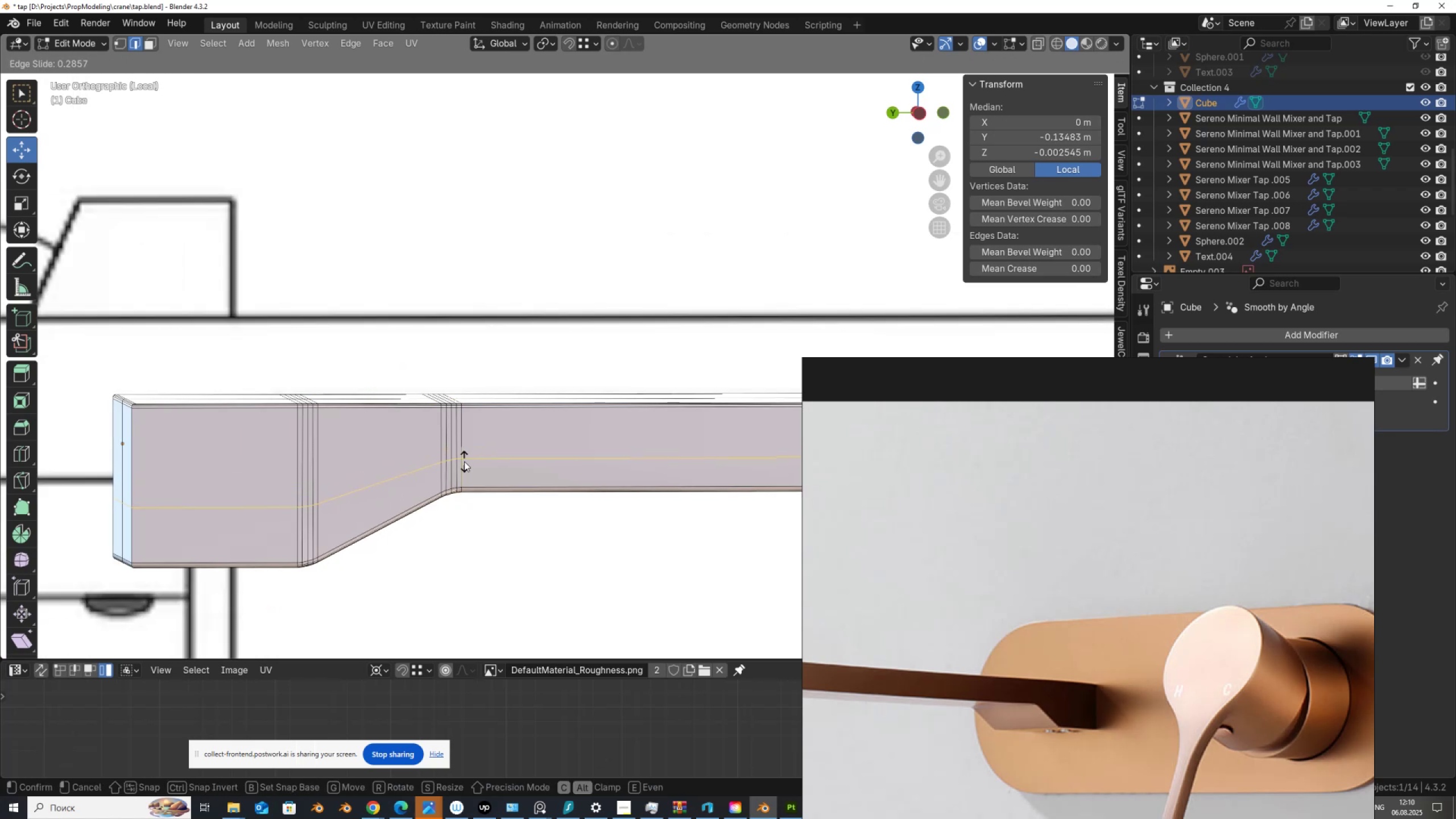 
key(E)
 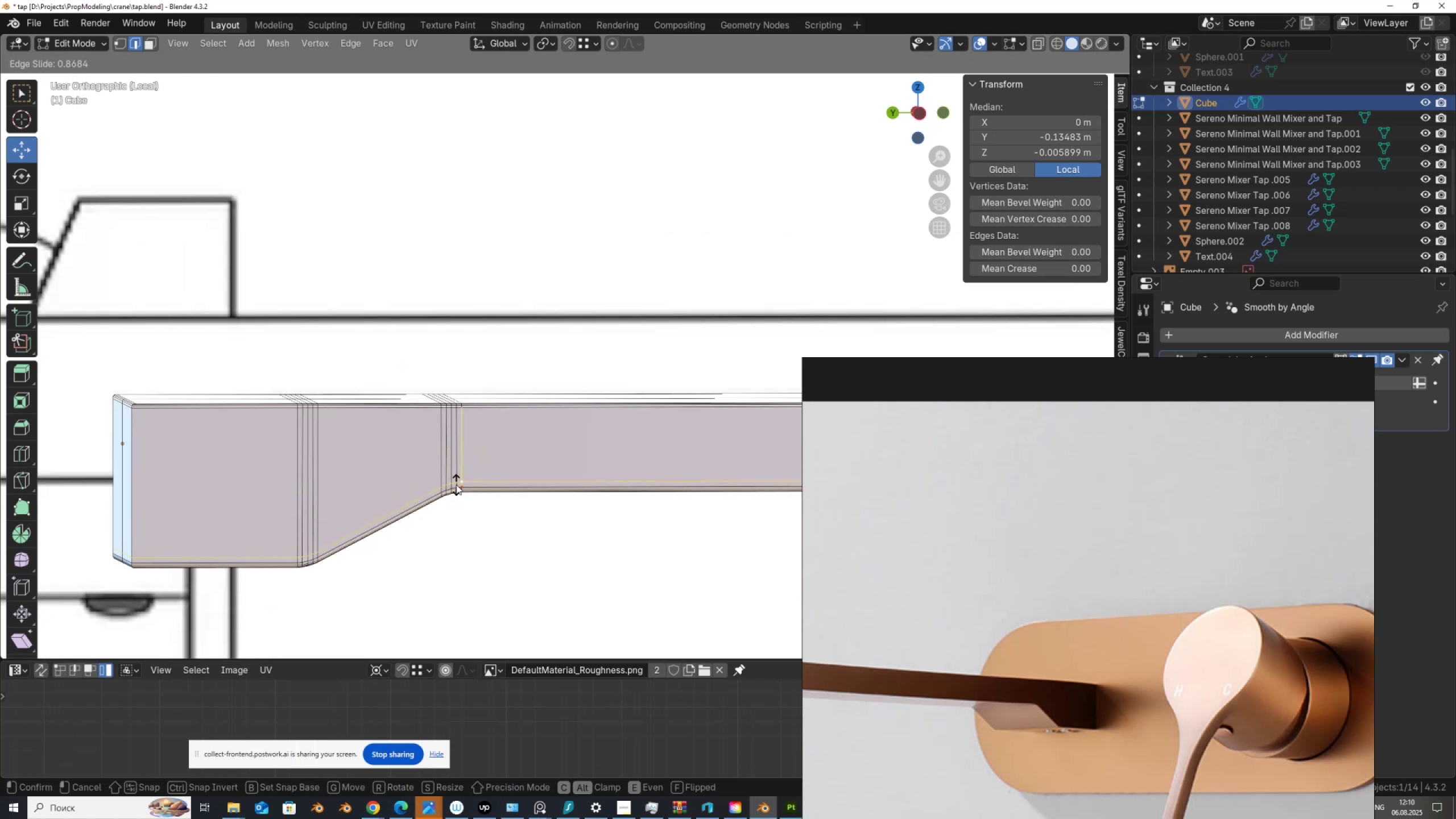 
left_click([456, 485])
 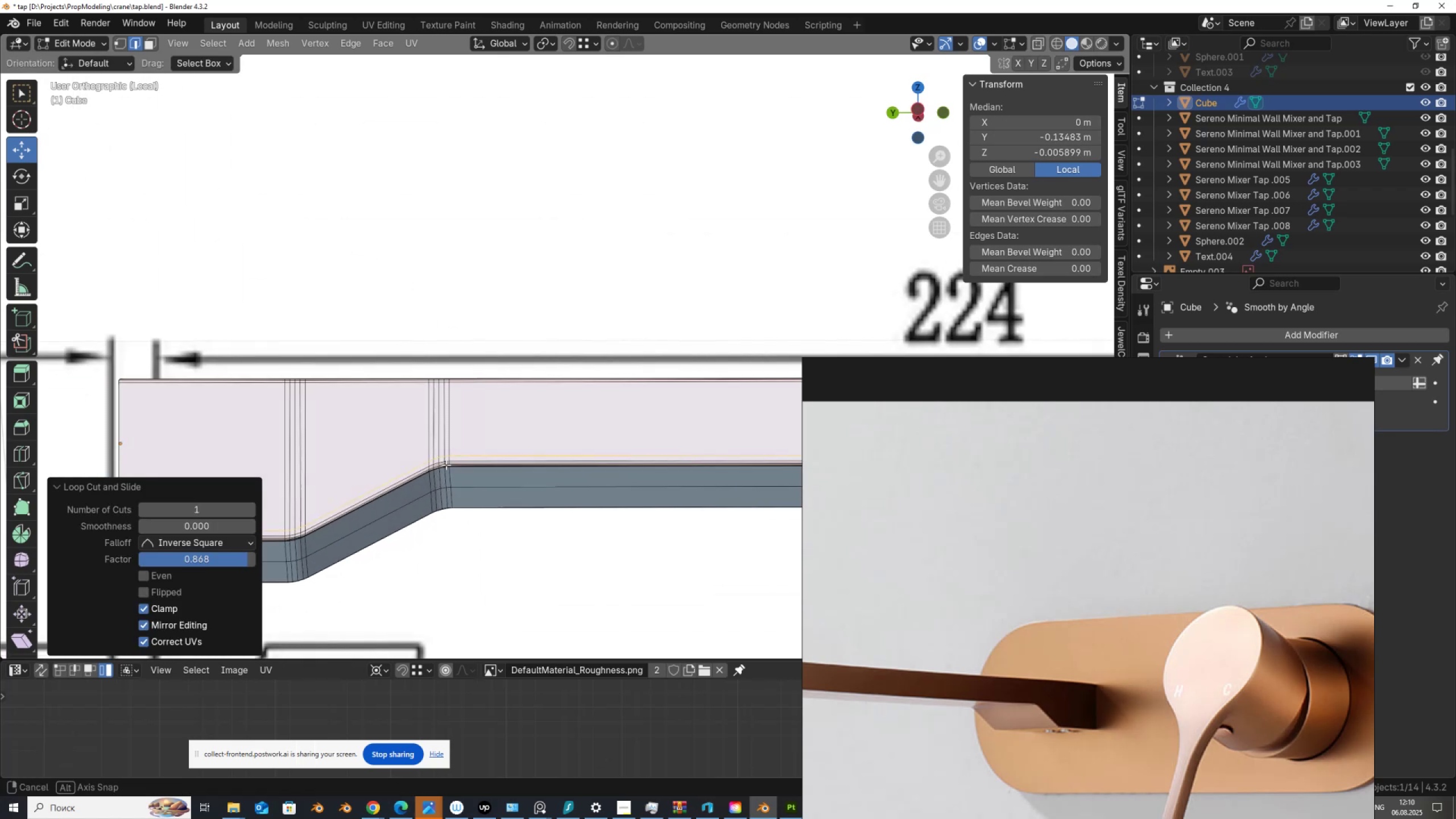 
key(Tab)
 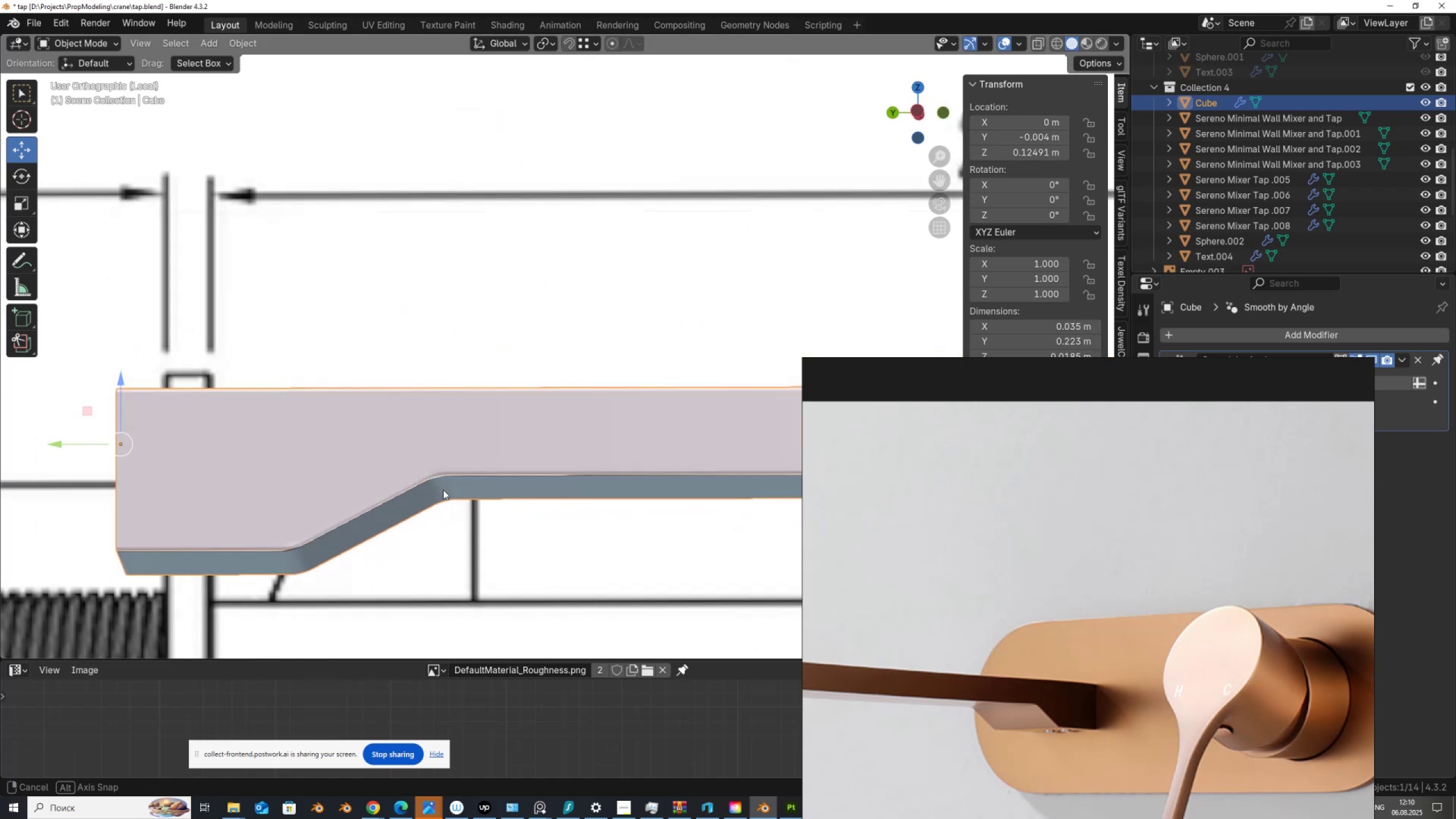 
key(Tab)
 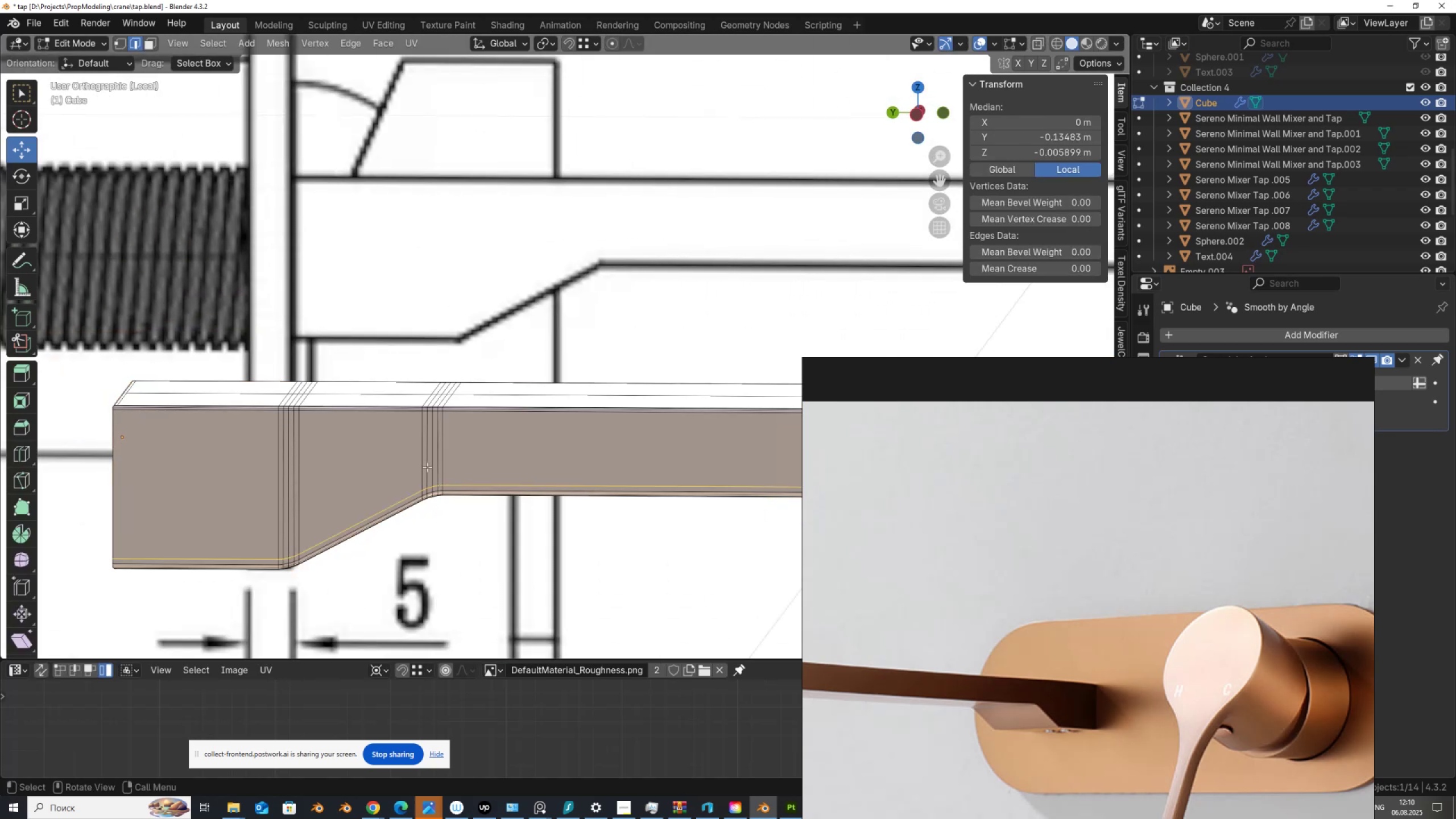 
key(Control+R)
 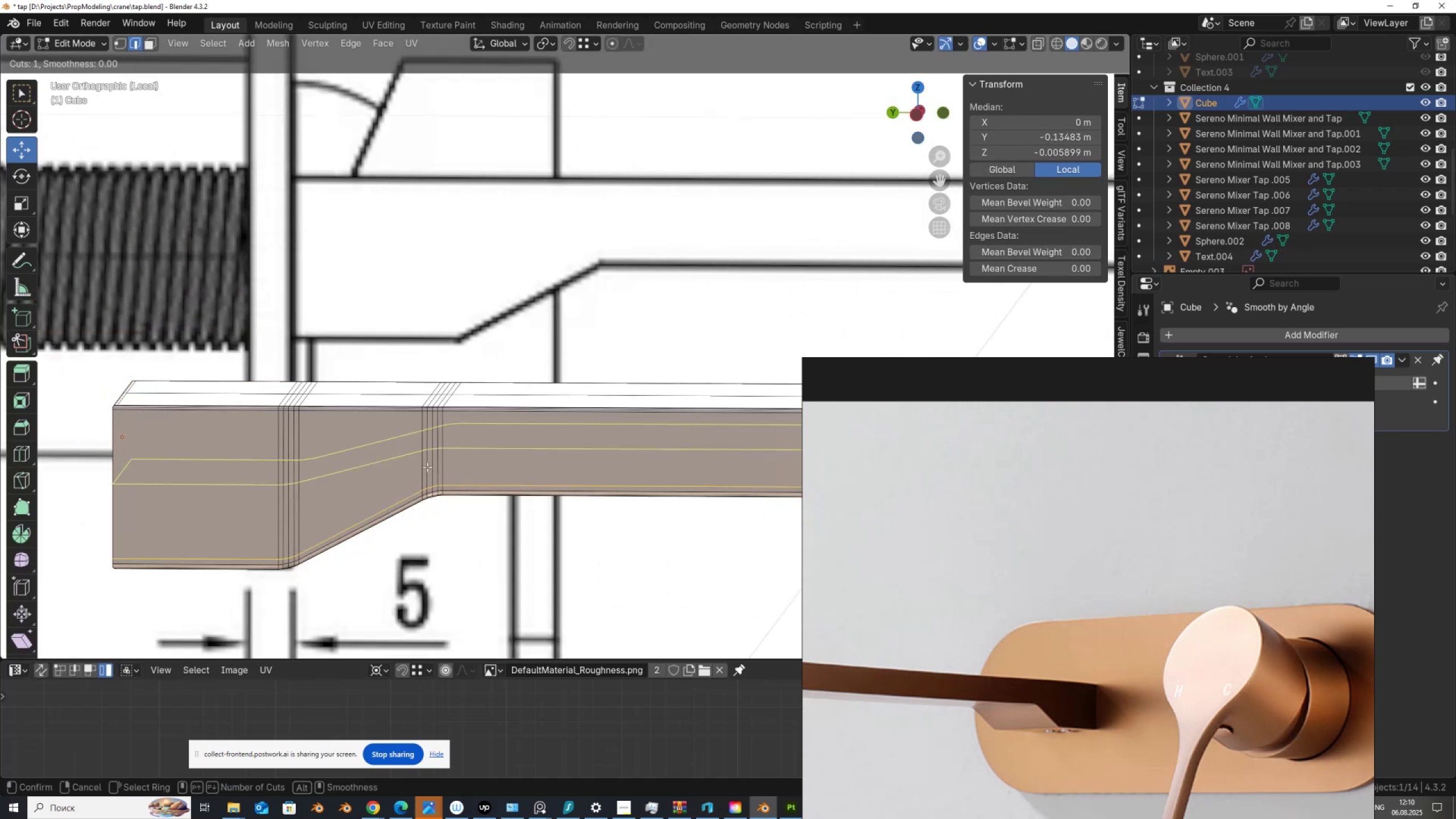 
left_click([427, 467])
 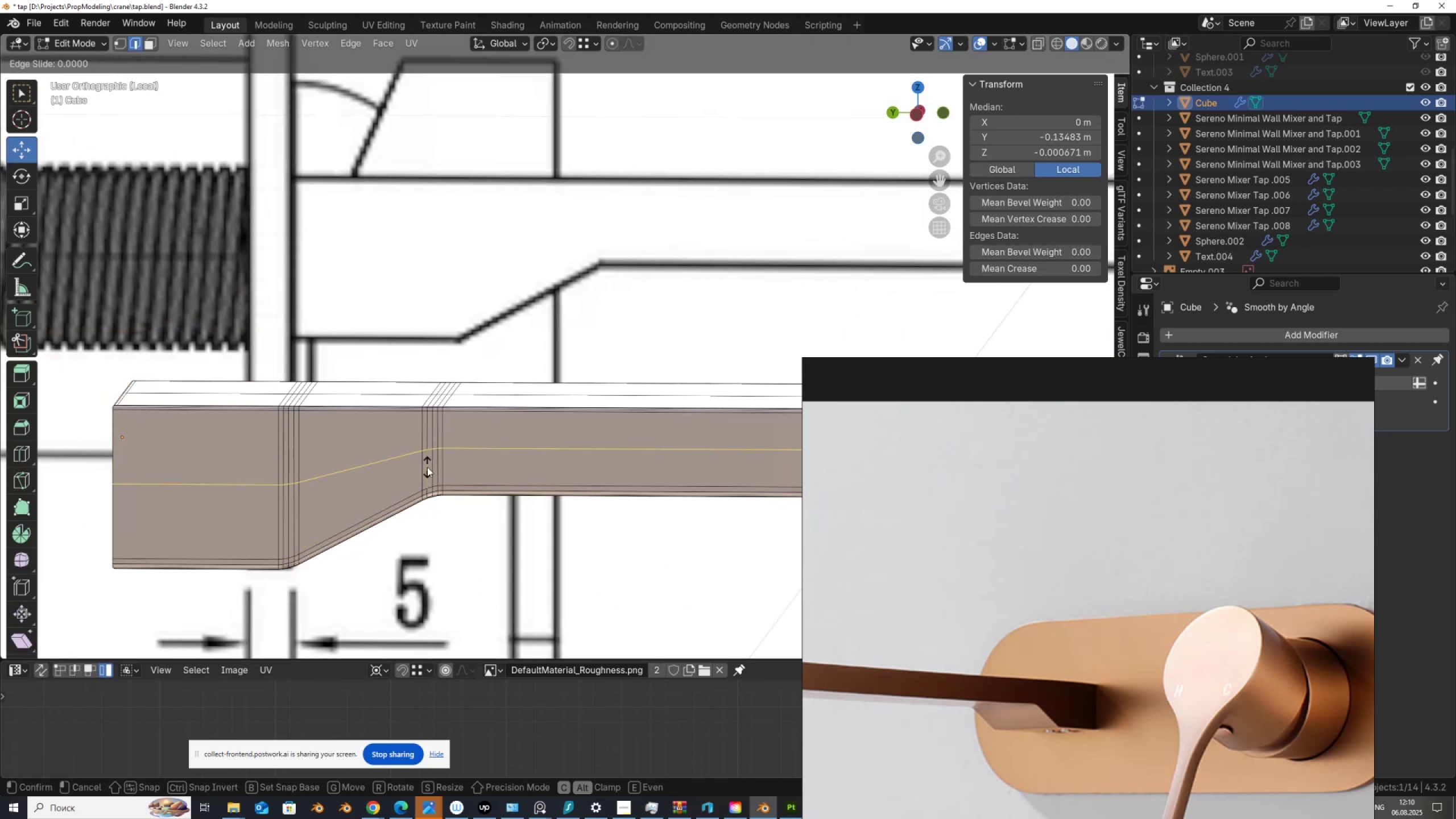 
type(ef)
 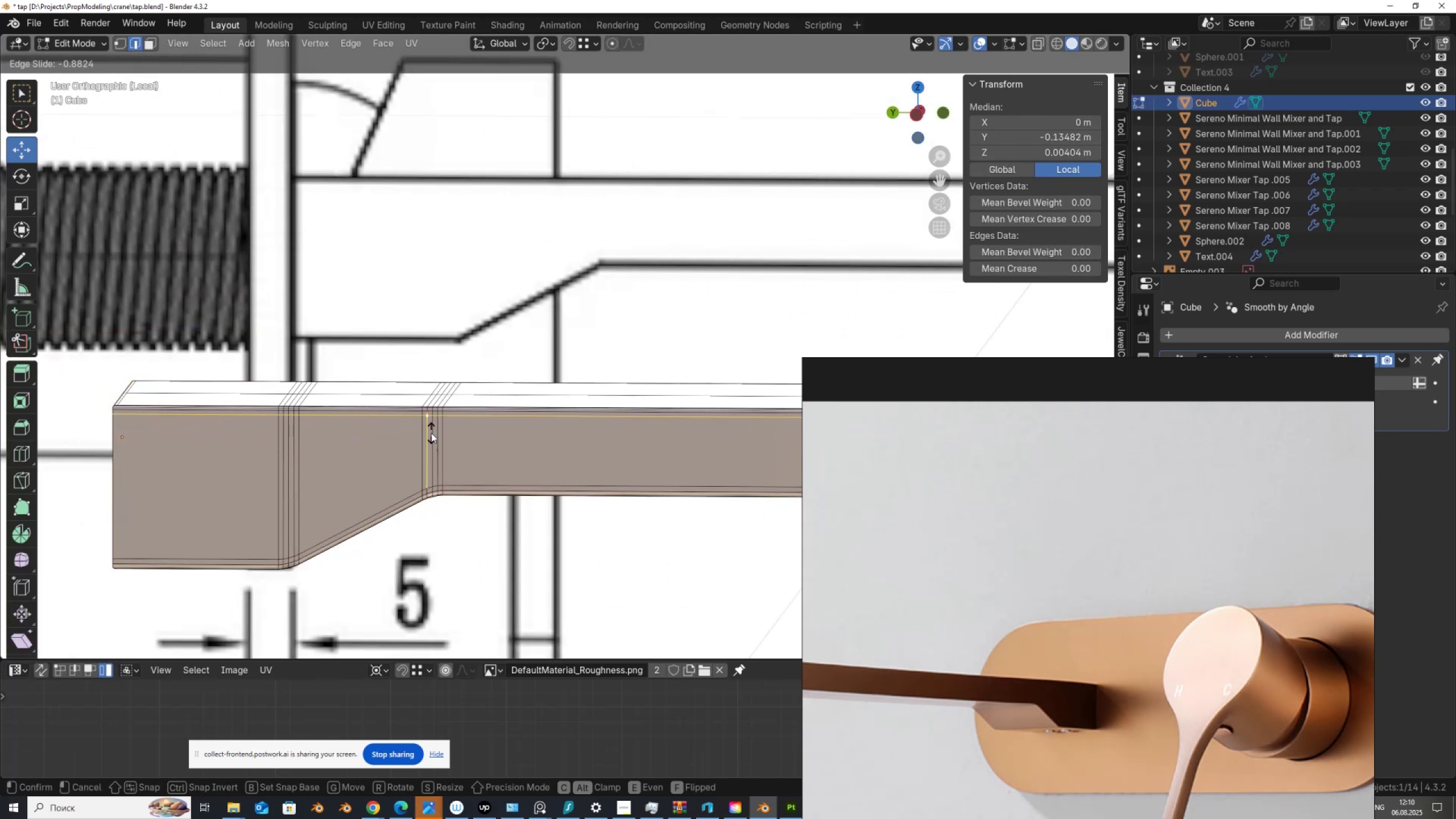 
left_click([431, 433])
 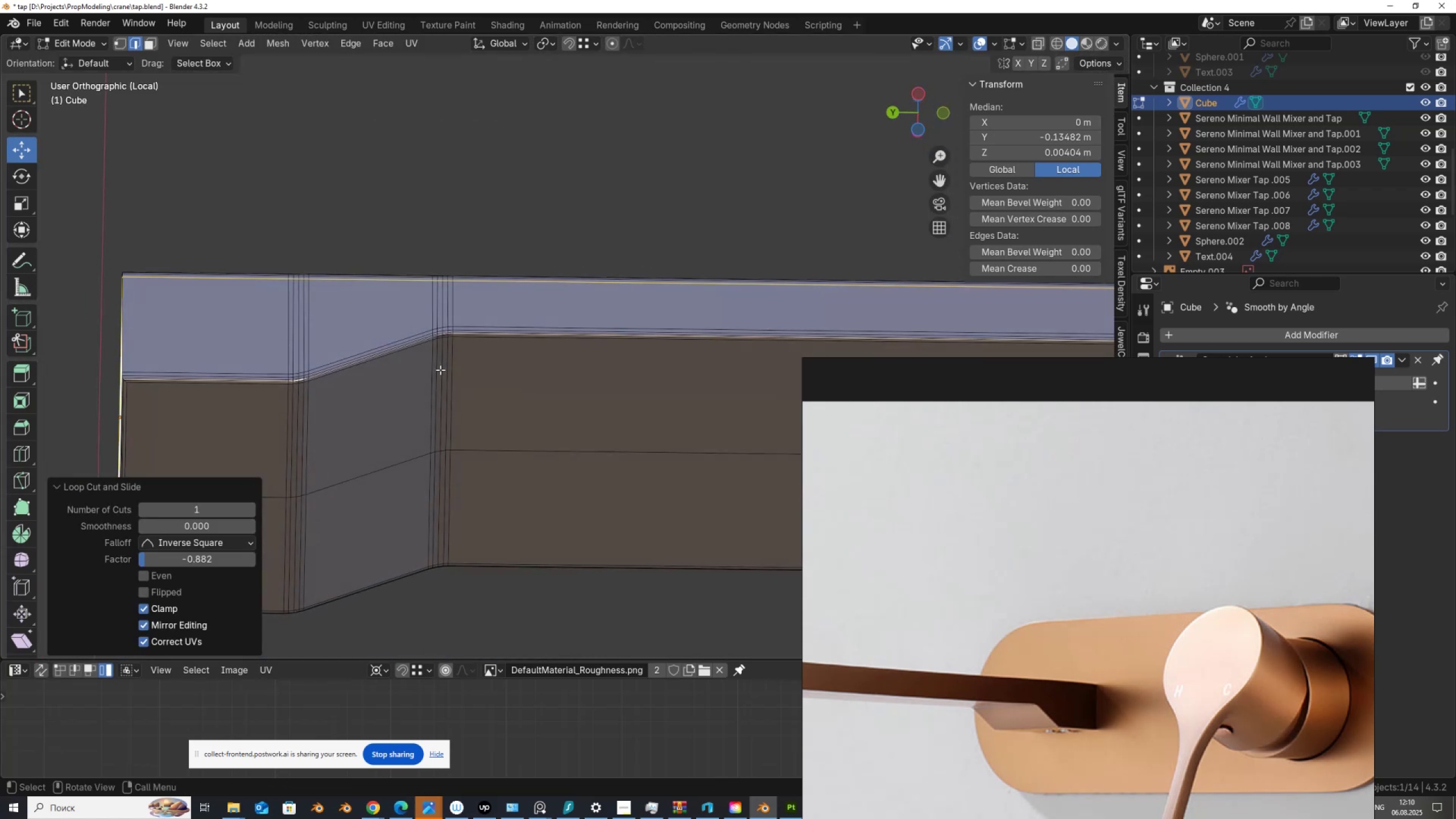 
key(Control+R)
 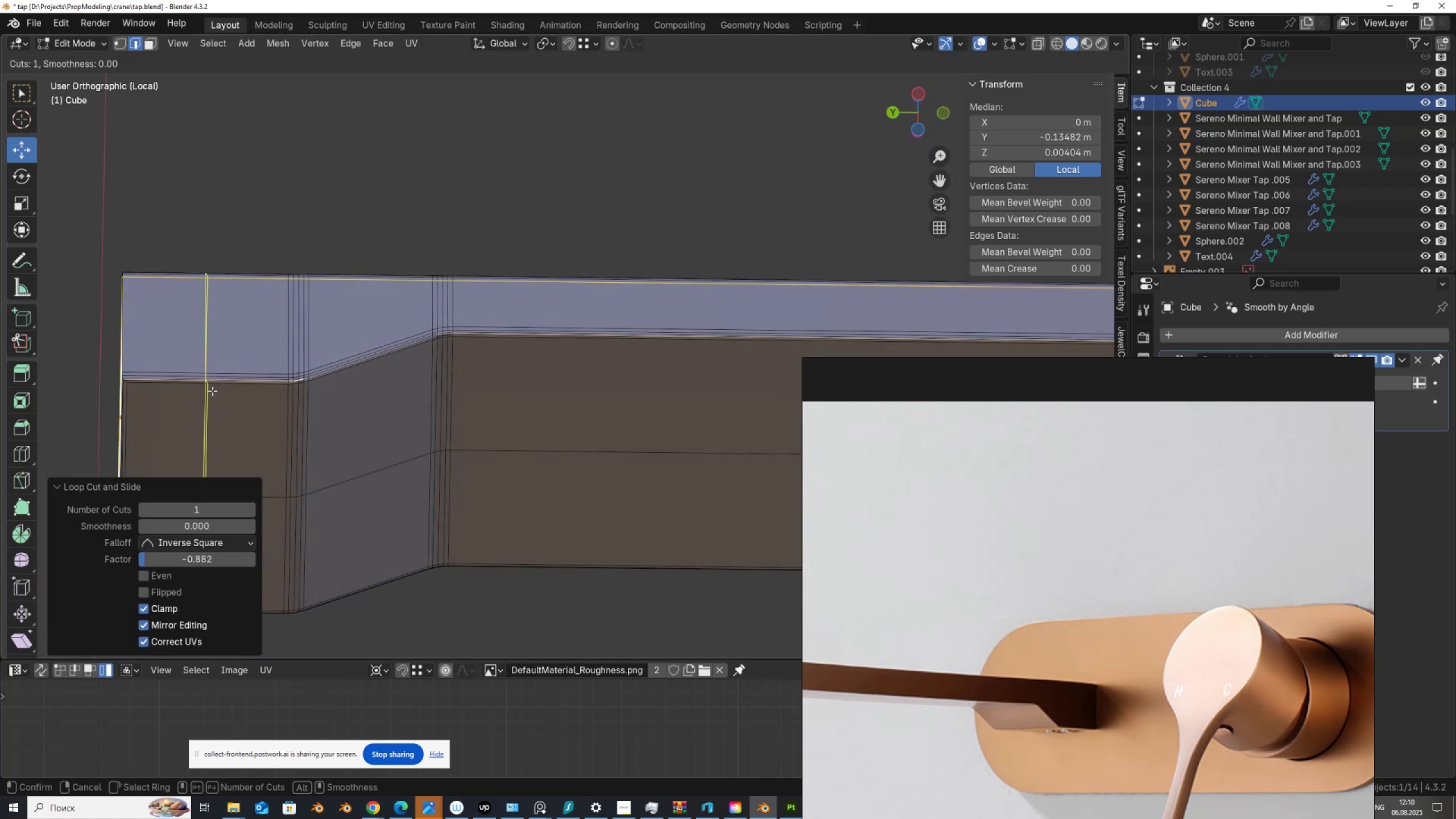 
left_click([212, 391])
 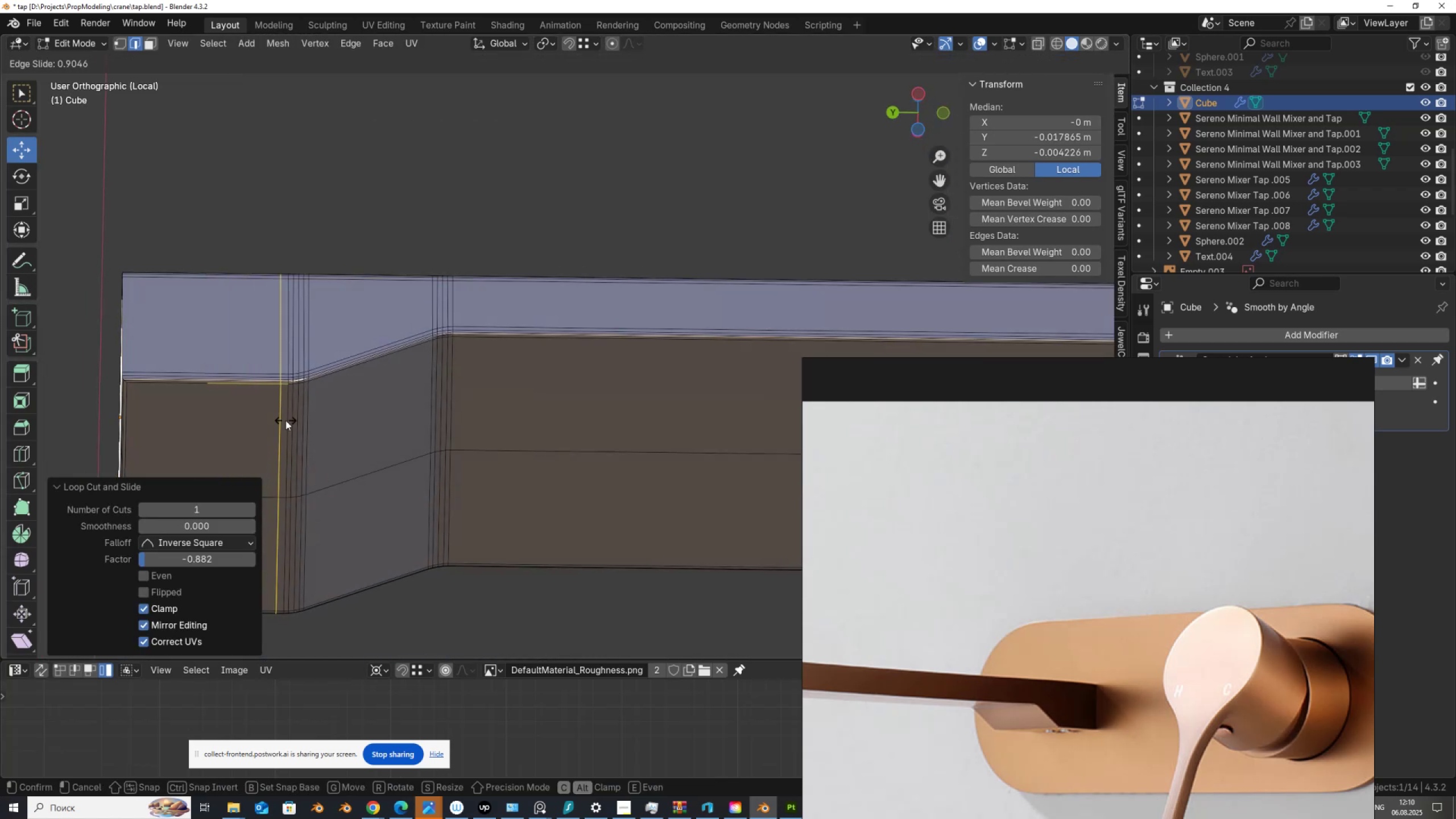 
left_click([286, 420])
 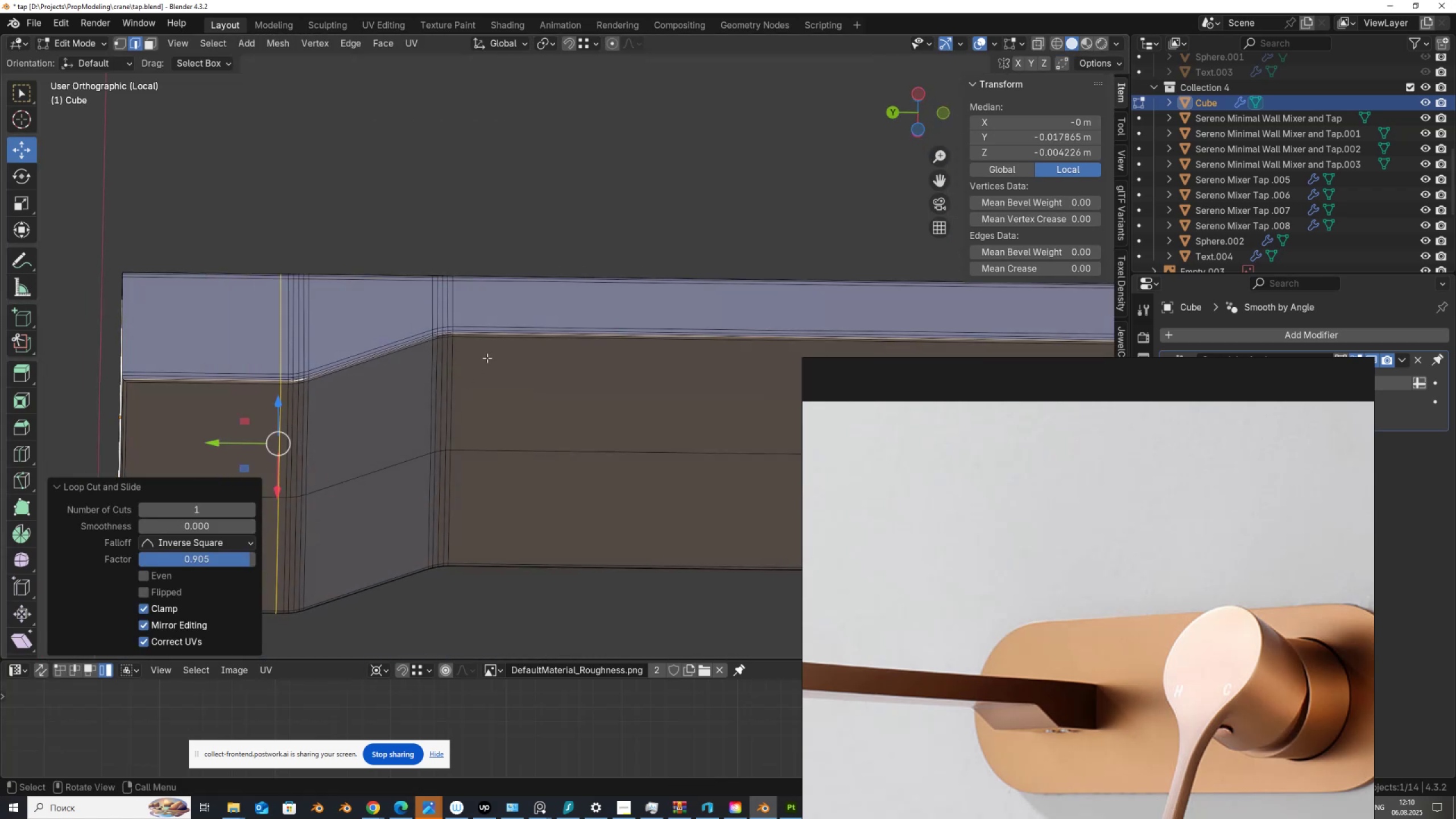 
hold_key(key=ControlLeft, duration=0.78)
 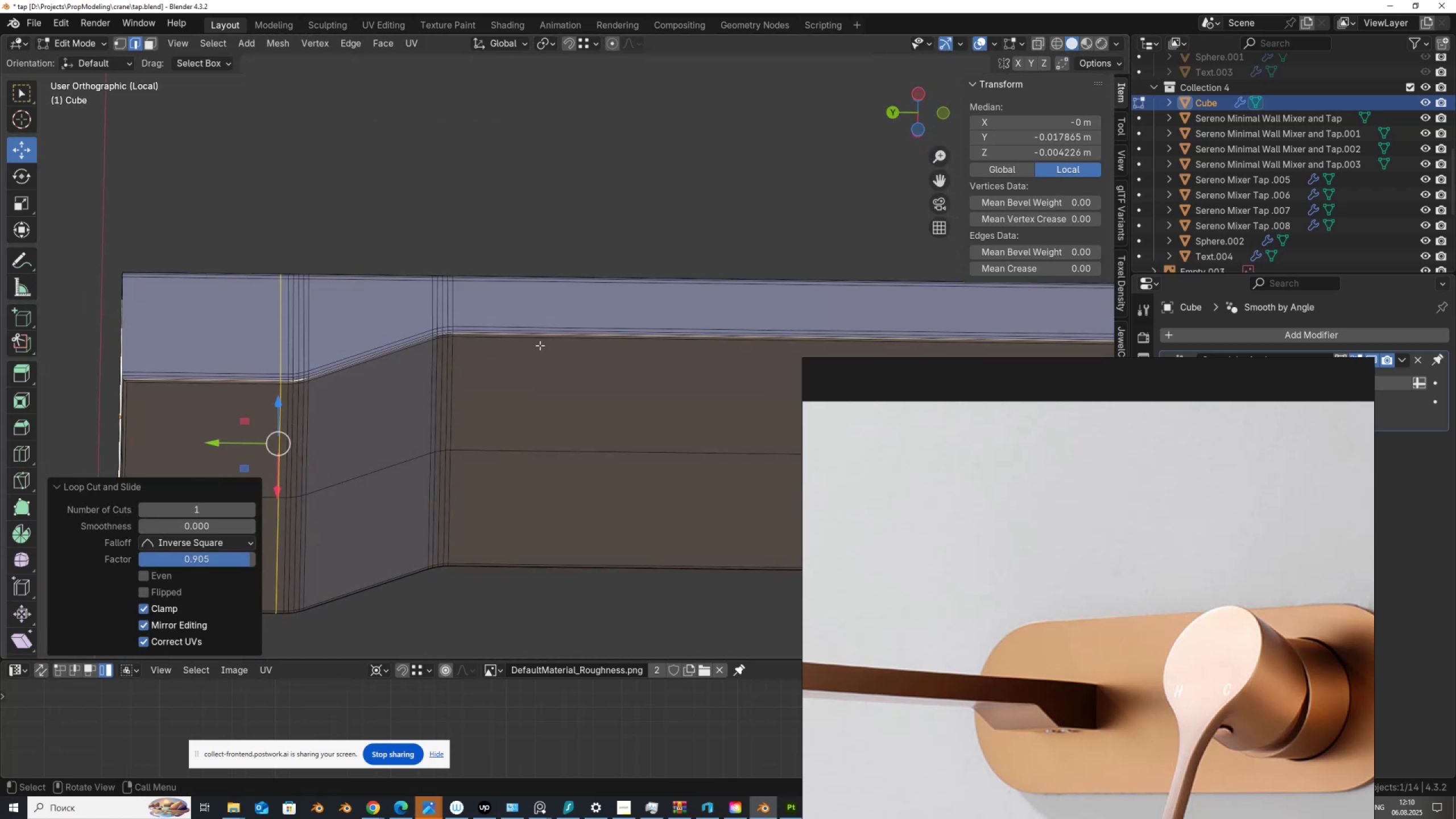 
scroll: coordinate [539, 331], scroll_direction: down, amount: 5.0
 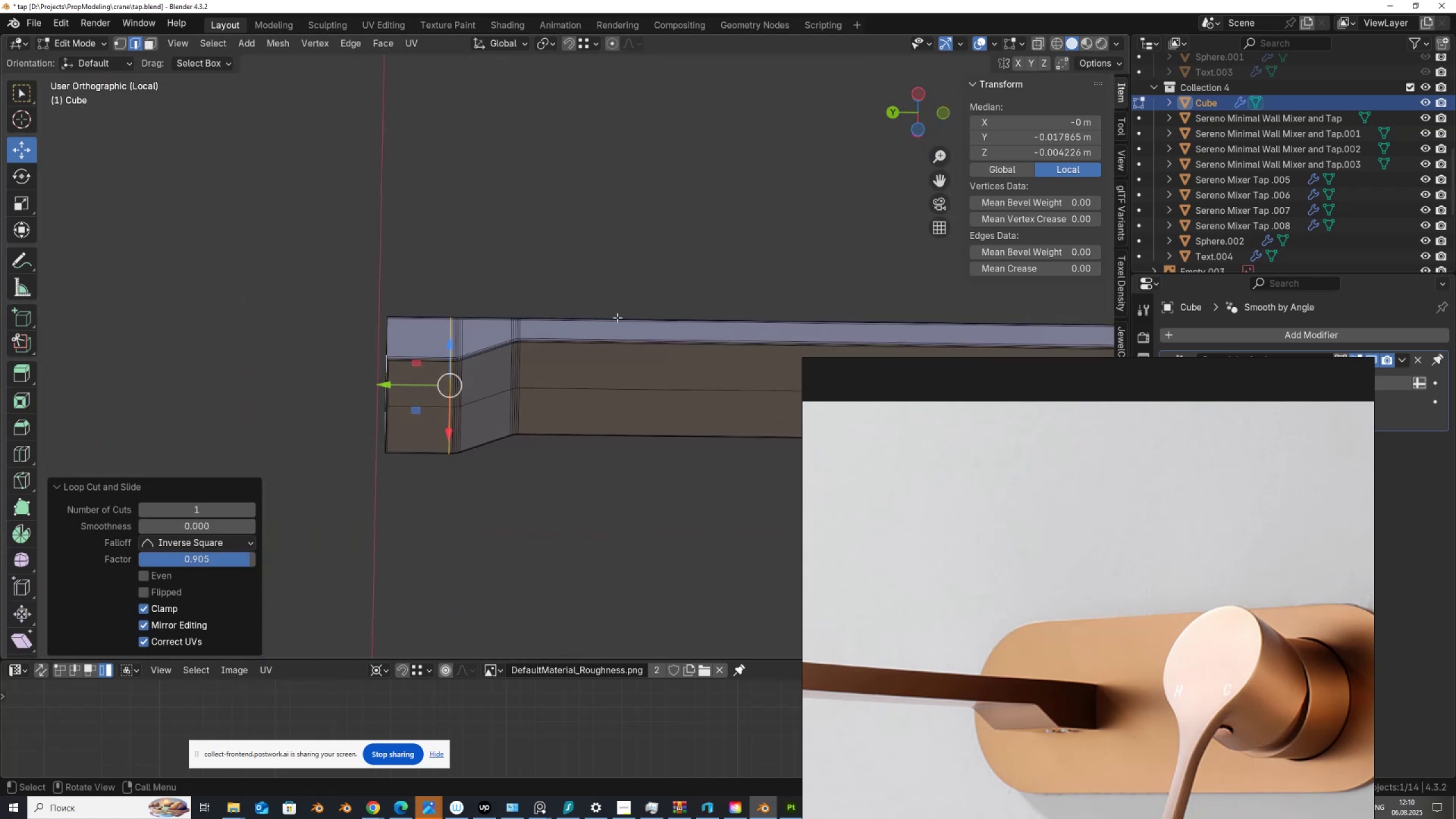 
key(Control+R)
 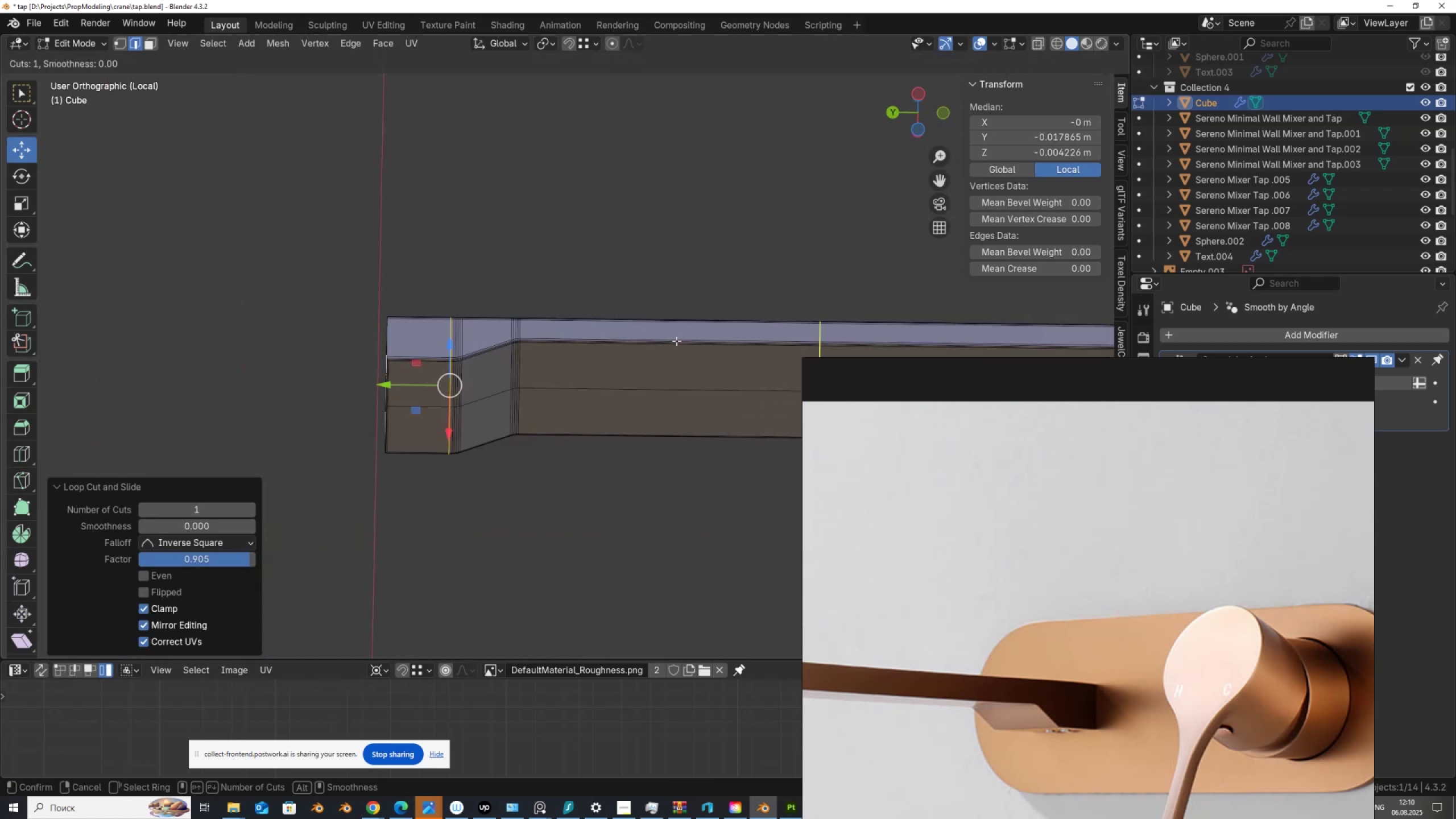 
left_click([676, 341])
 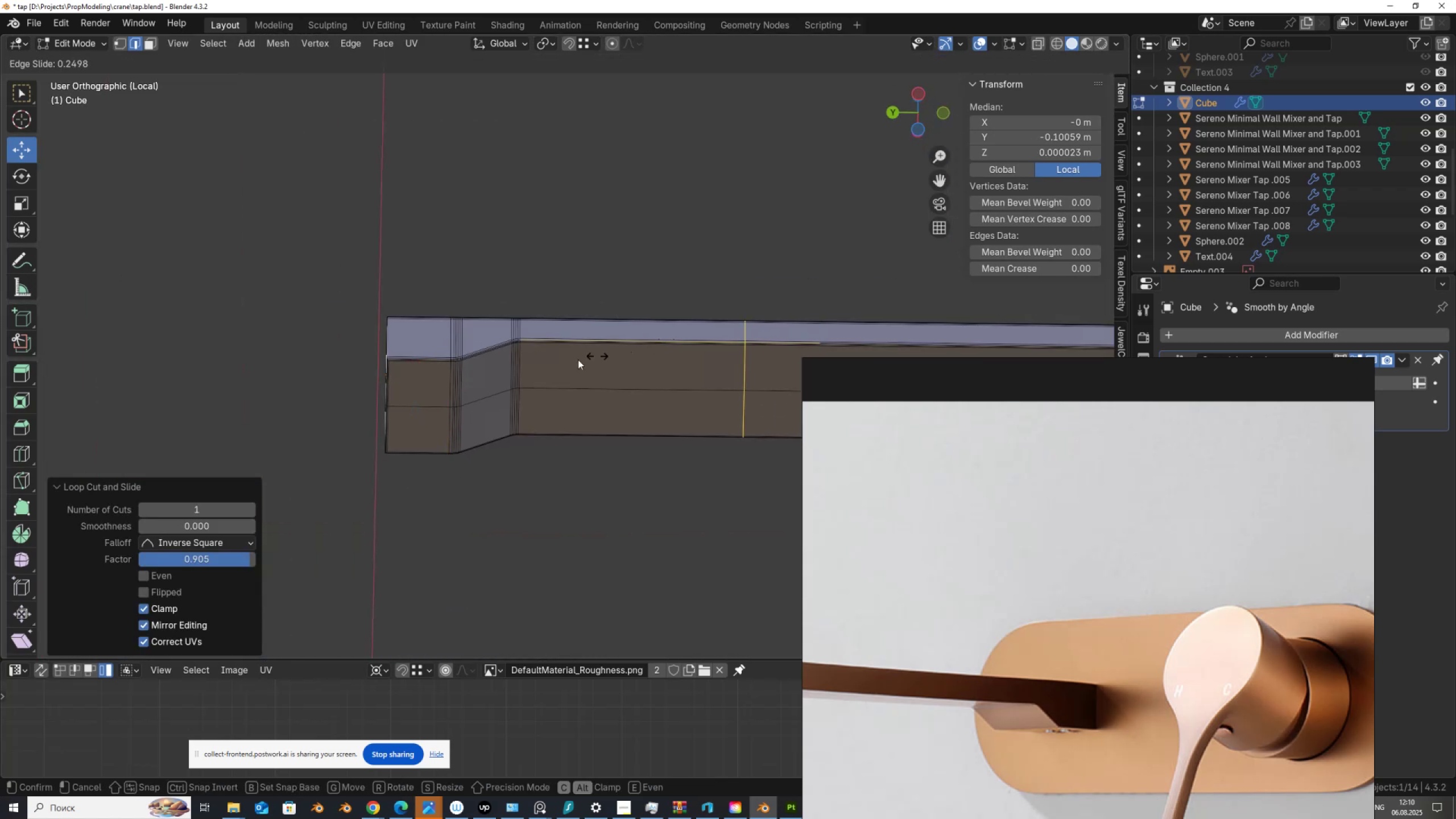 
scroll: coordinate [541, 366], scroll_direction: down, amount: 1.0
 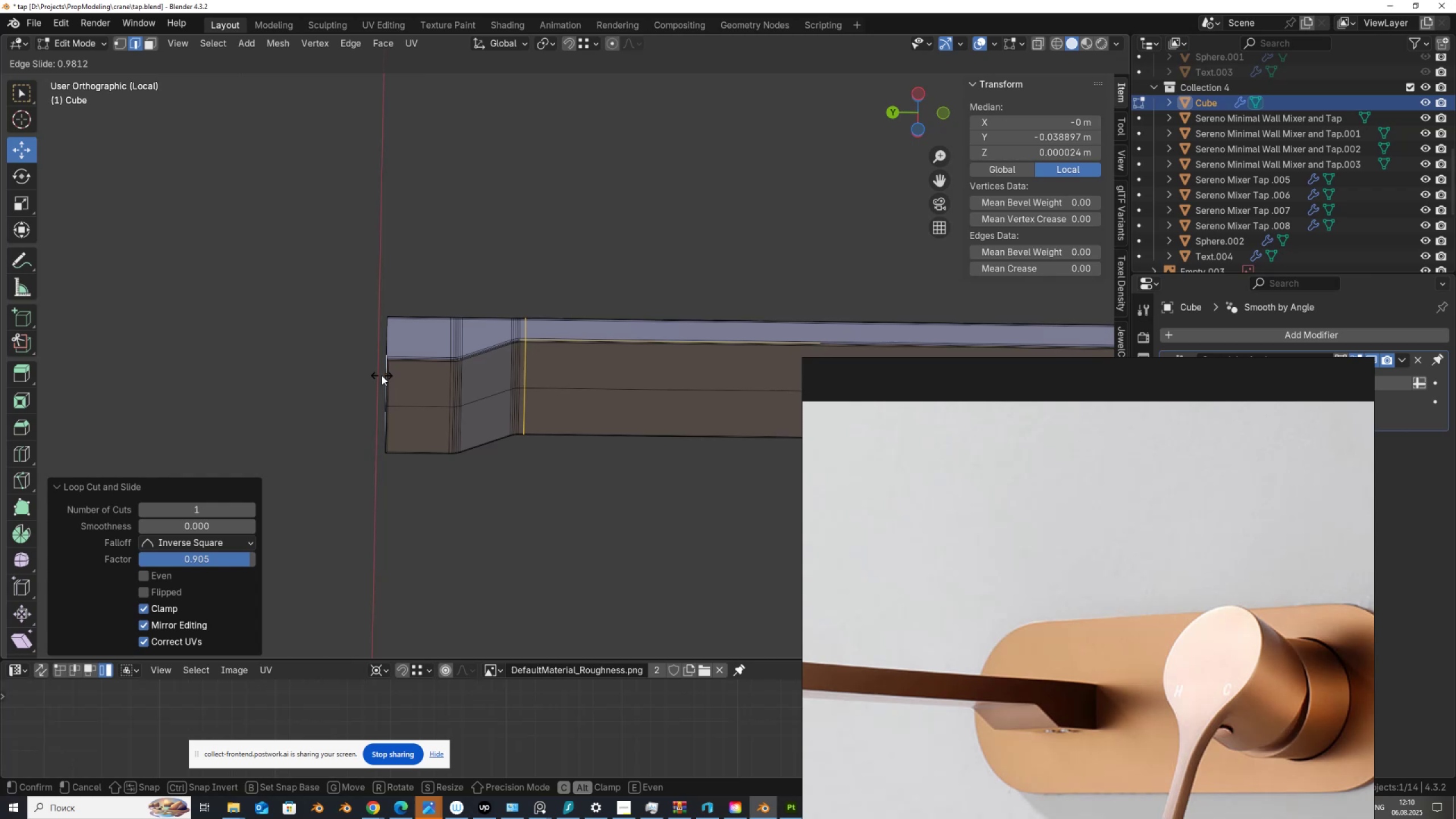 
left_click([381, 375])
 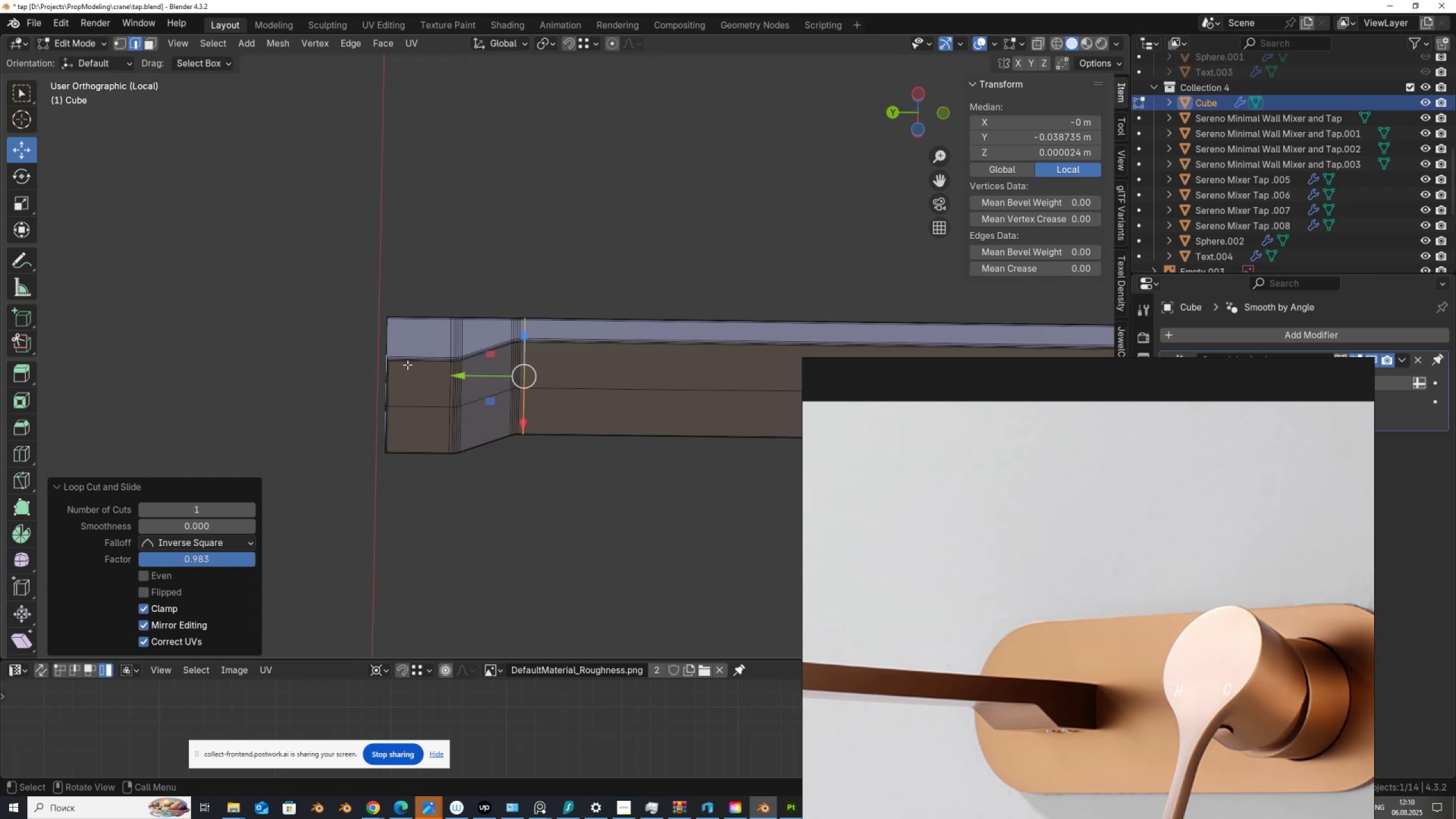 
scroll: coordinate [414, 363], scroll_direction: up, amount: 5.0
 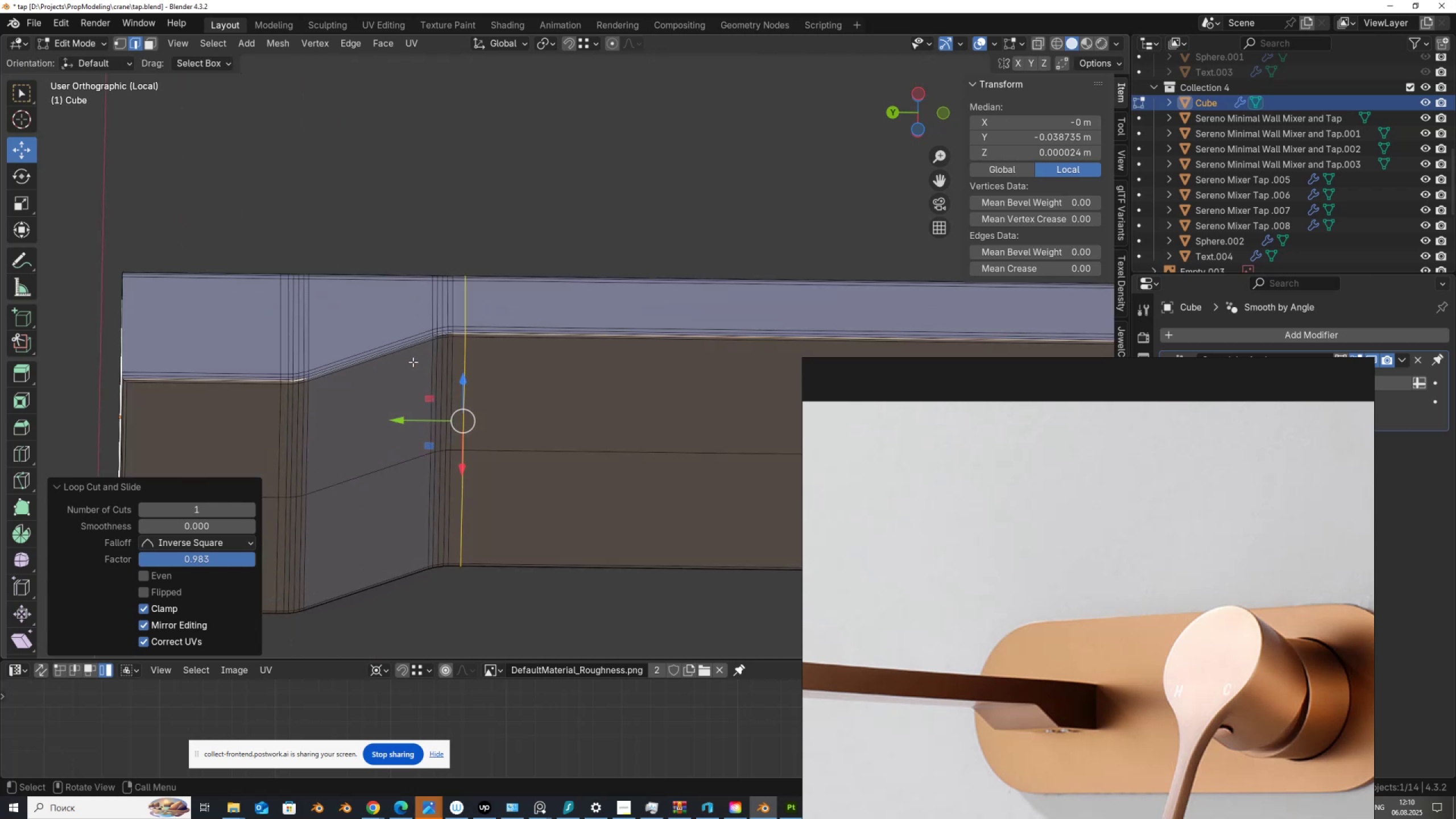 
key(Control+R)
 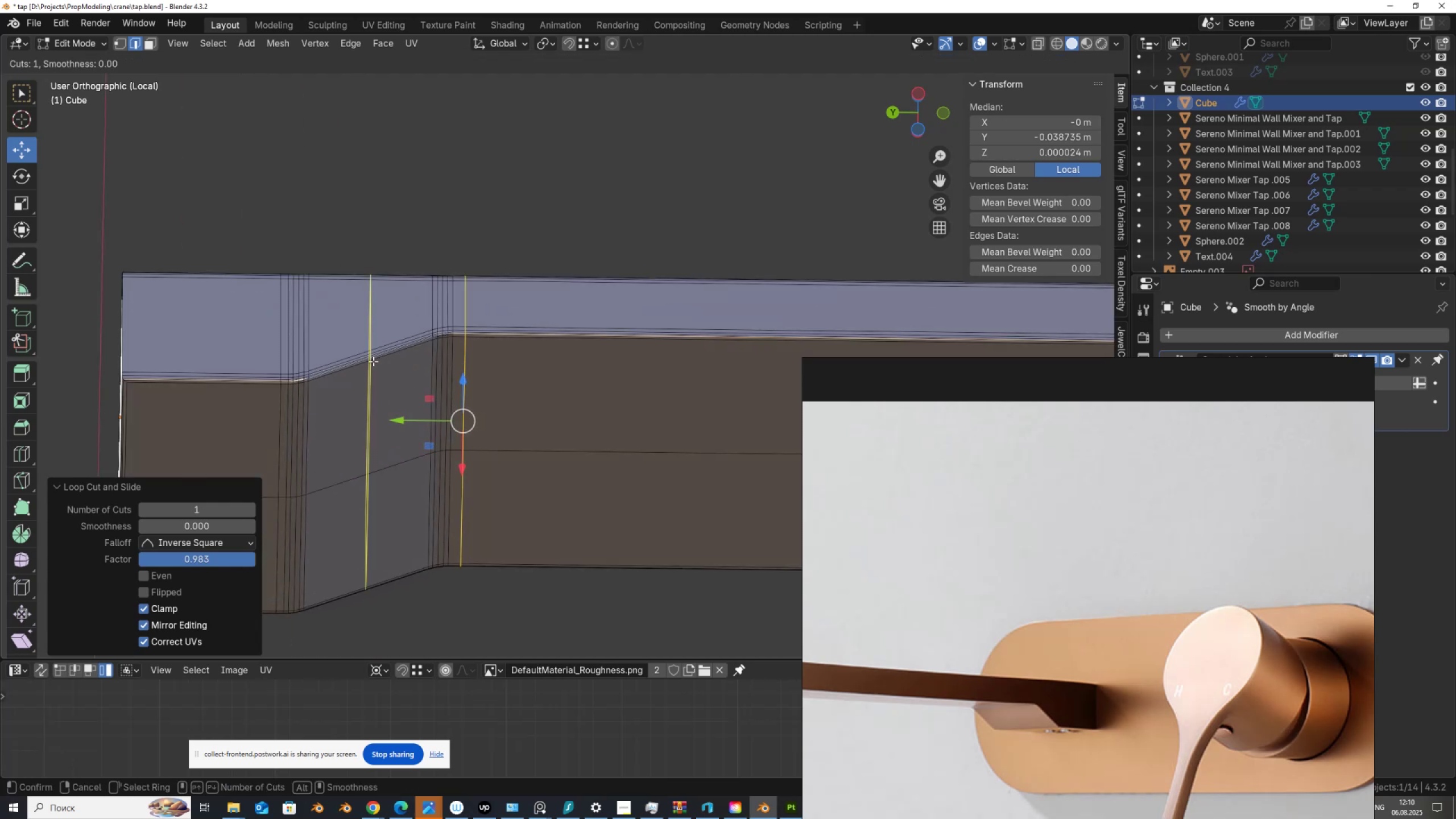 
left_click([373, 361])
 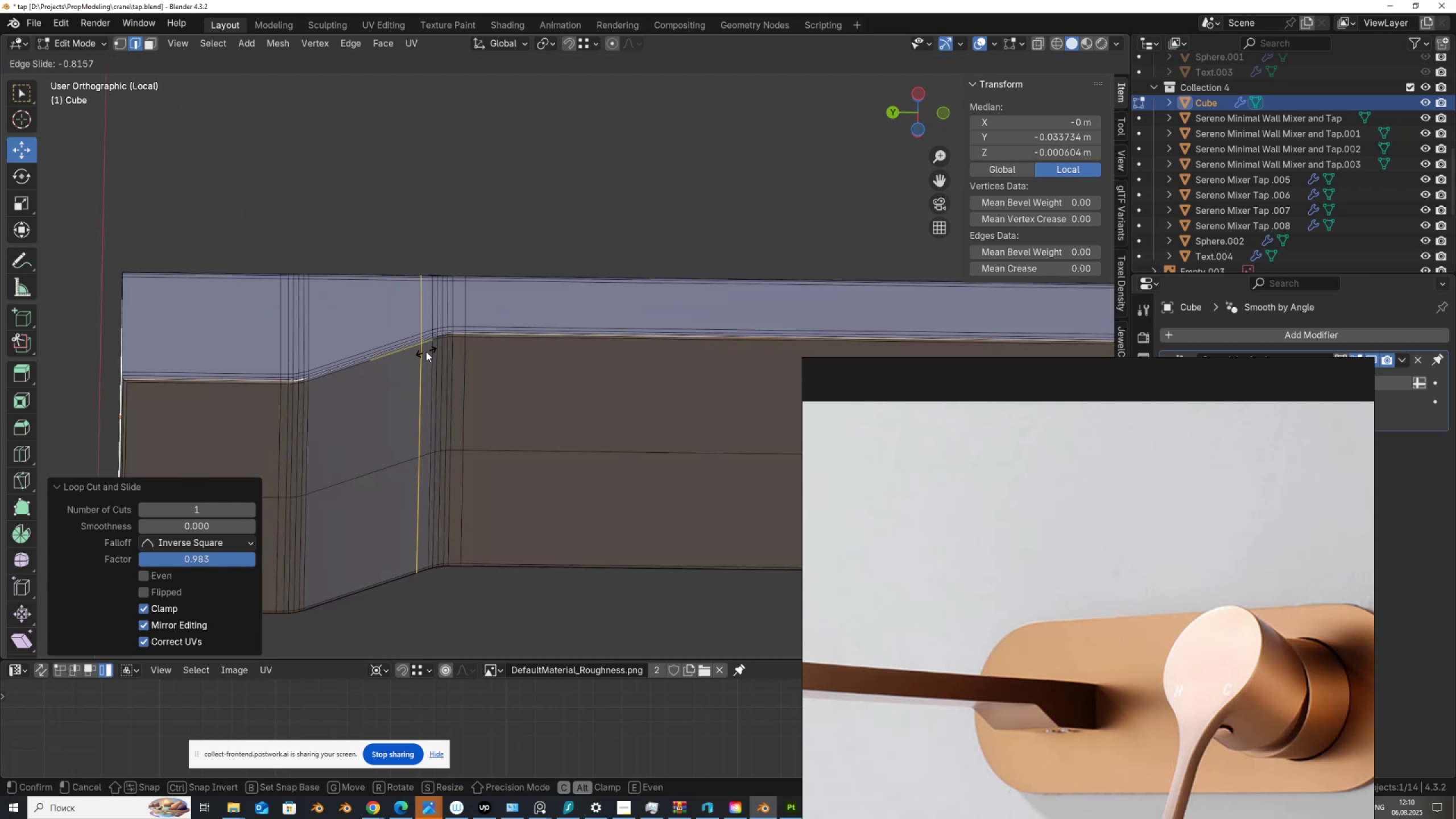 
left_click([426, 351])
 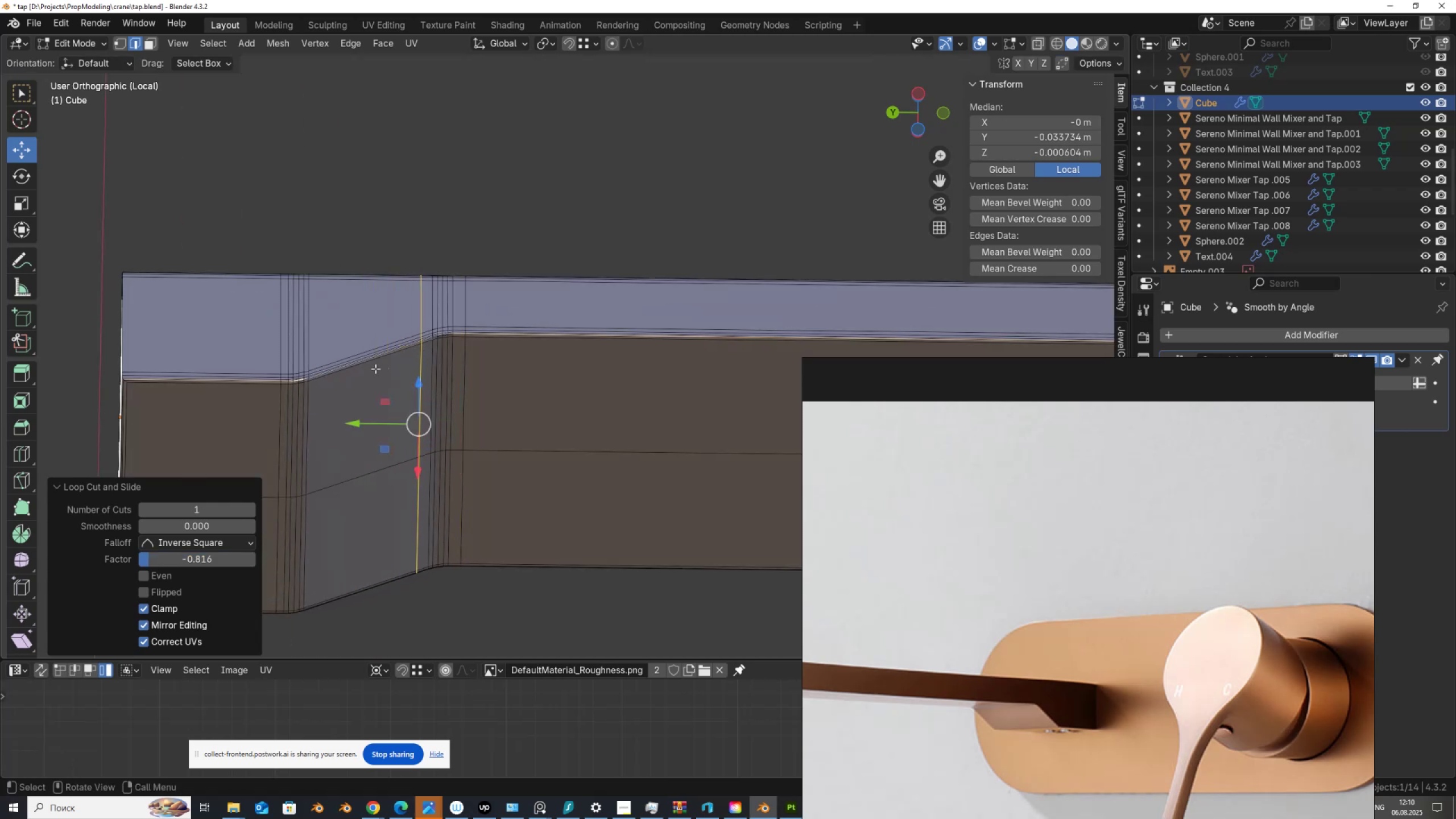 
key(Control+R)
 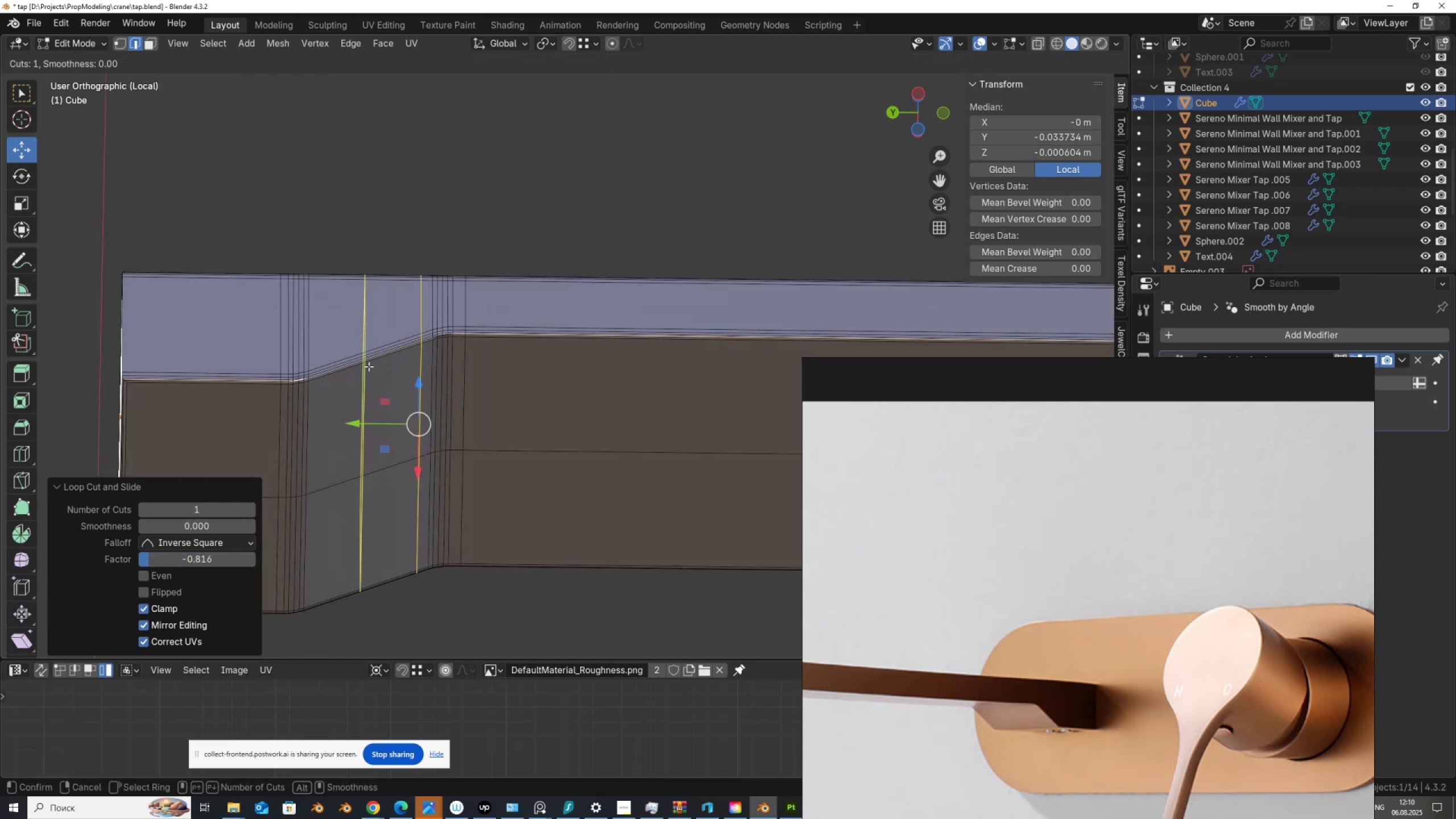 
left_click([369, 366])
 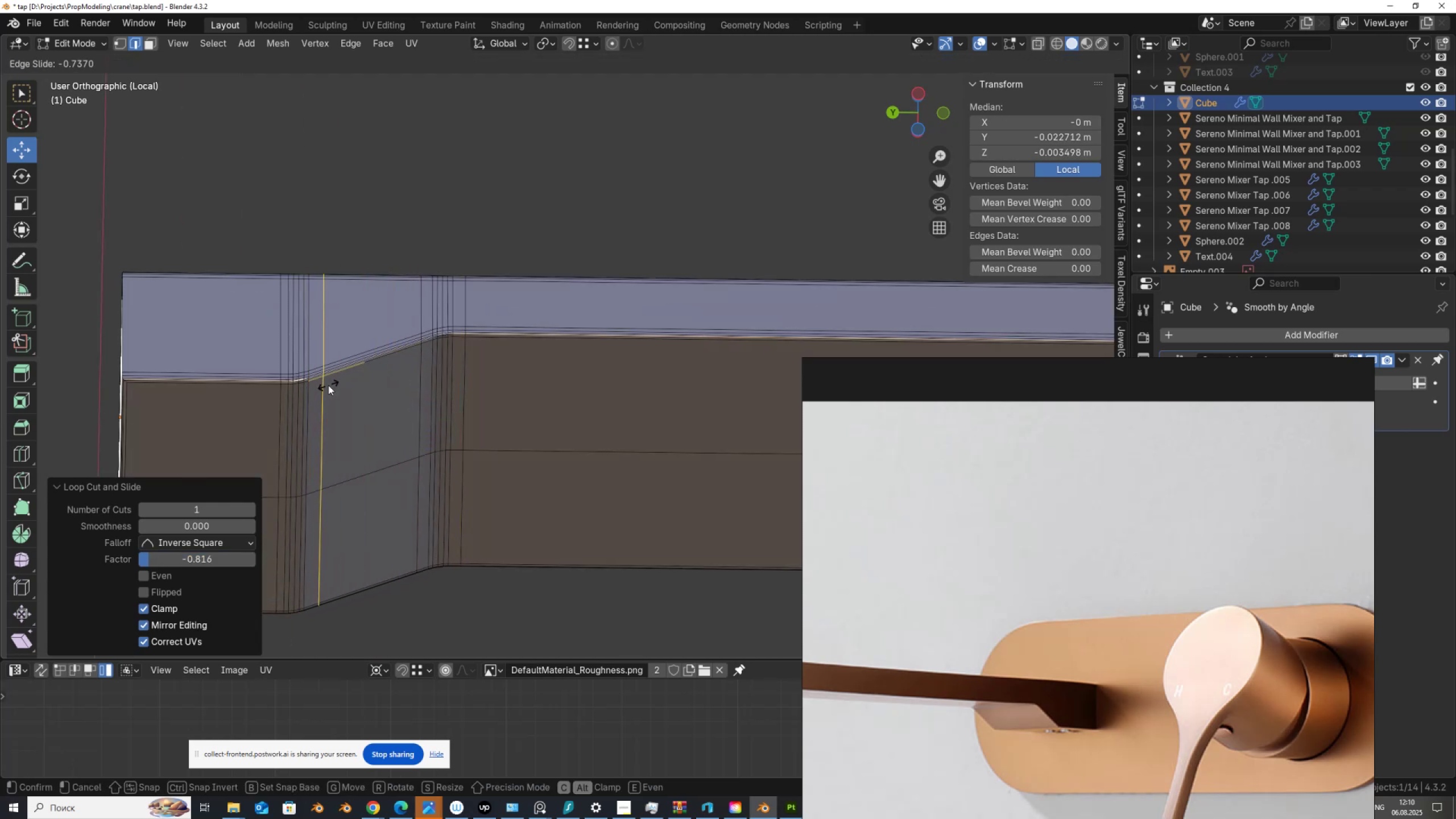 
left_click([329, 384])
 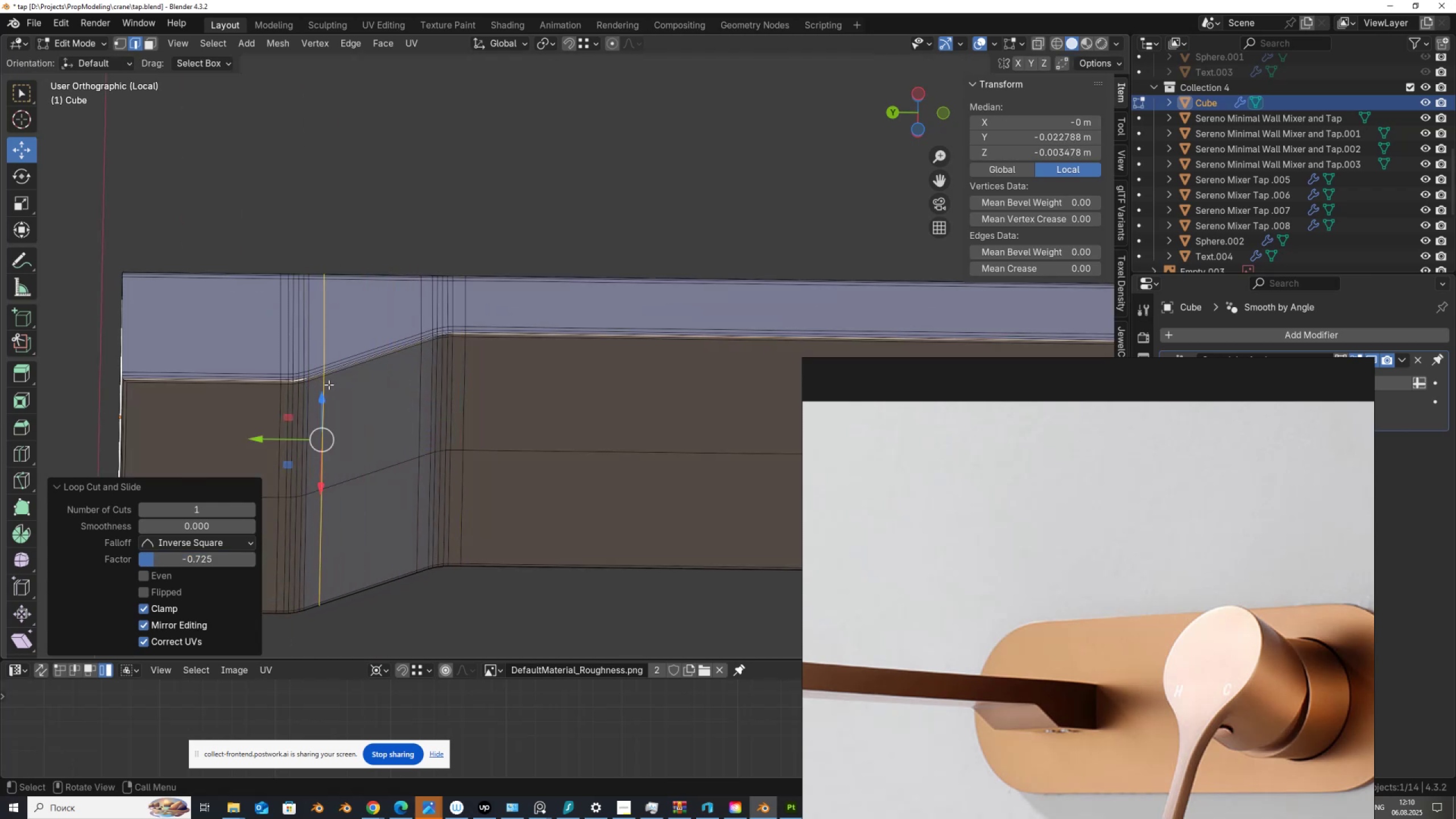 
key(Tab)
 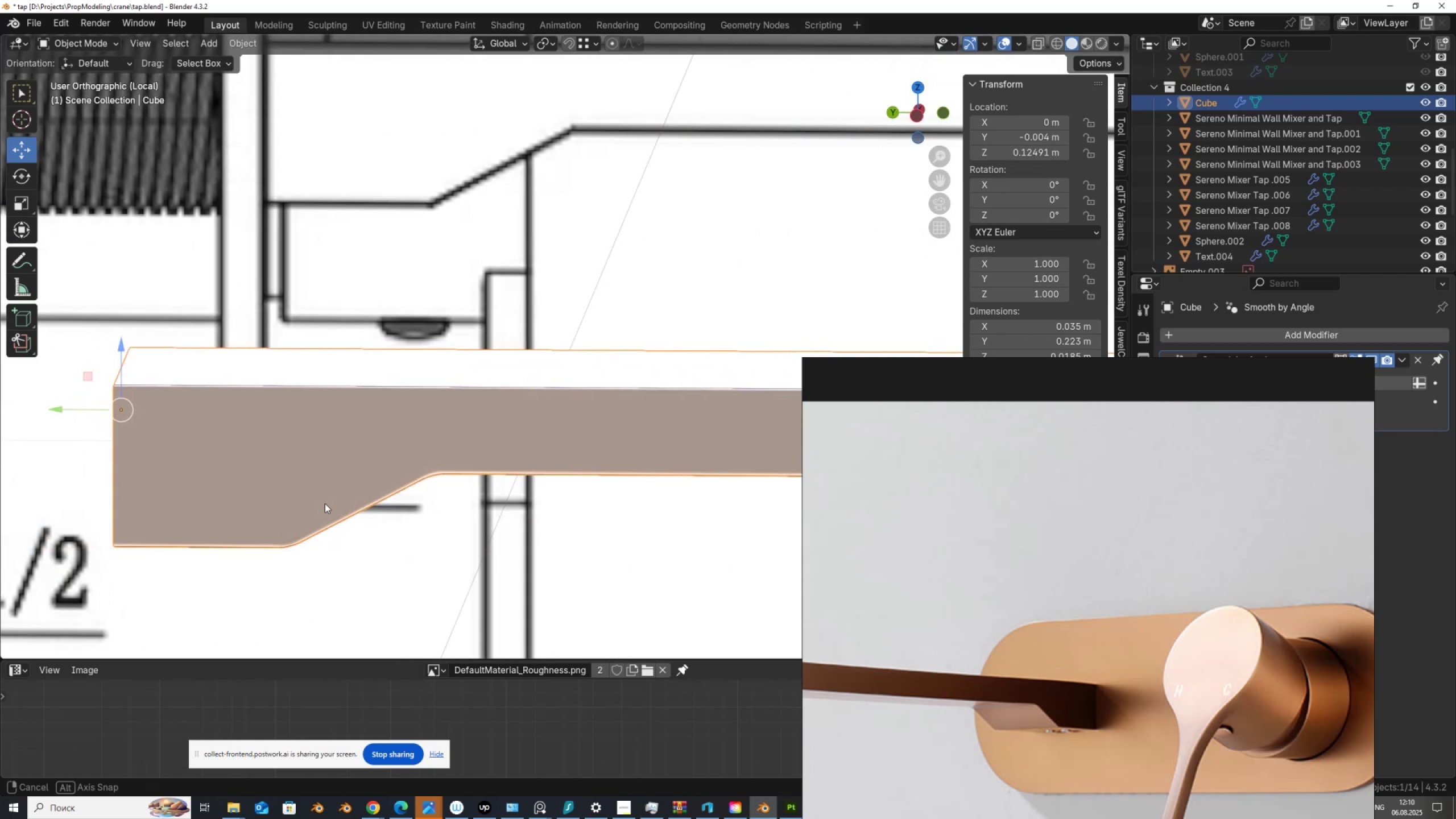 
wait(7.93)
 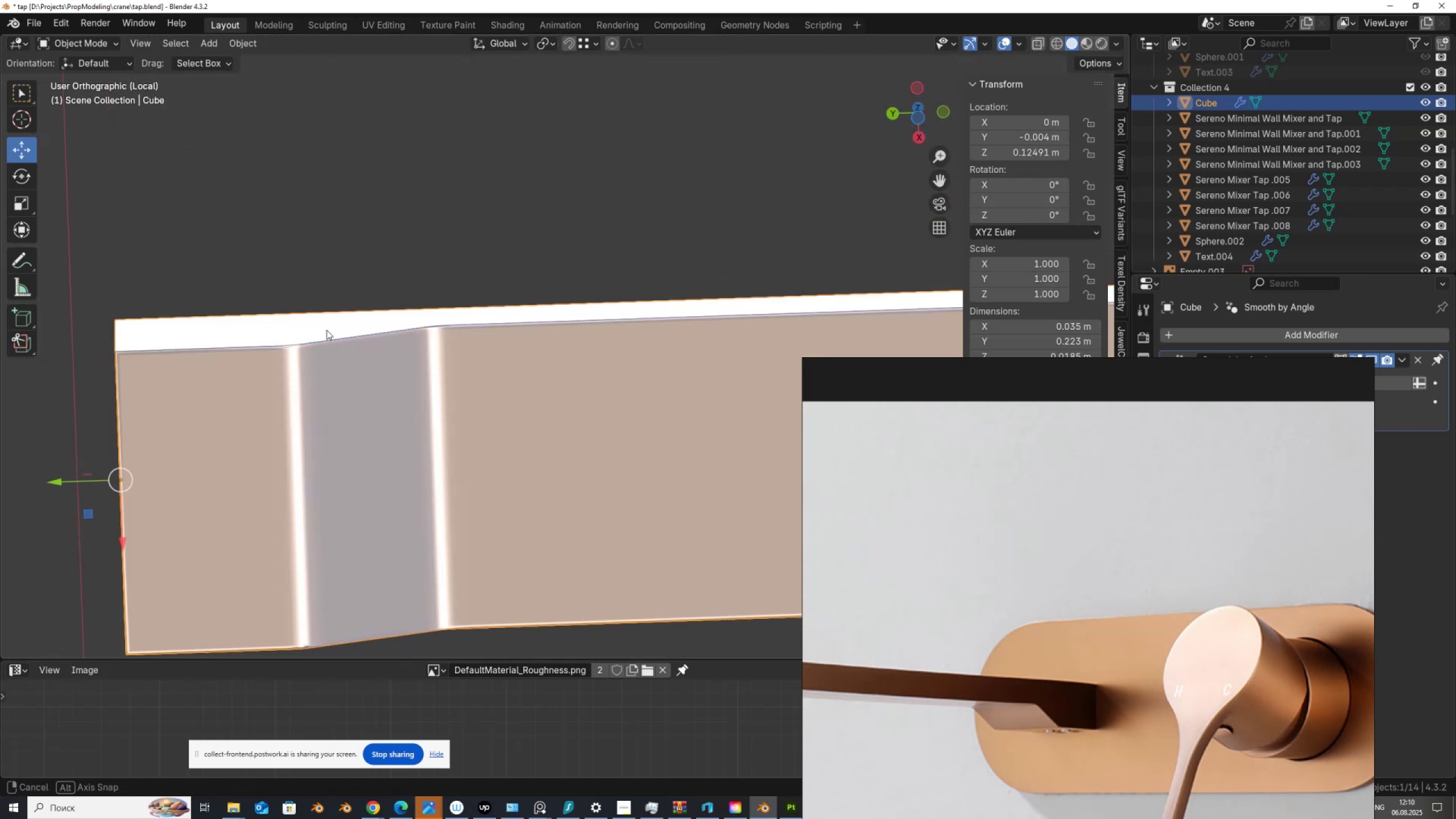 
scroll: coordinate [325, 503], scroll_direction: down, amount: 6.0
 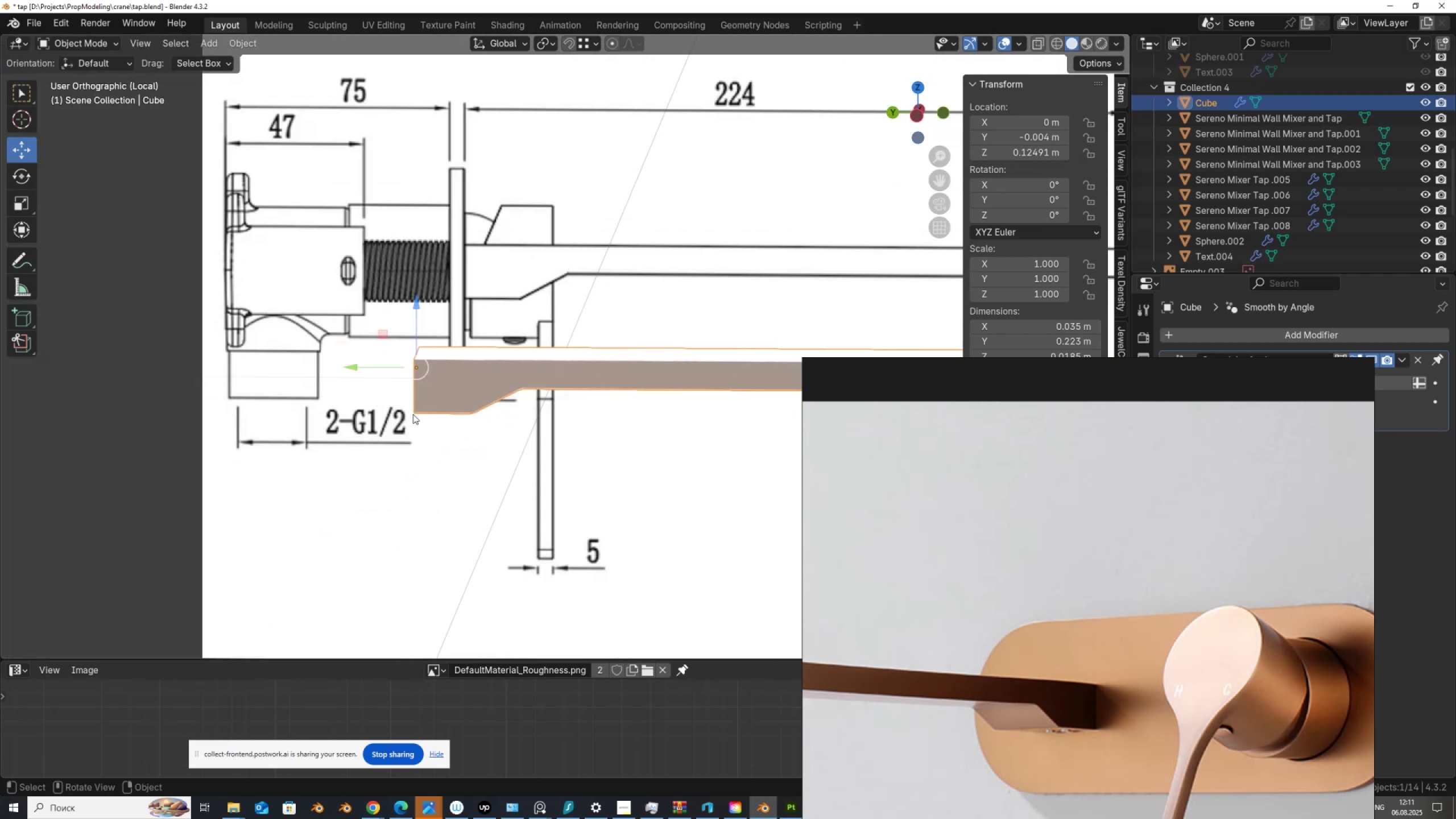 
hold_key(key=ShiftLeft, duration=0.96)
 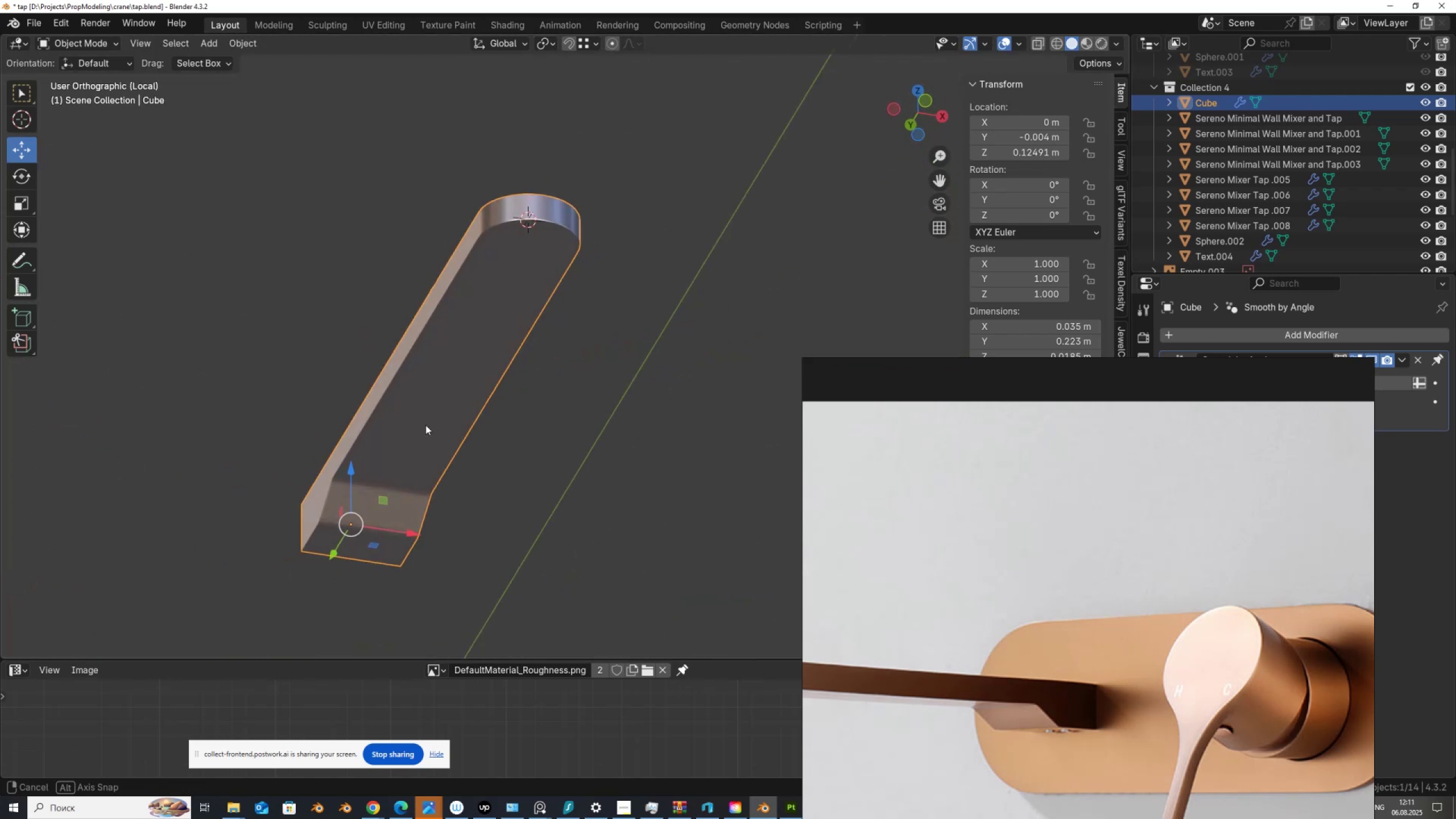 
scroll: coordinate [1063, 573], scroll_direction: up, amount: 6.0
 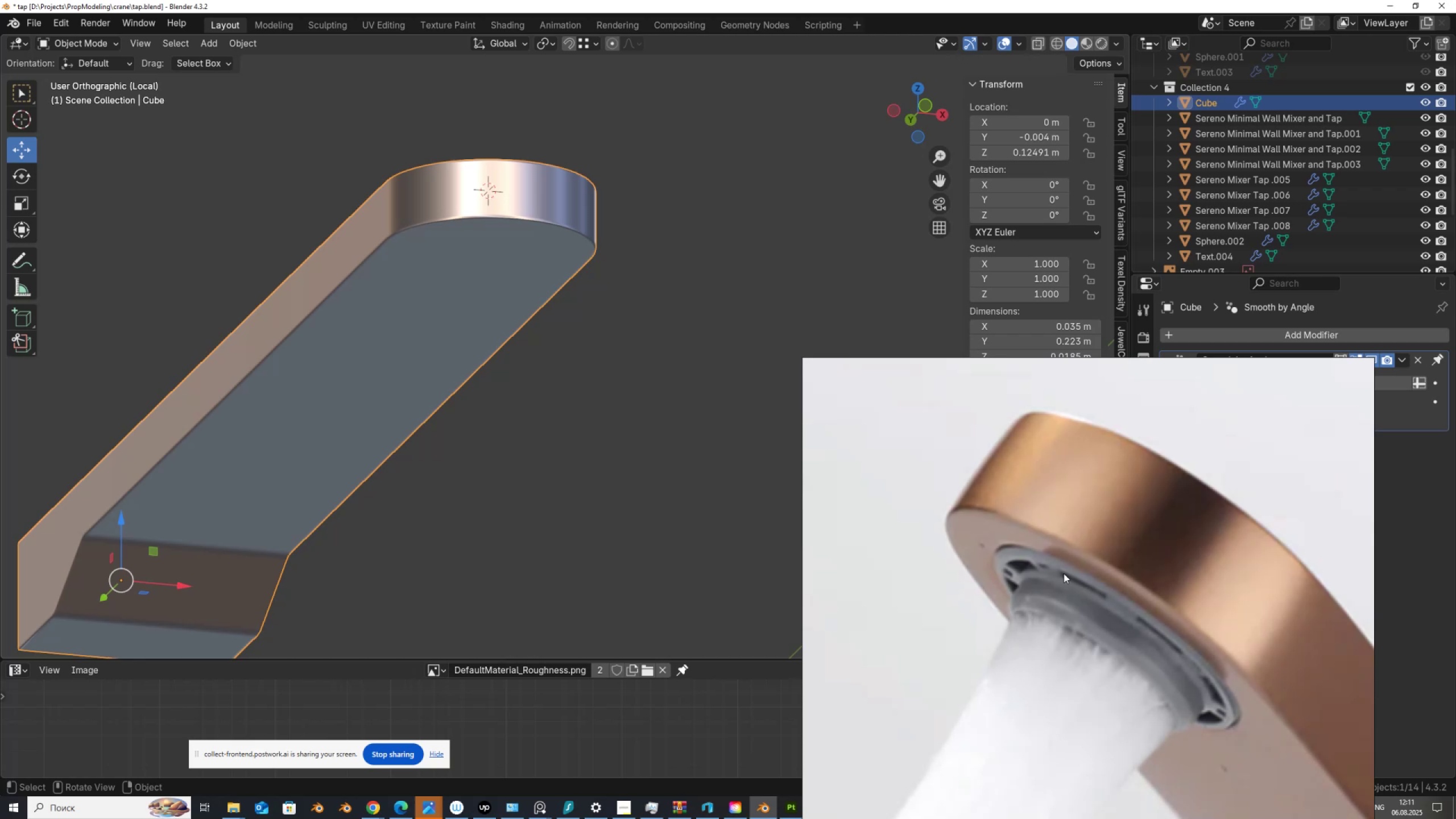 
wait(13.16)
 